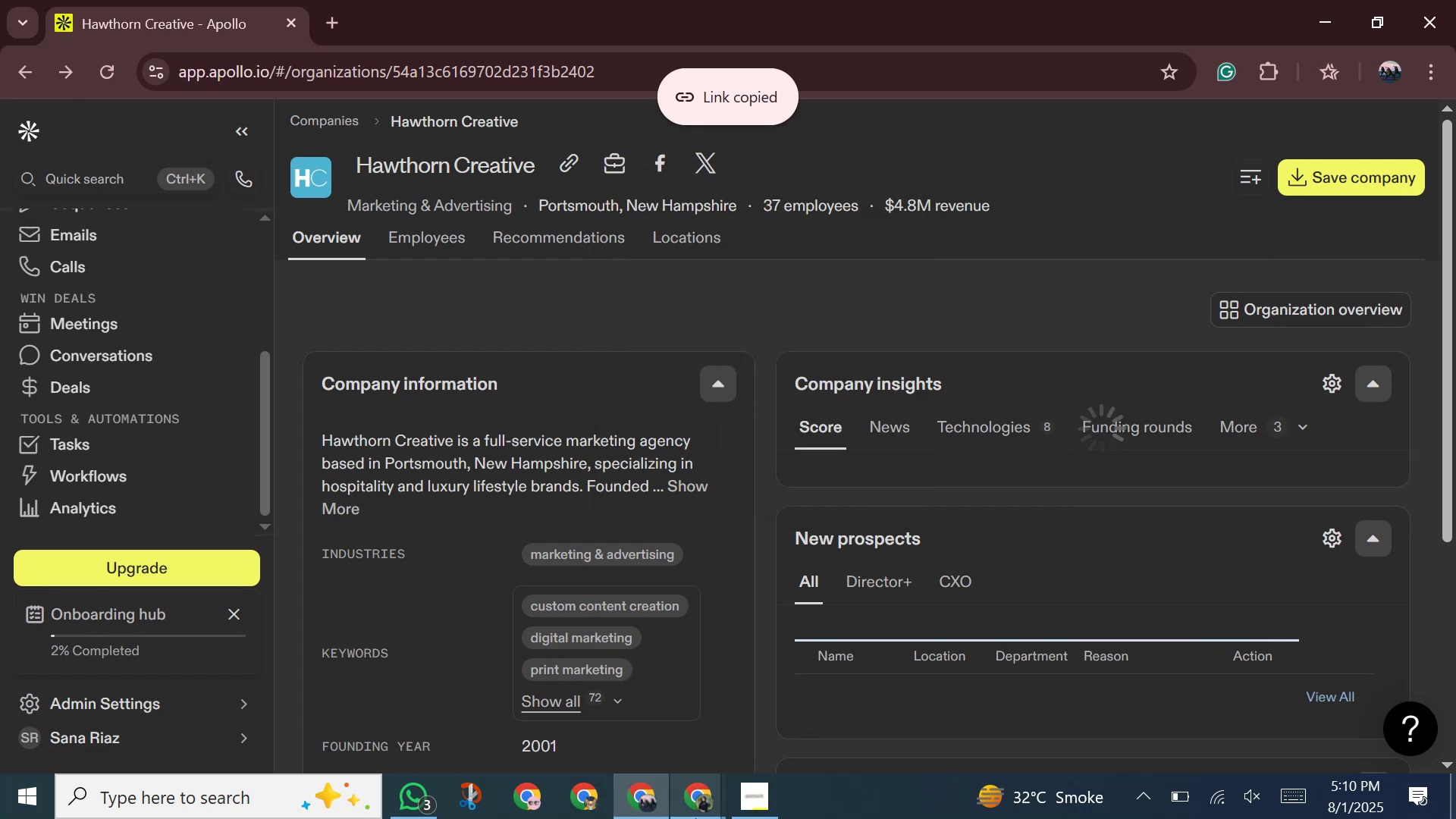 
left_click([699, 811])
 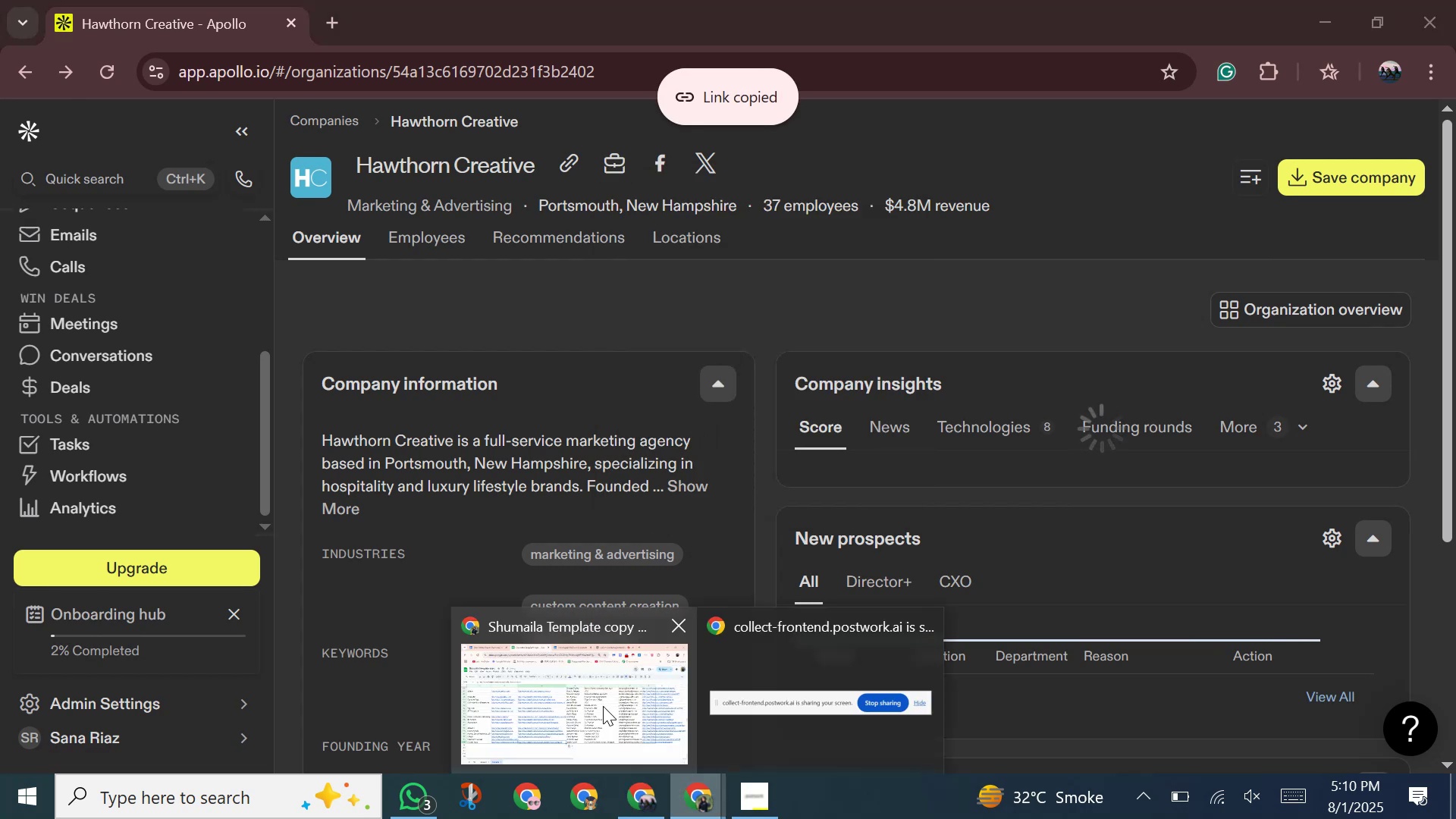 
left_click([603, 706])
 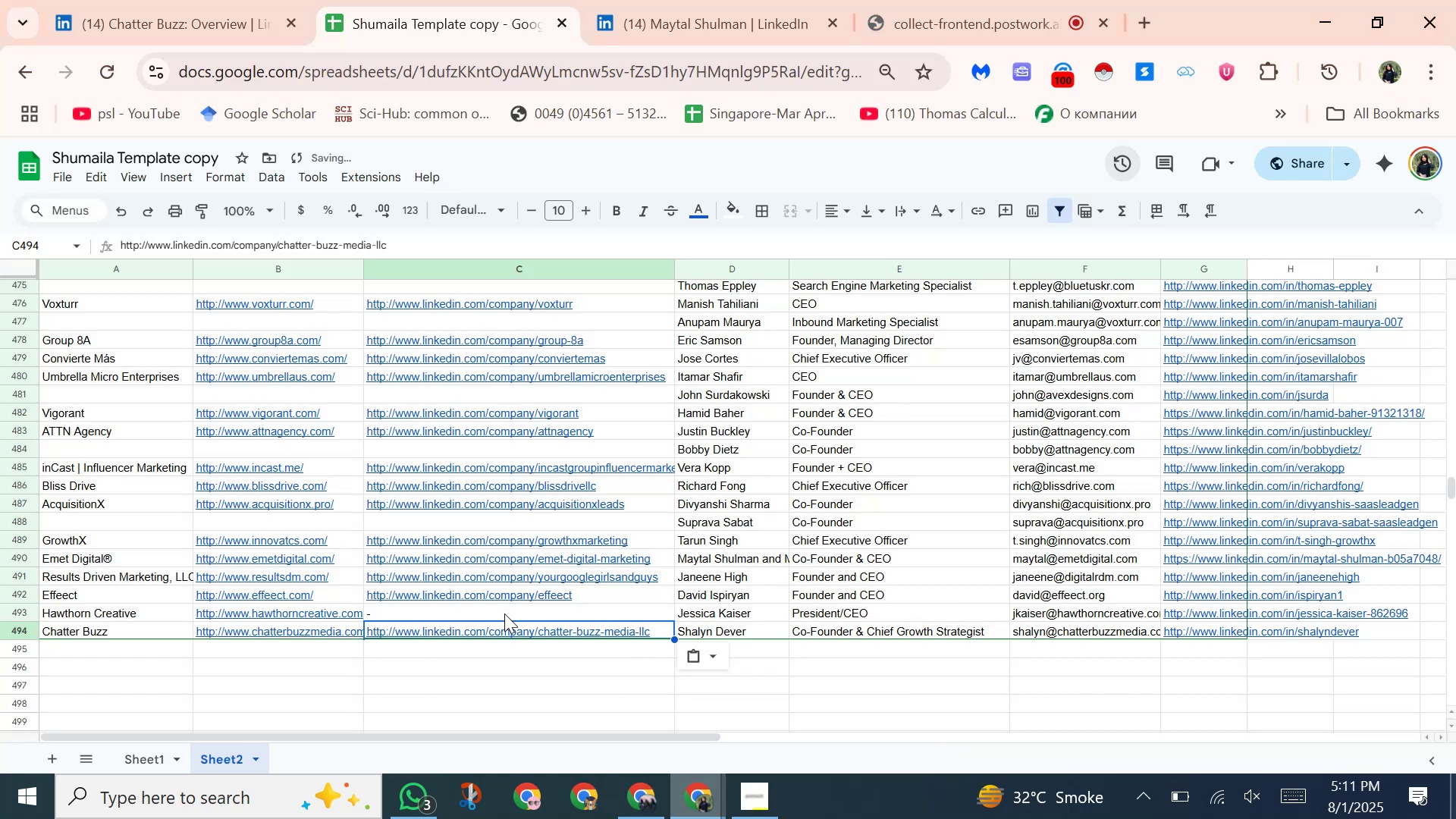 
left_click([504, 613])
 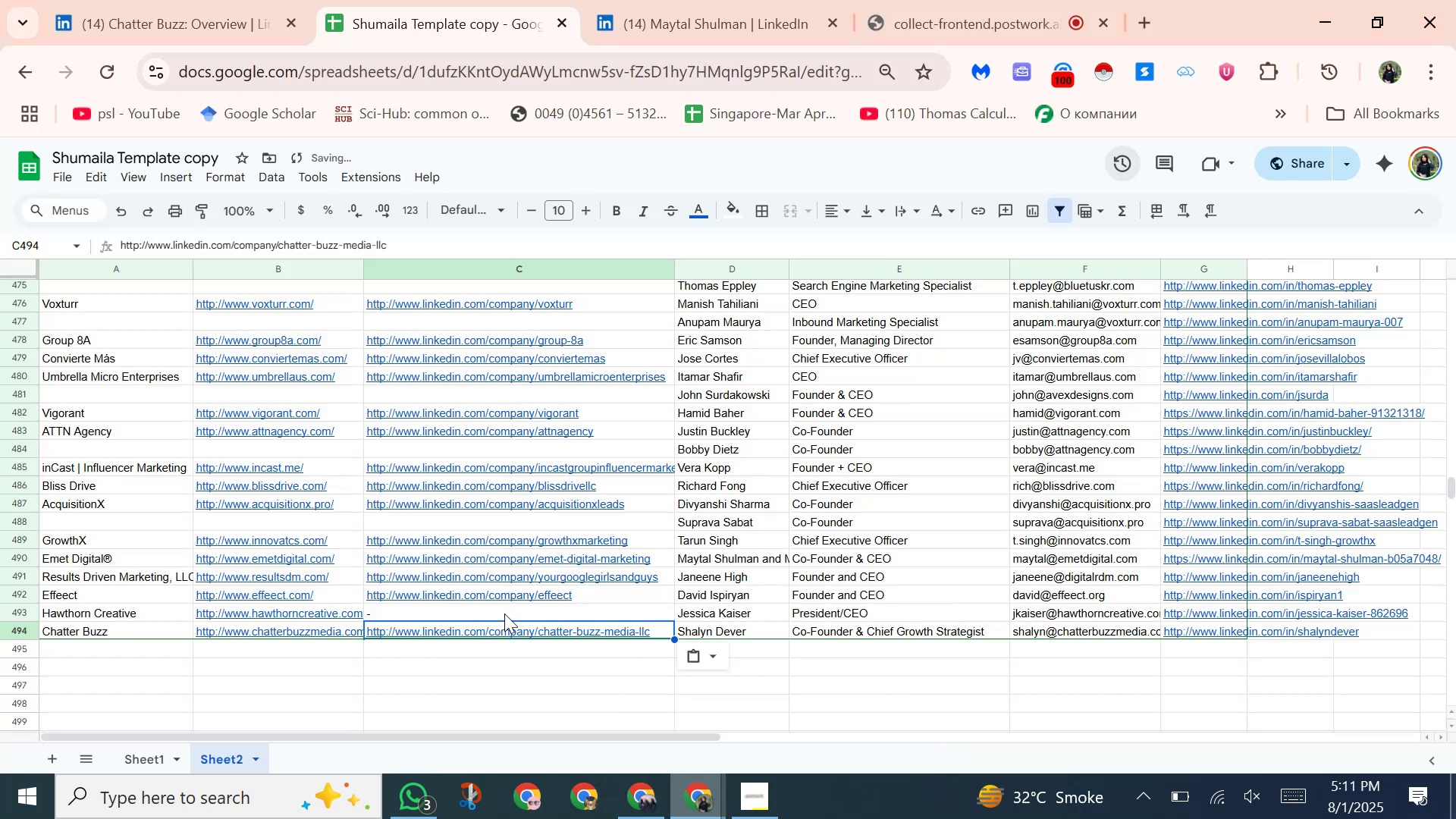 
right_click([504, 613])
 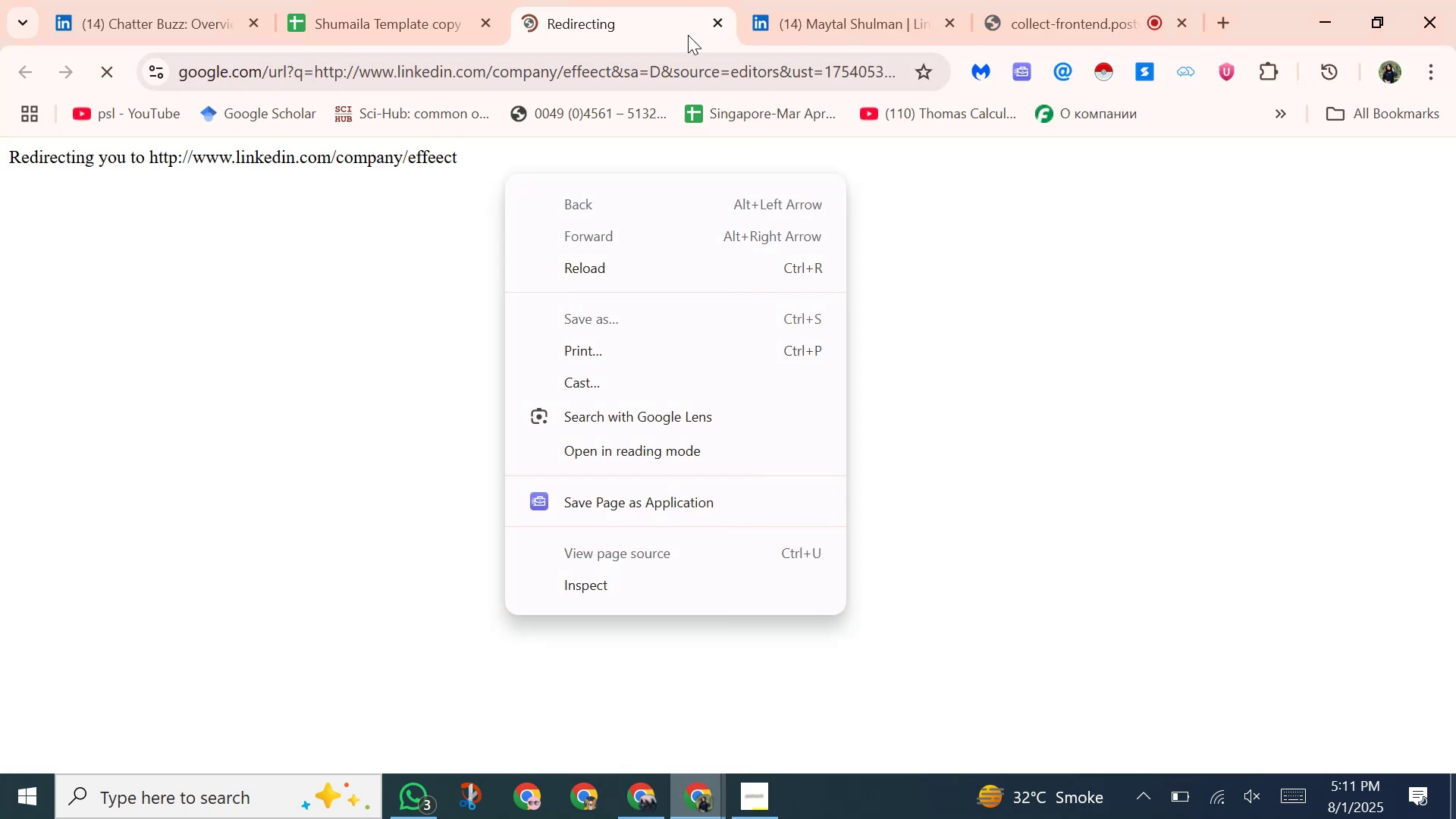 
left_click([714, 27])
 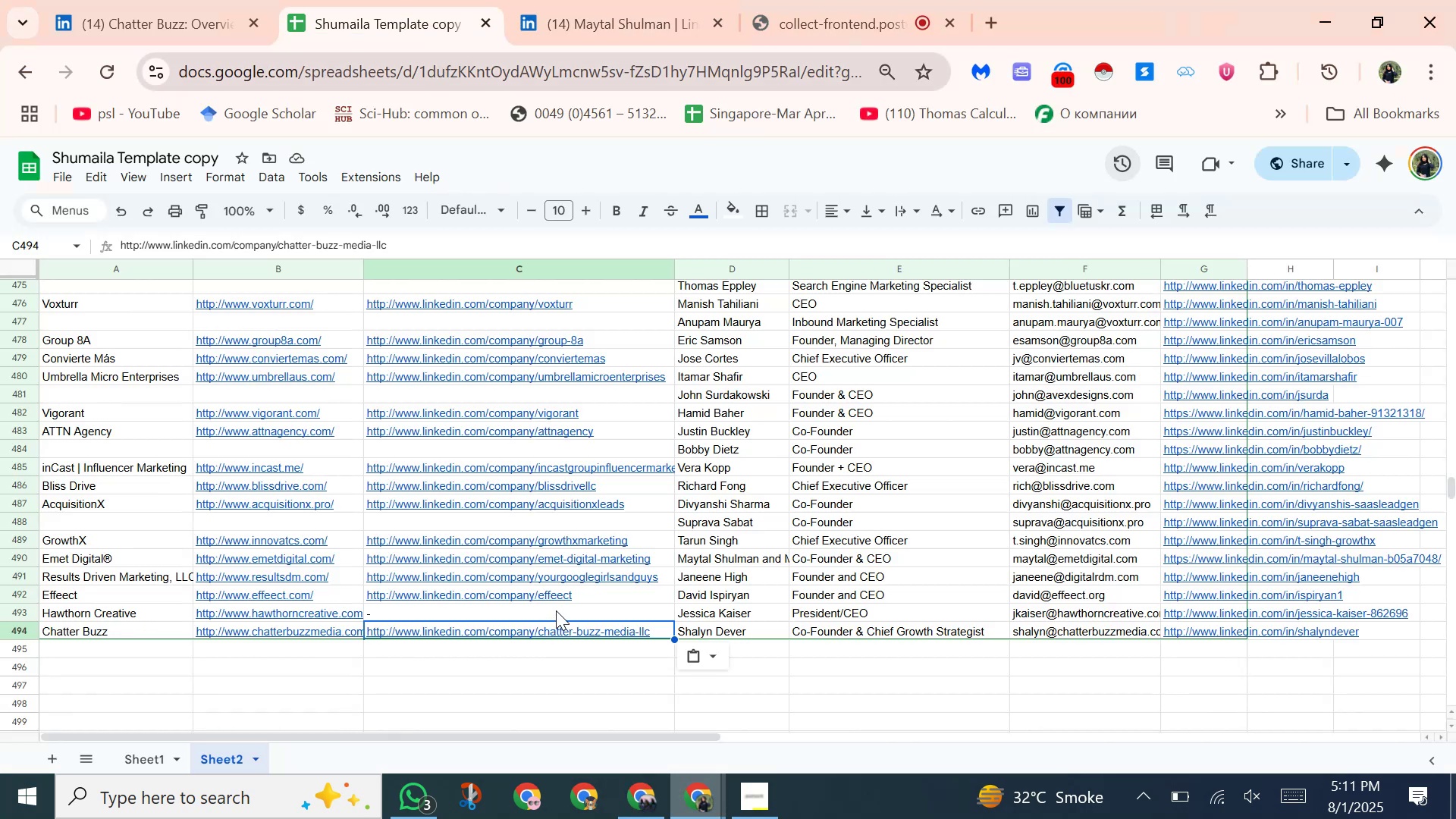 
left_click([554, 608])
 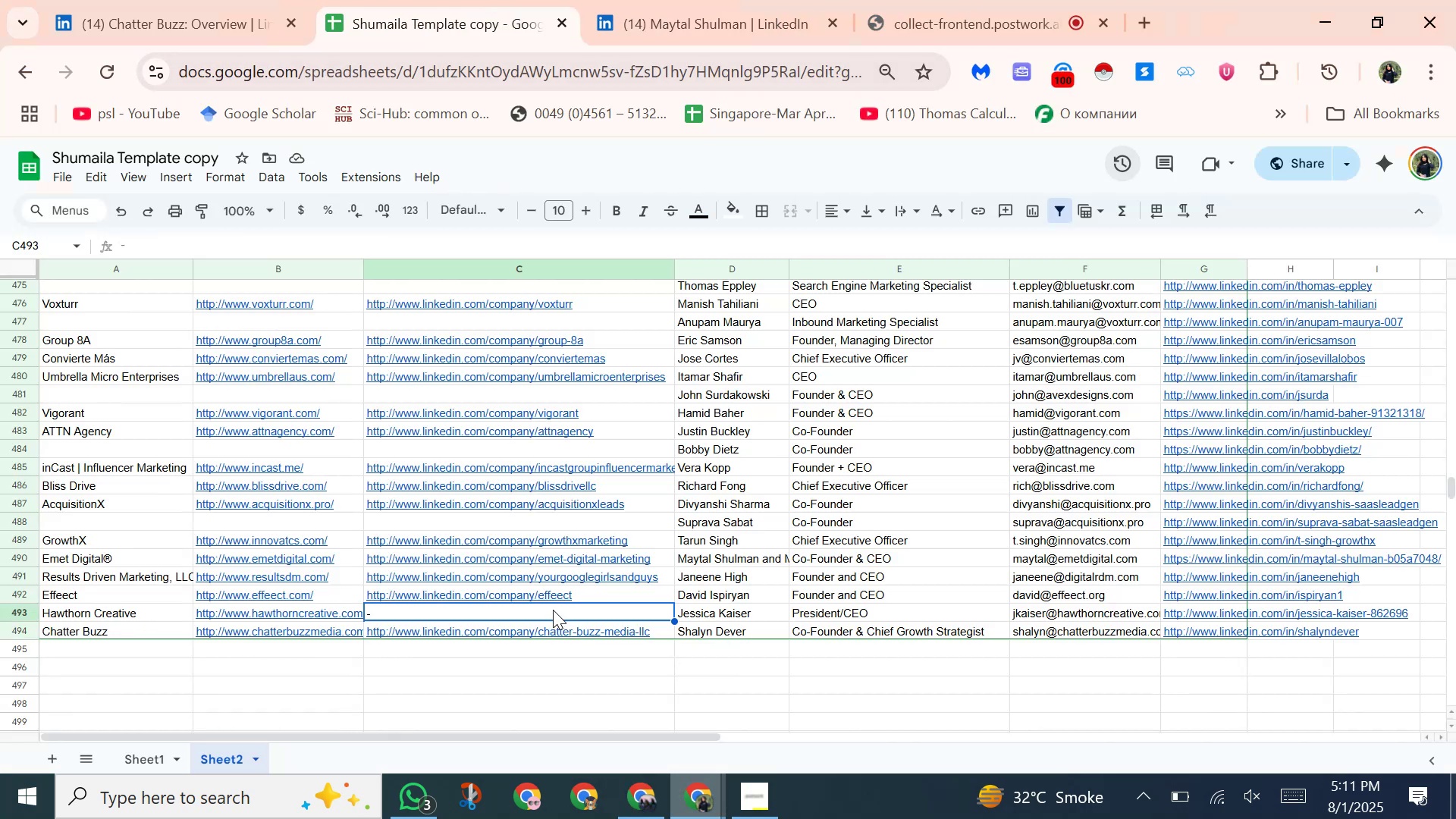 
right_click([553, 610])
 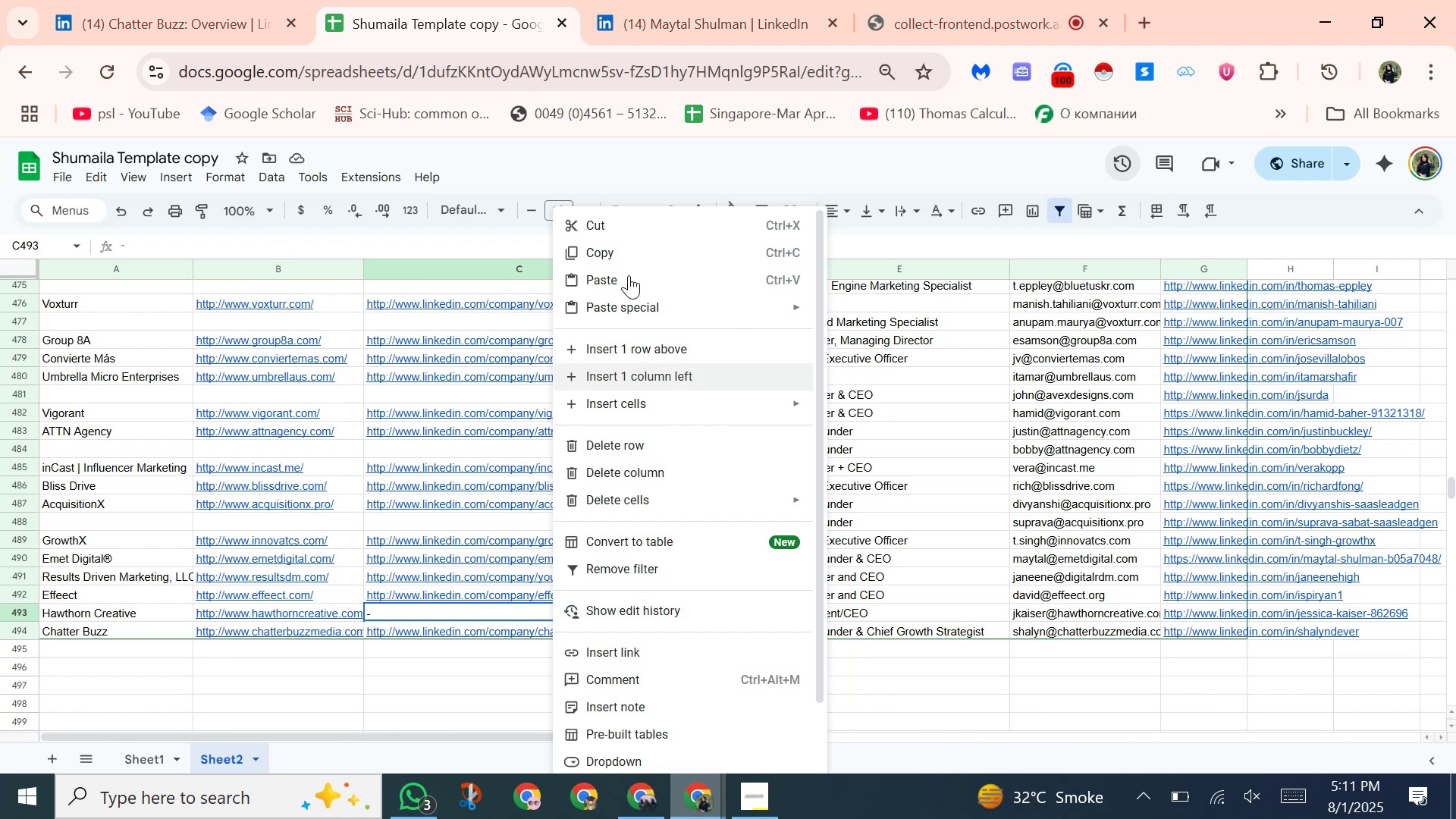 
left_click([629, 275])
 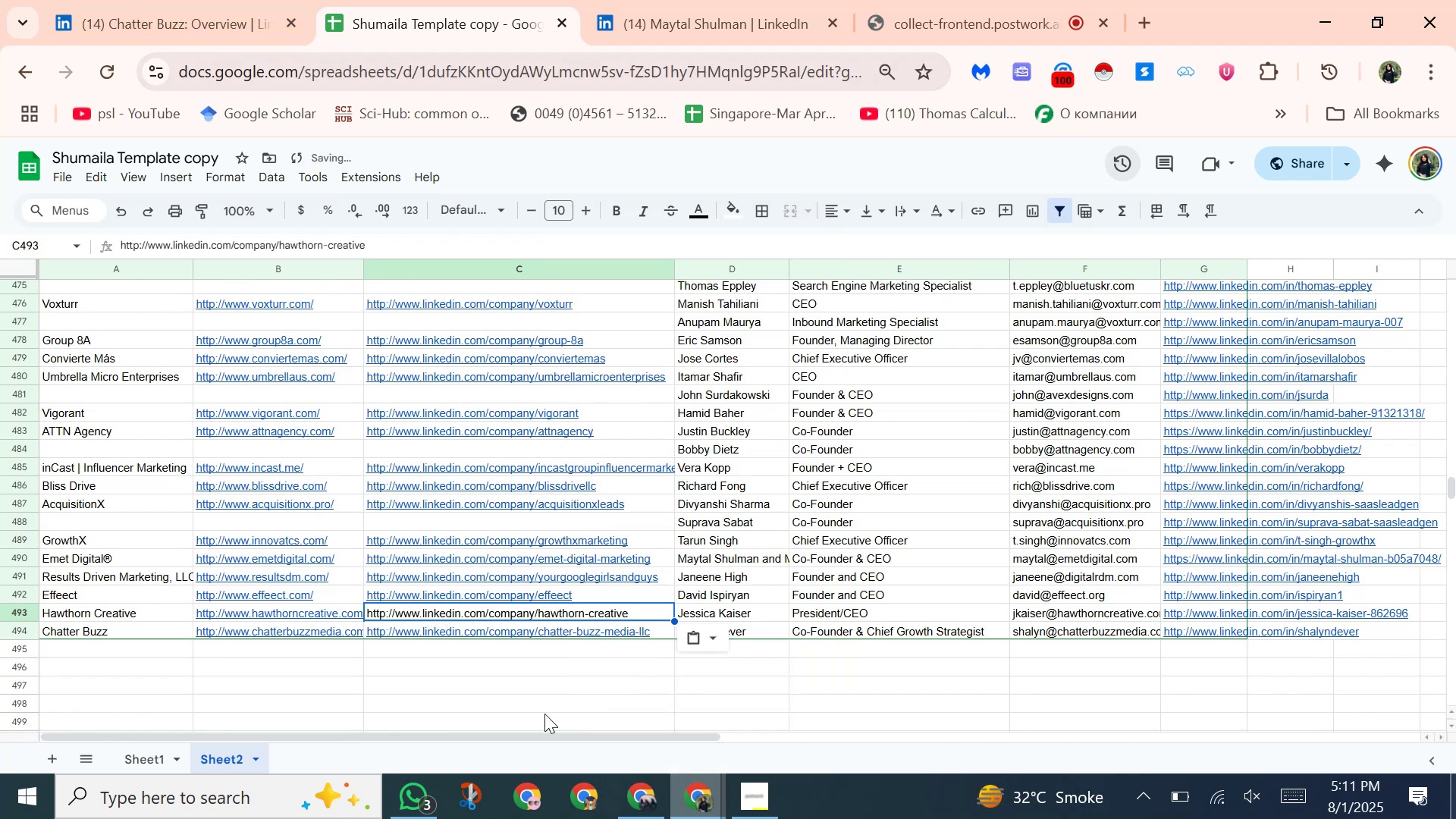 
left_click([497, 655])
 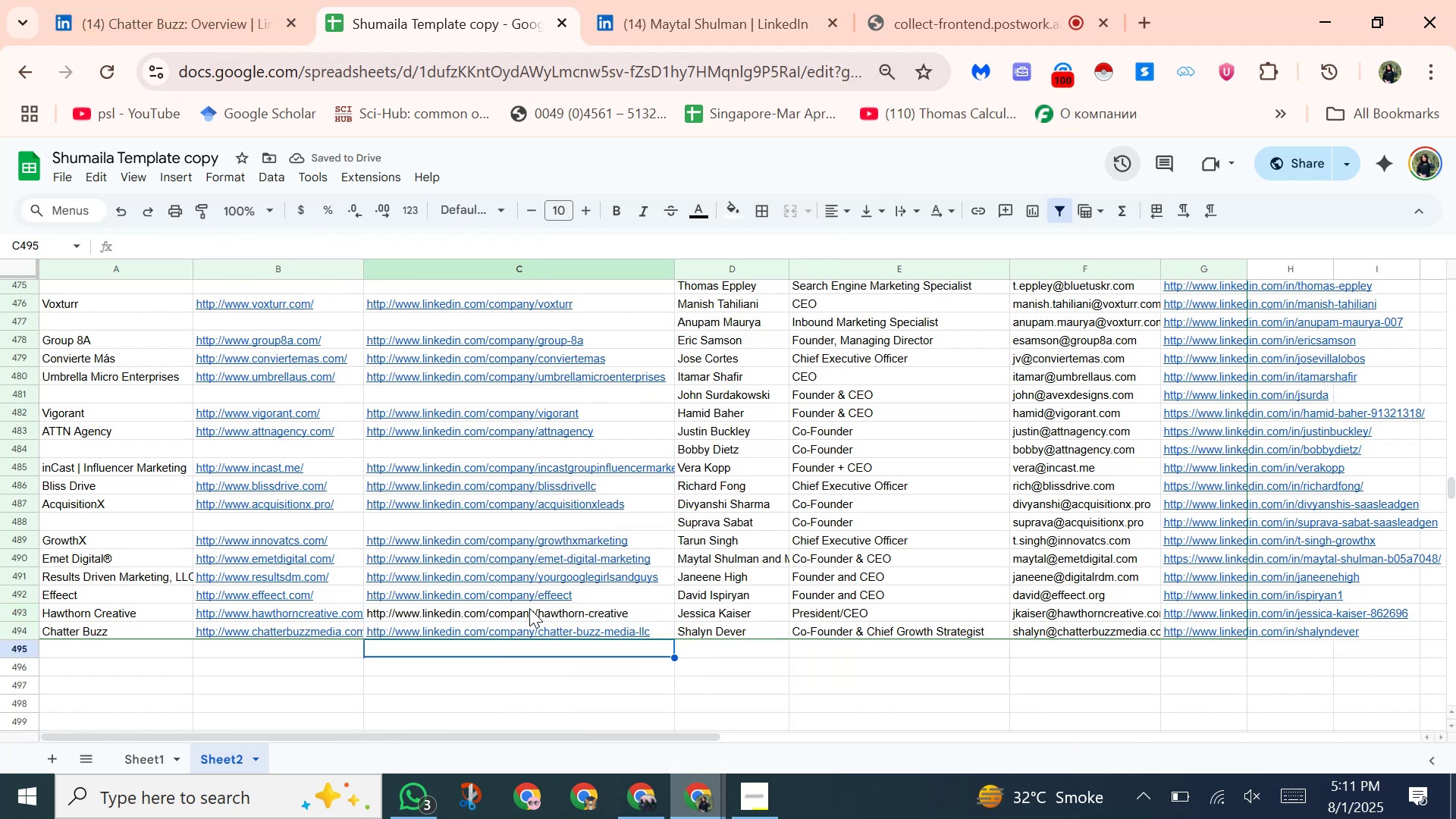 
left_click([529, 608])
 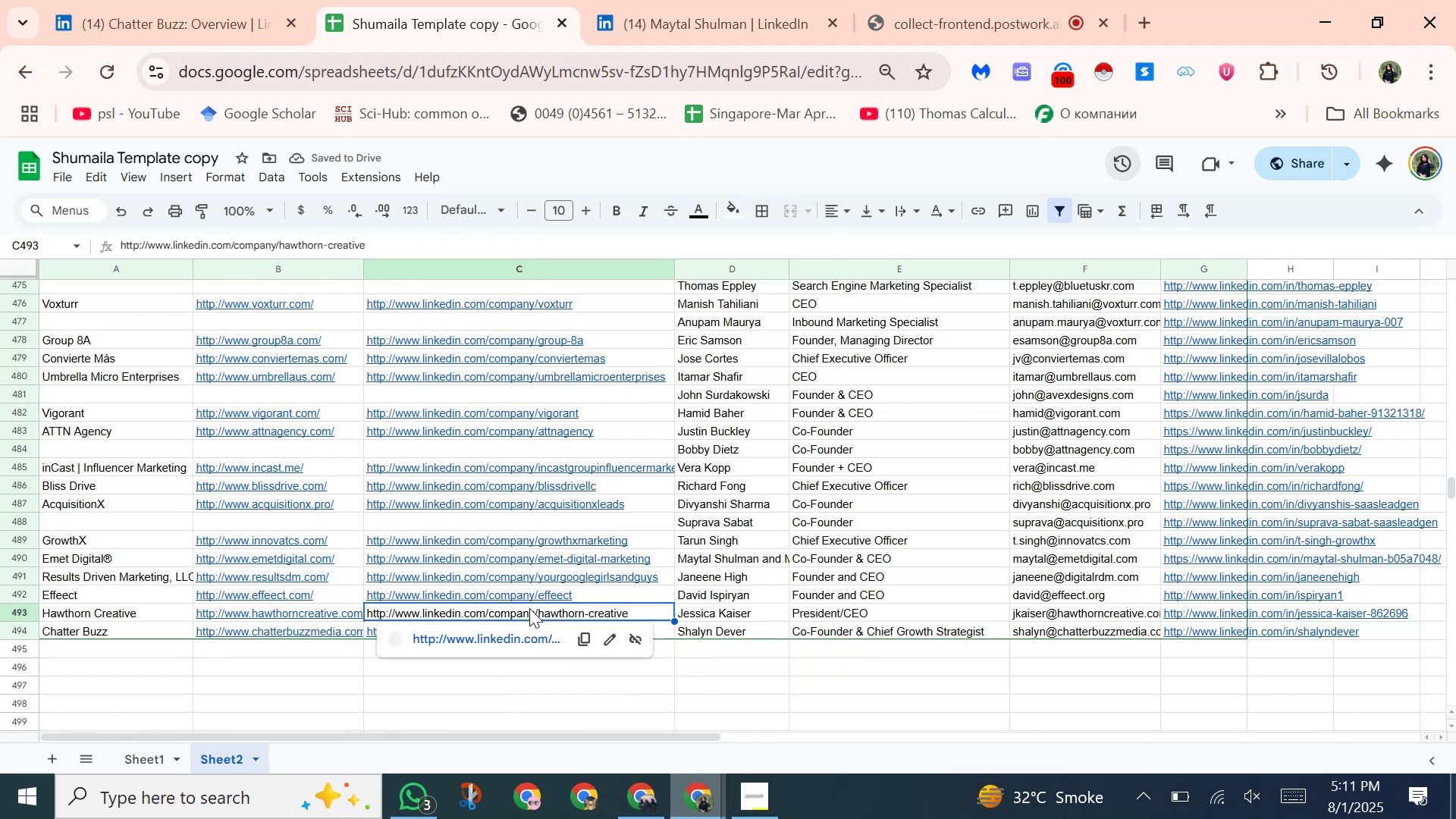 
key(Backspace)
 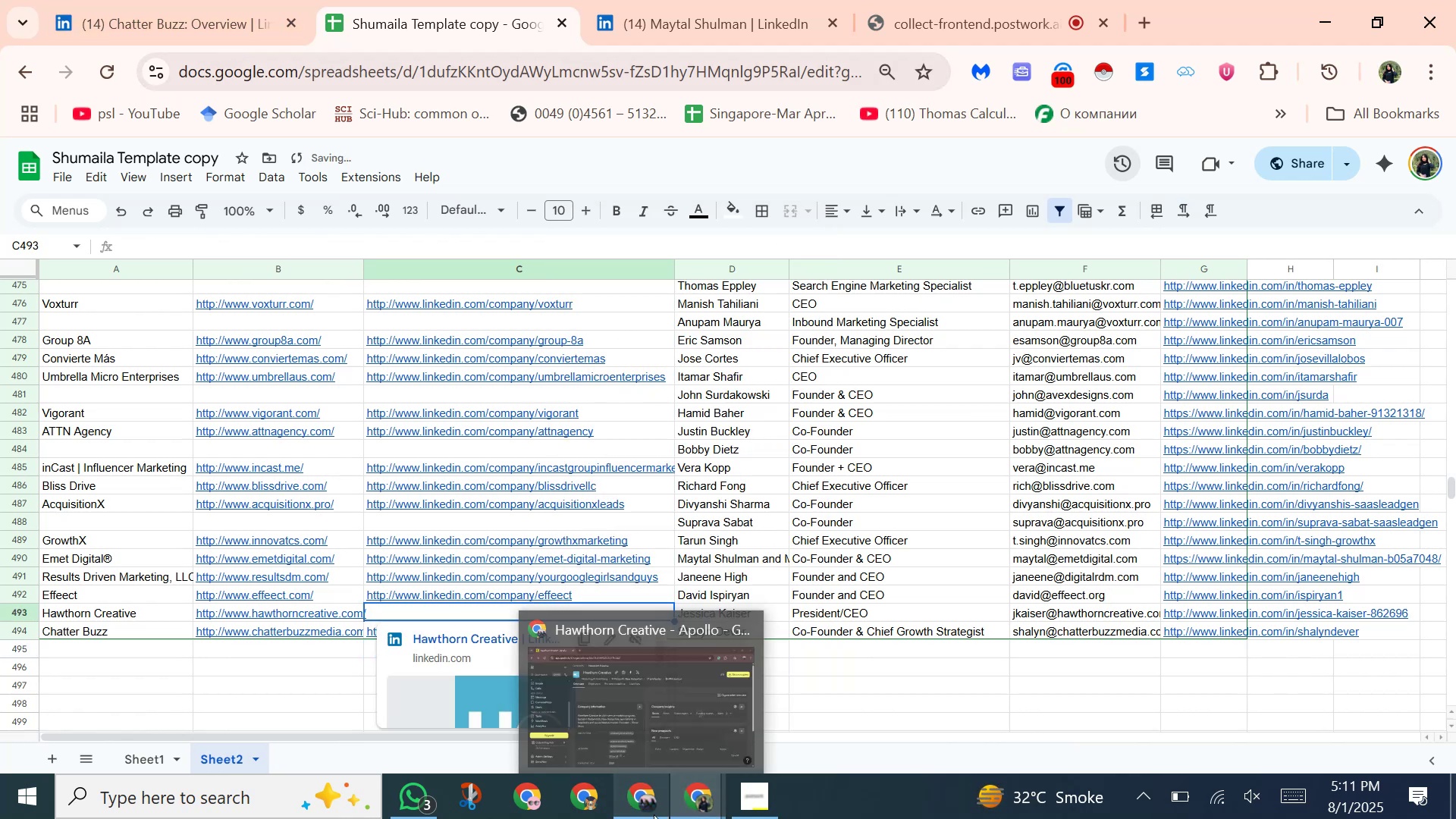 
left_click([629, 801])
 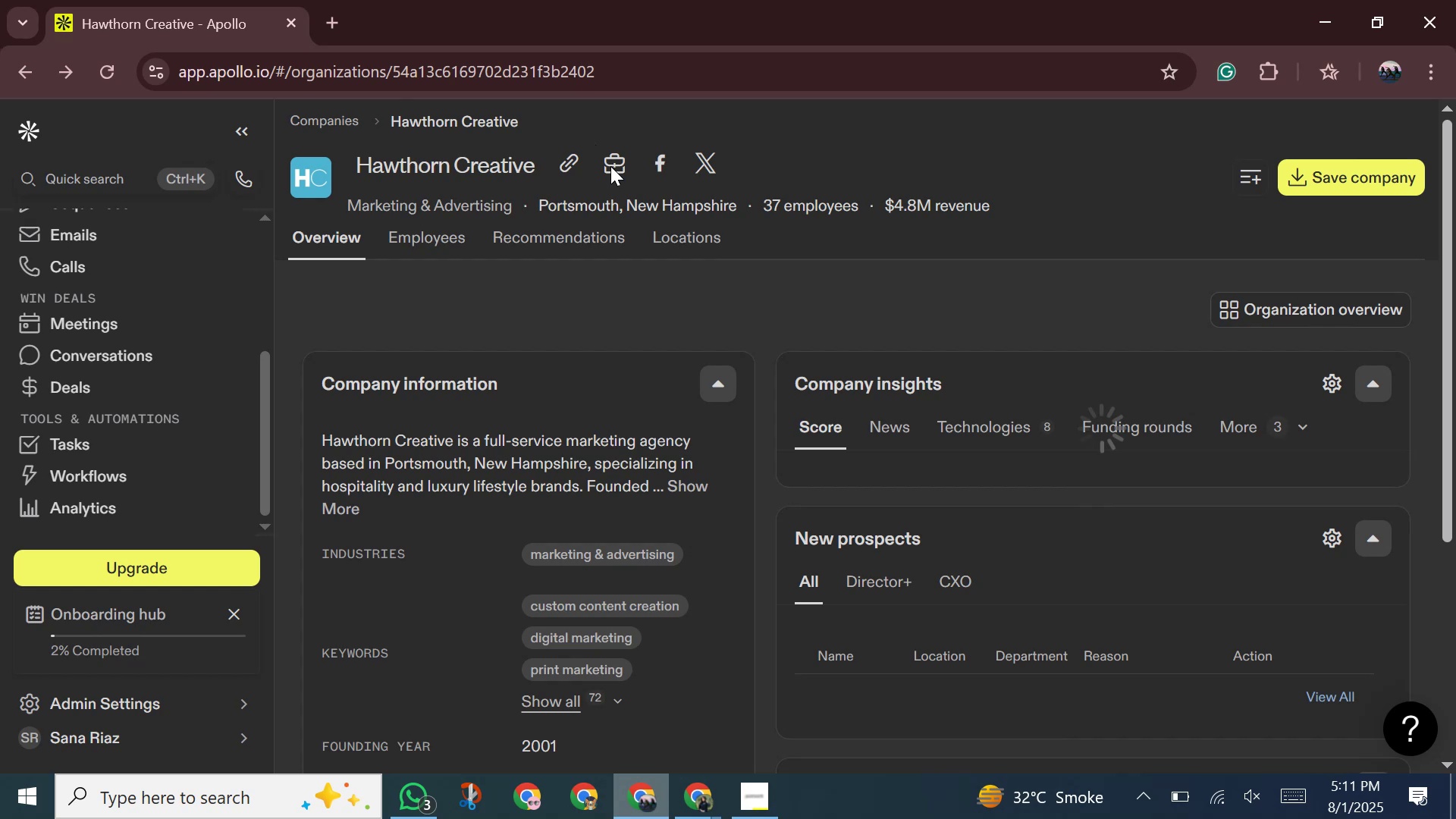 
right_click([610, 166])
 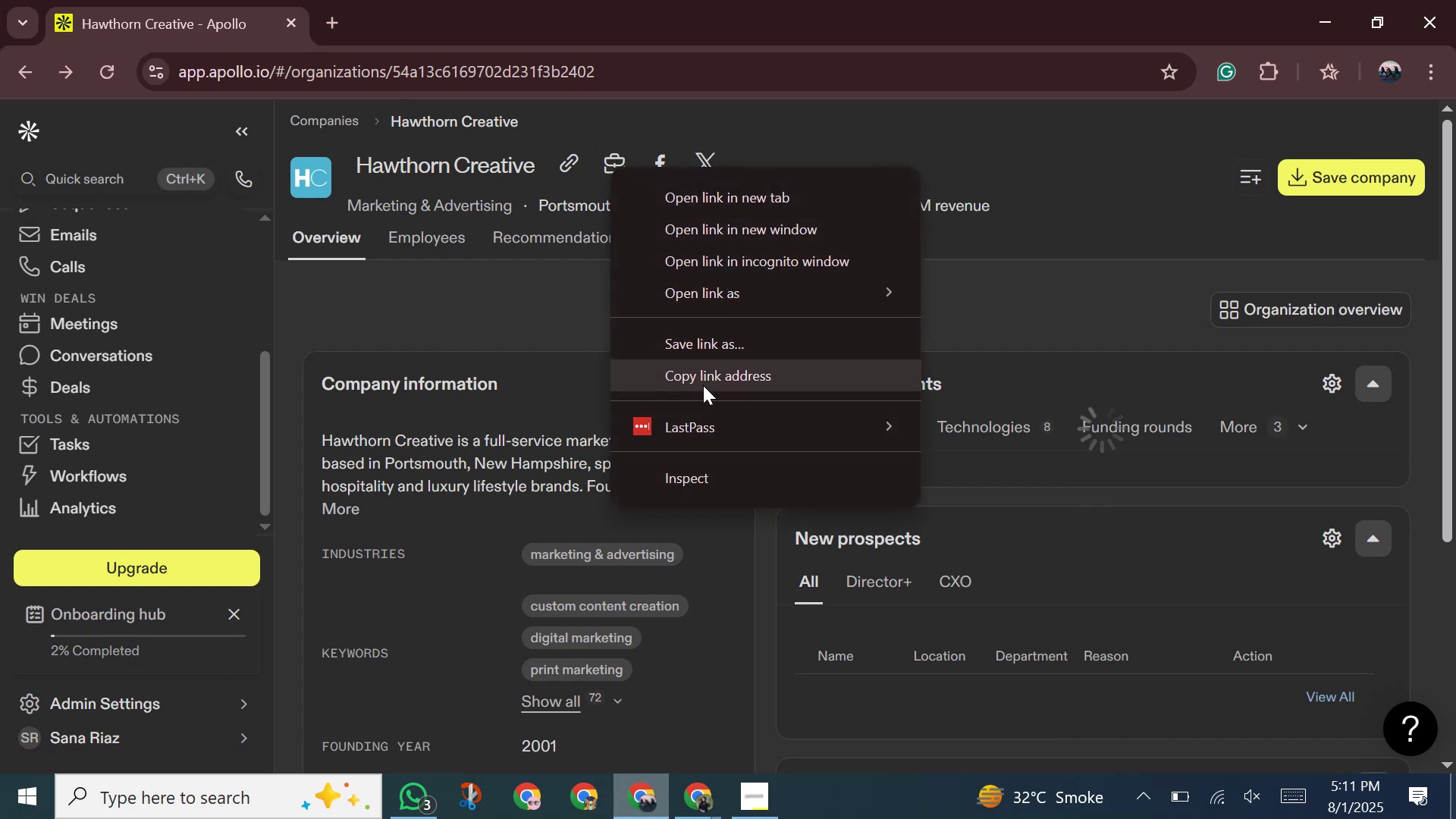 
left_click([703, 385])
 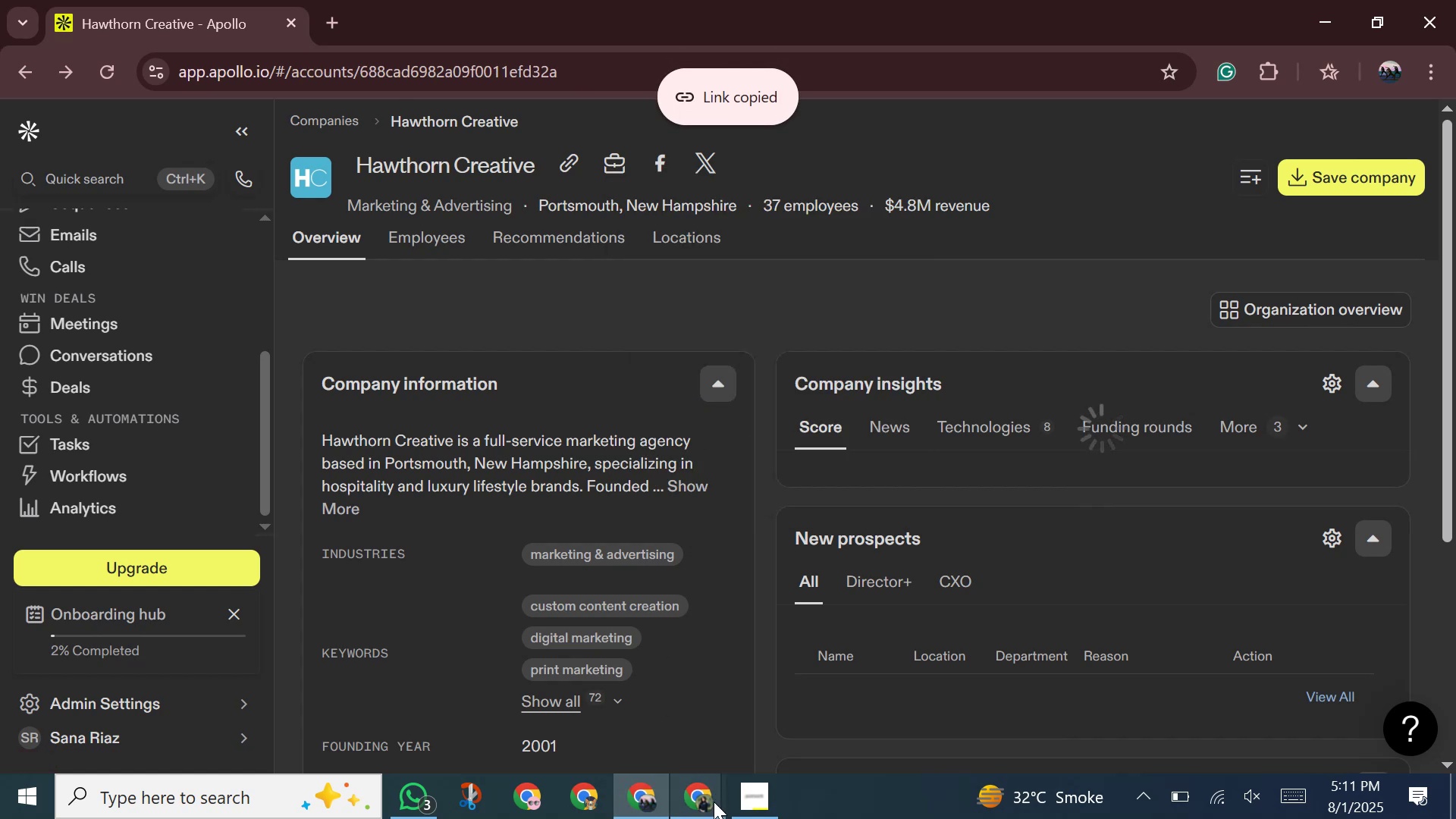 
left_click([713, 802])
 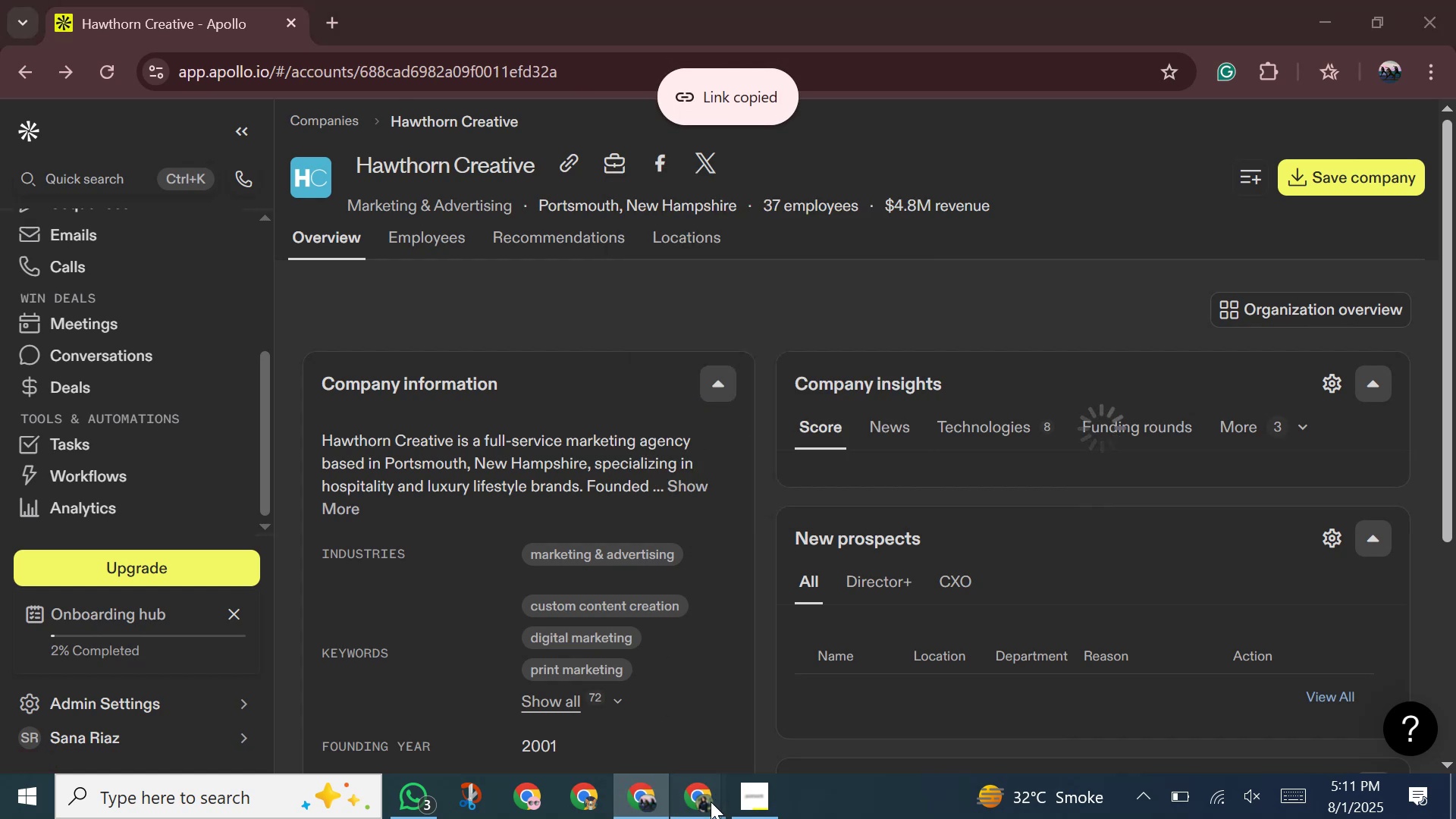 
double_click([594, 730])
 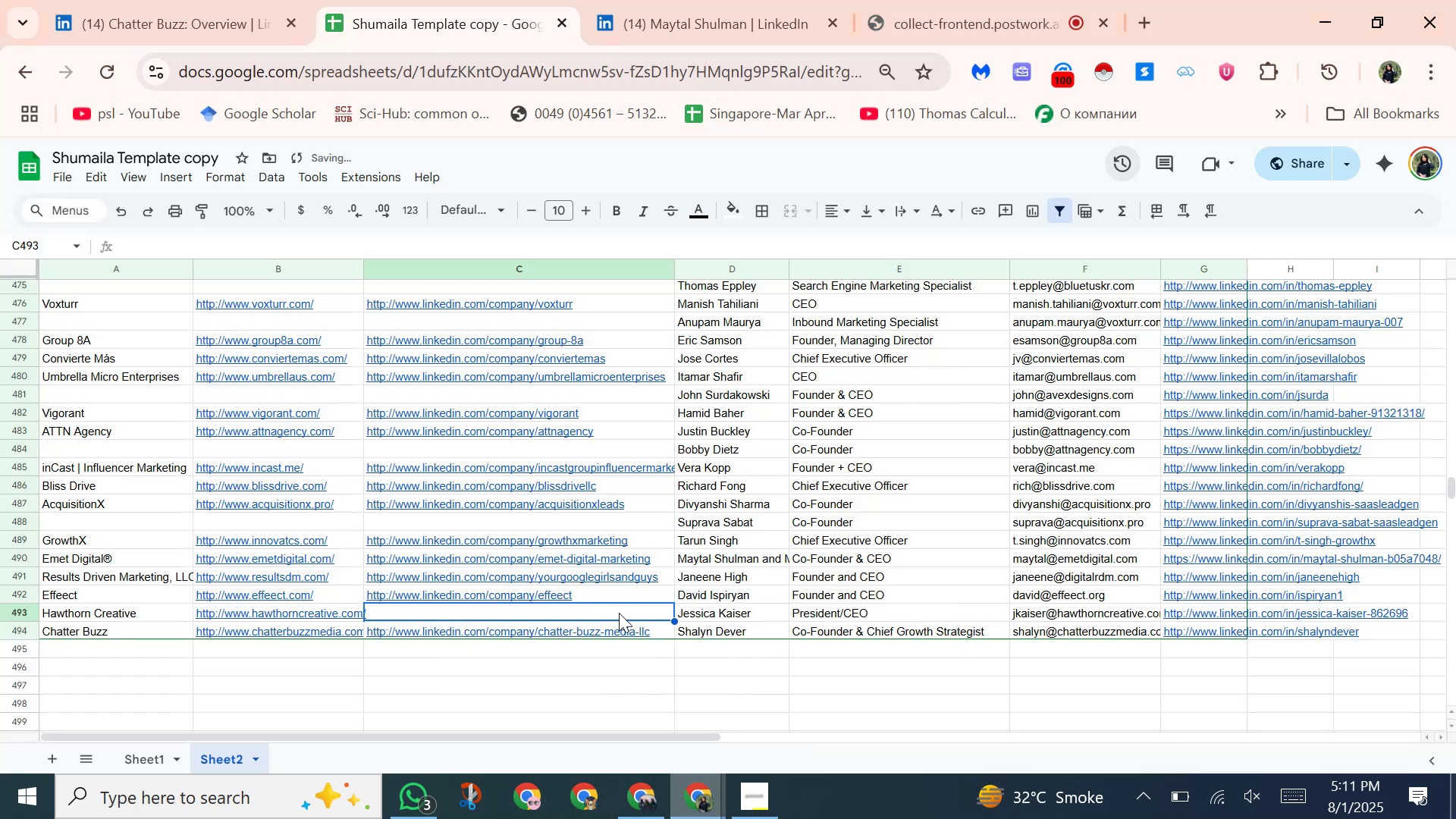 
right_click([613, 613])
 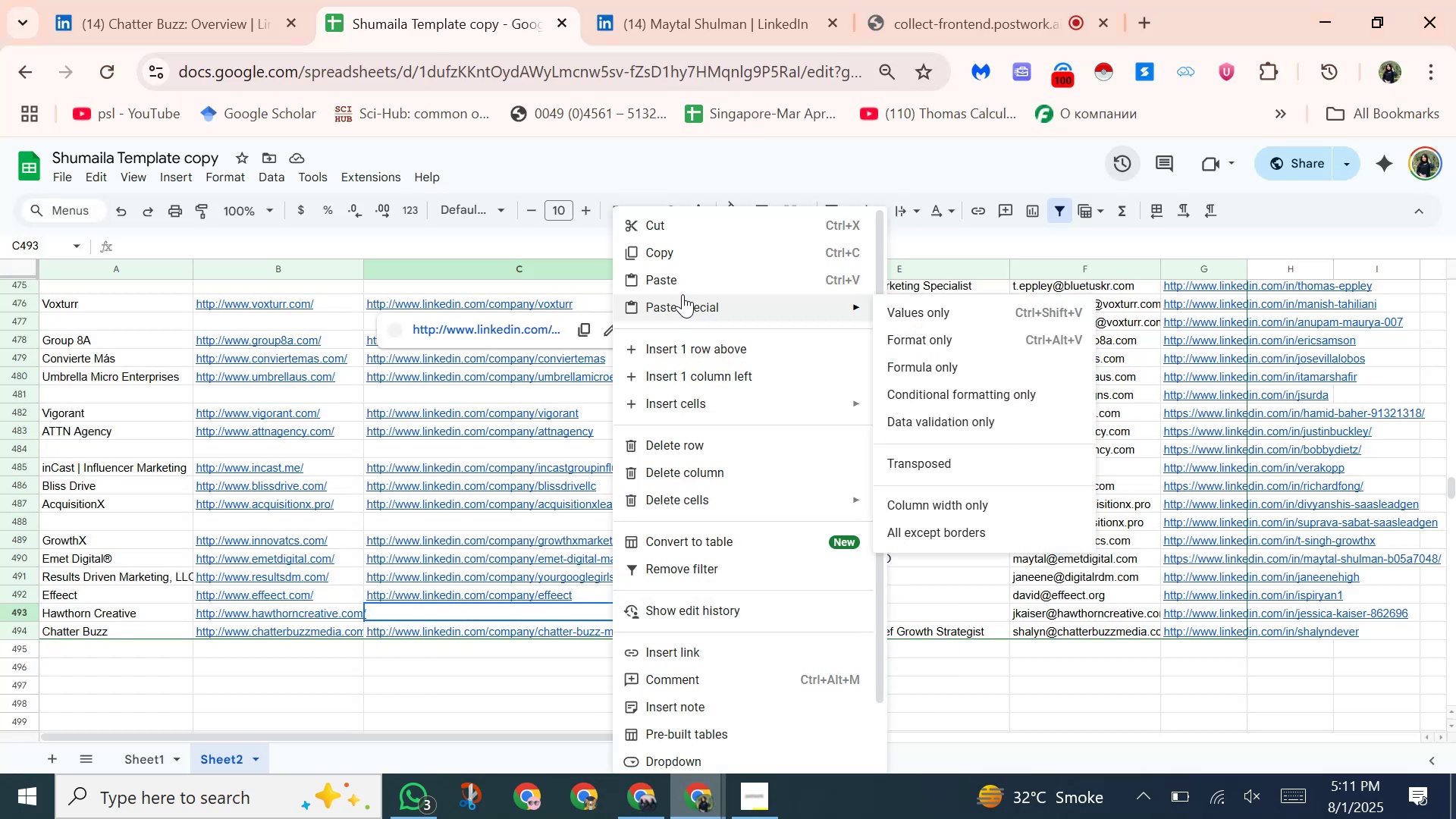 
left_click([685, 284])
 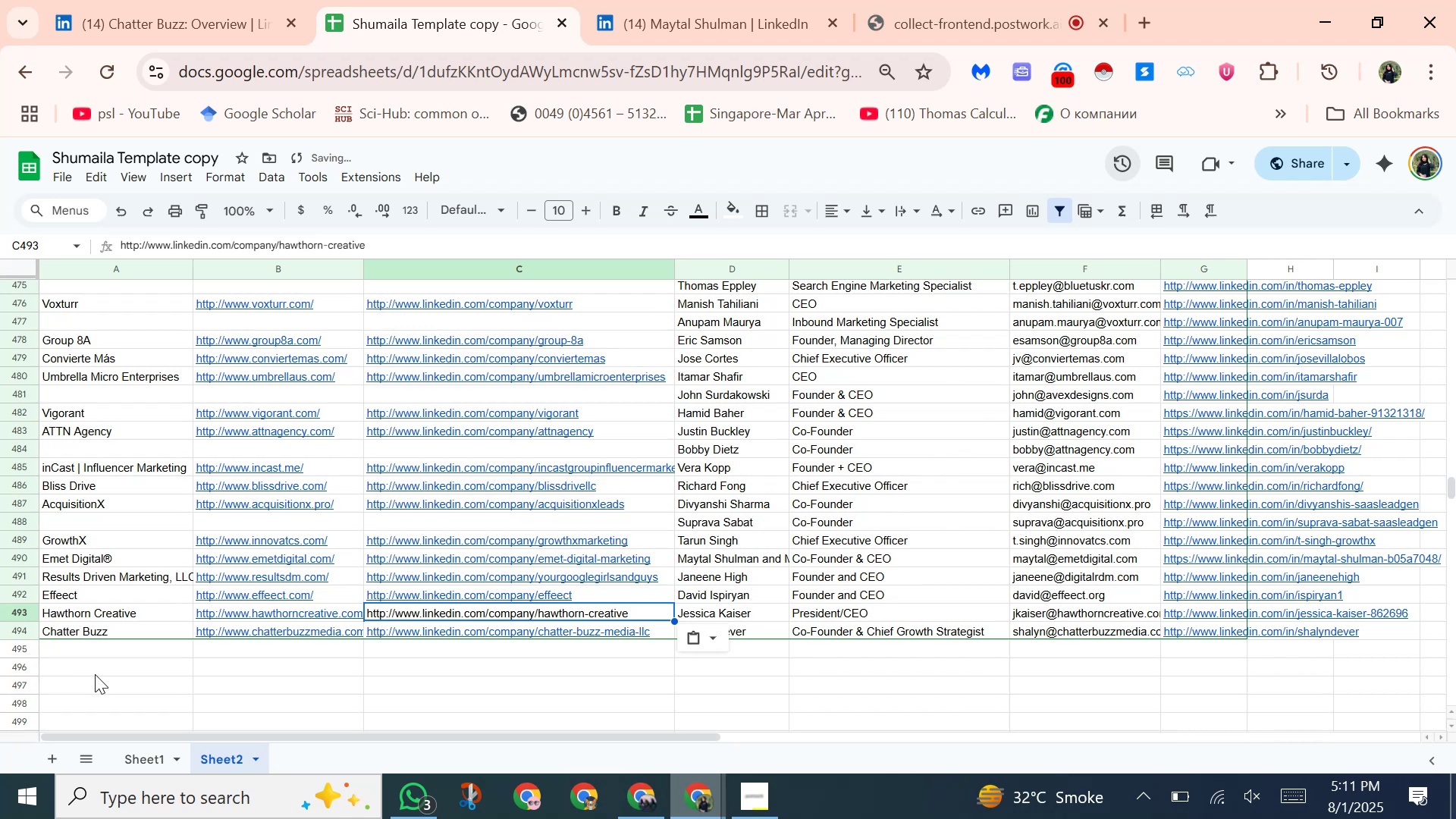 
left_click([133, 642])
 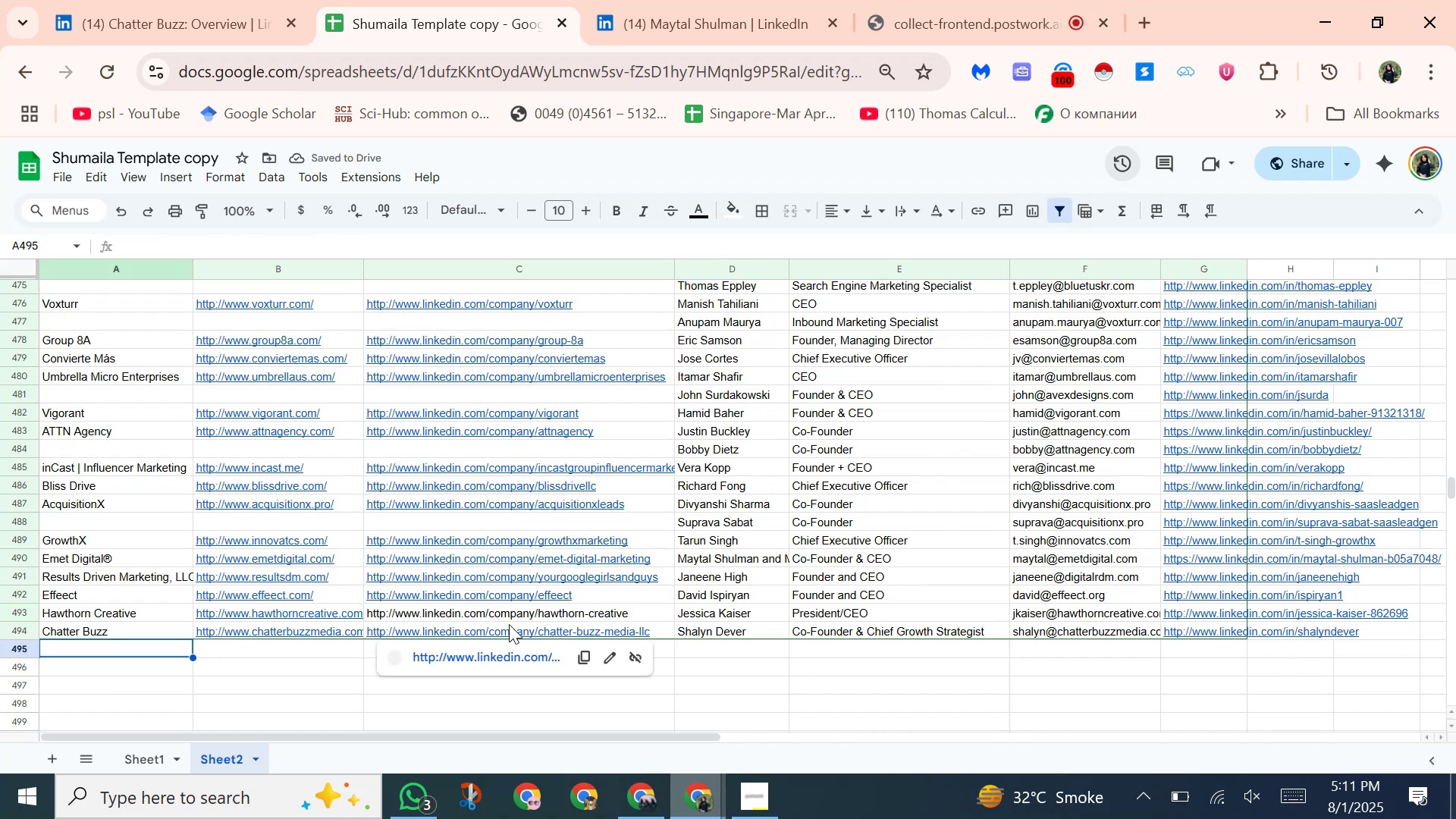 
left_click([514, 618])
 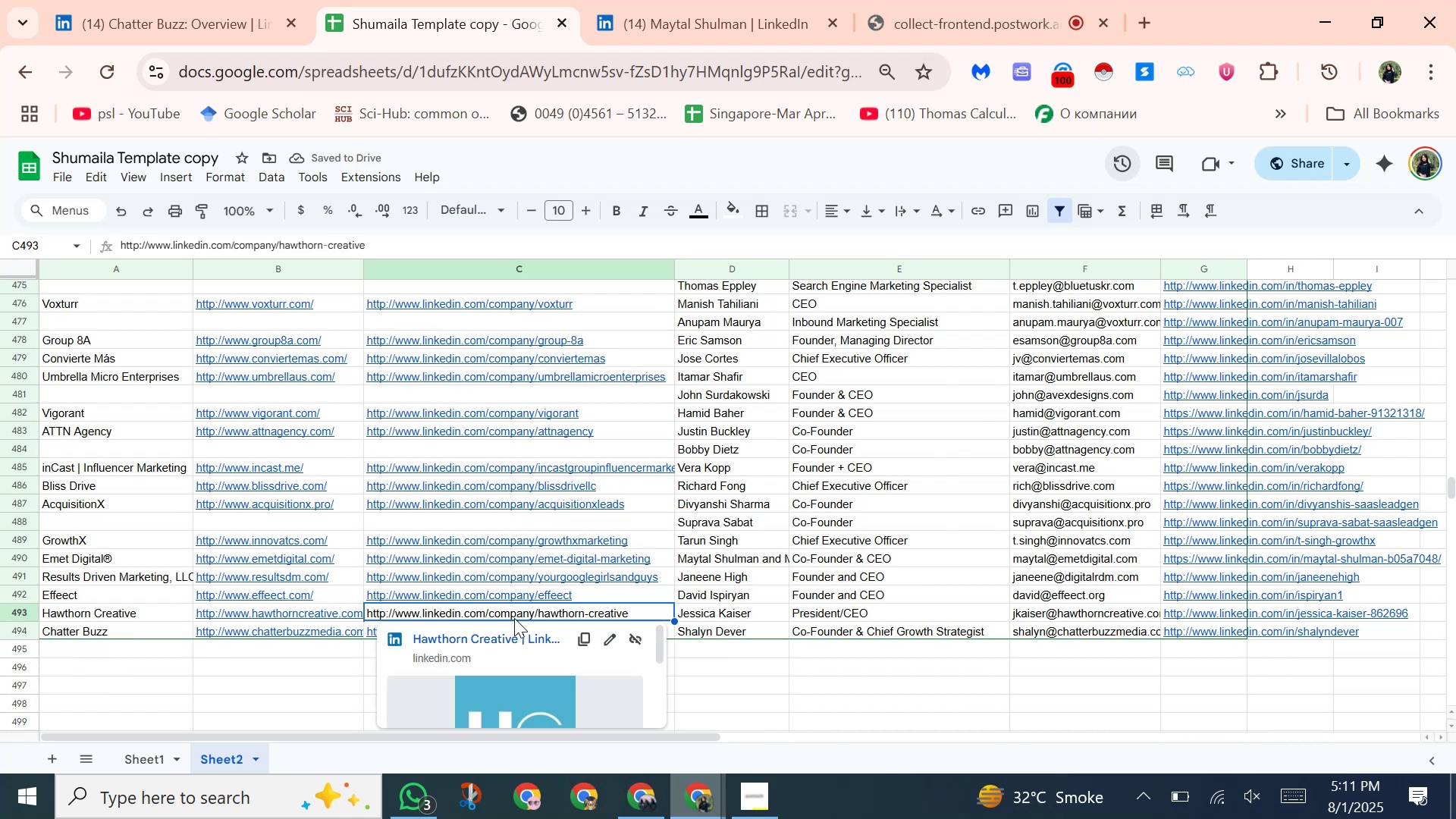 
key(Backspace)
 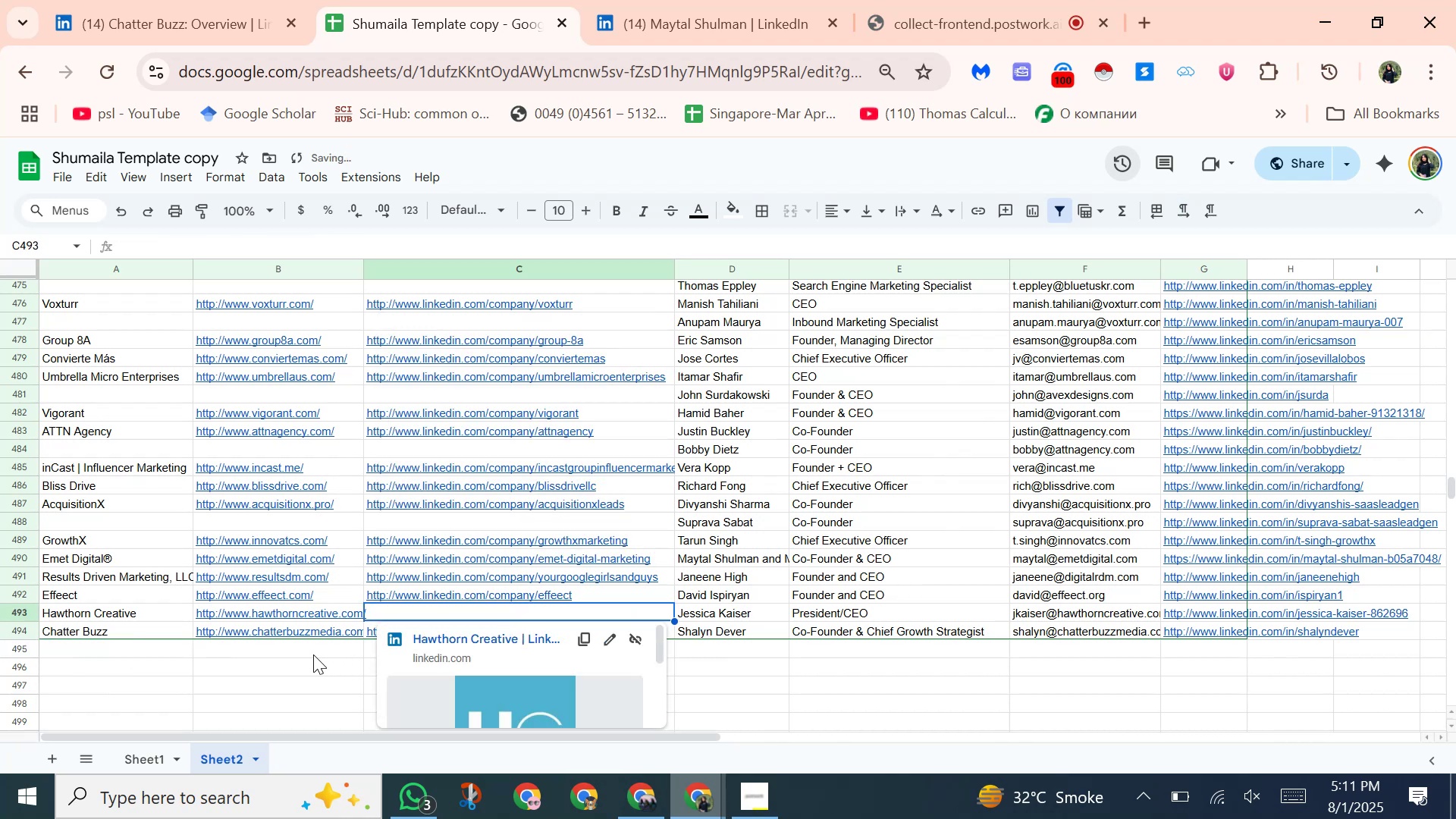 
left_click([313, 654])
 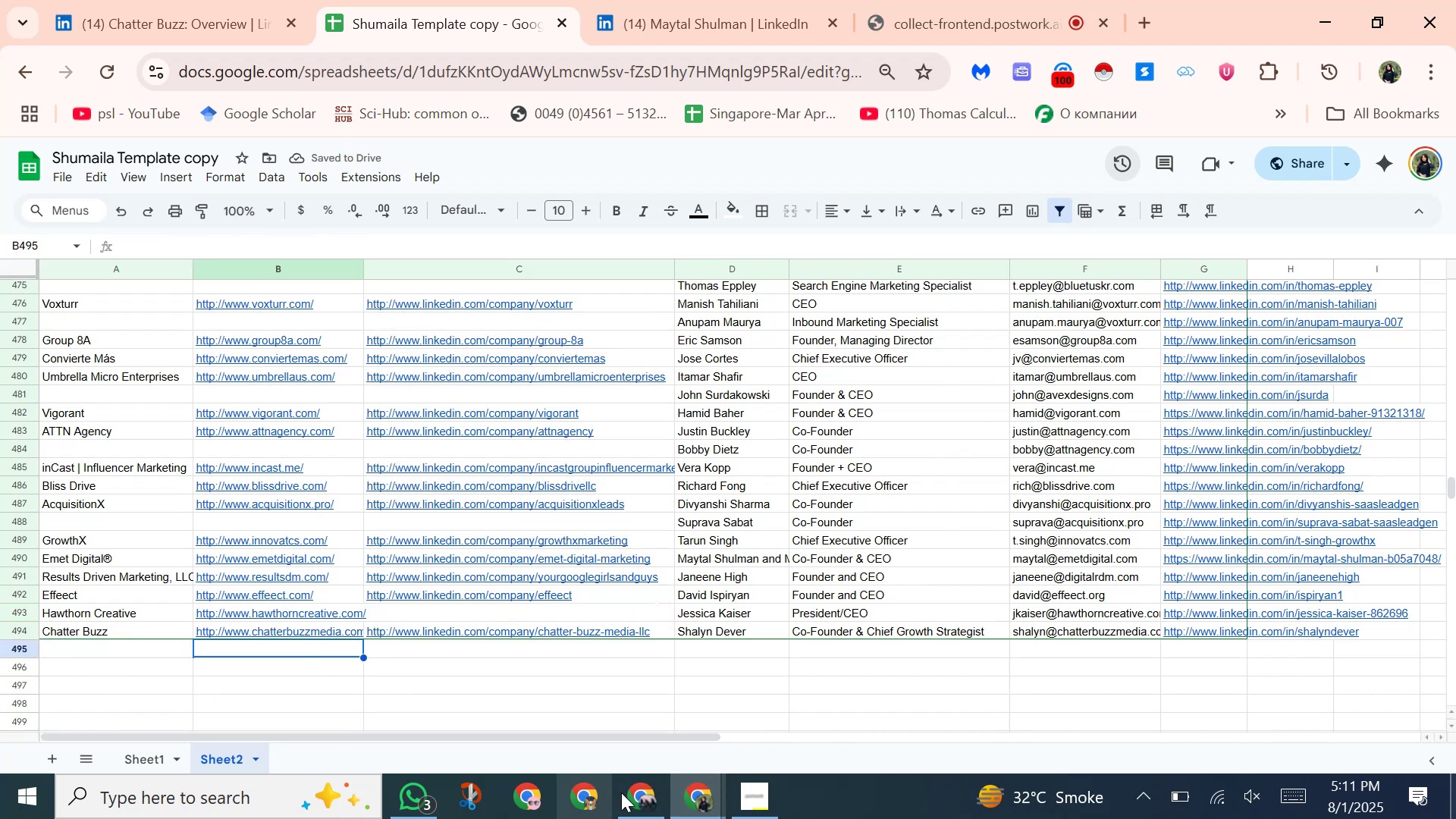 
left_click([625, 798])
 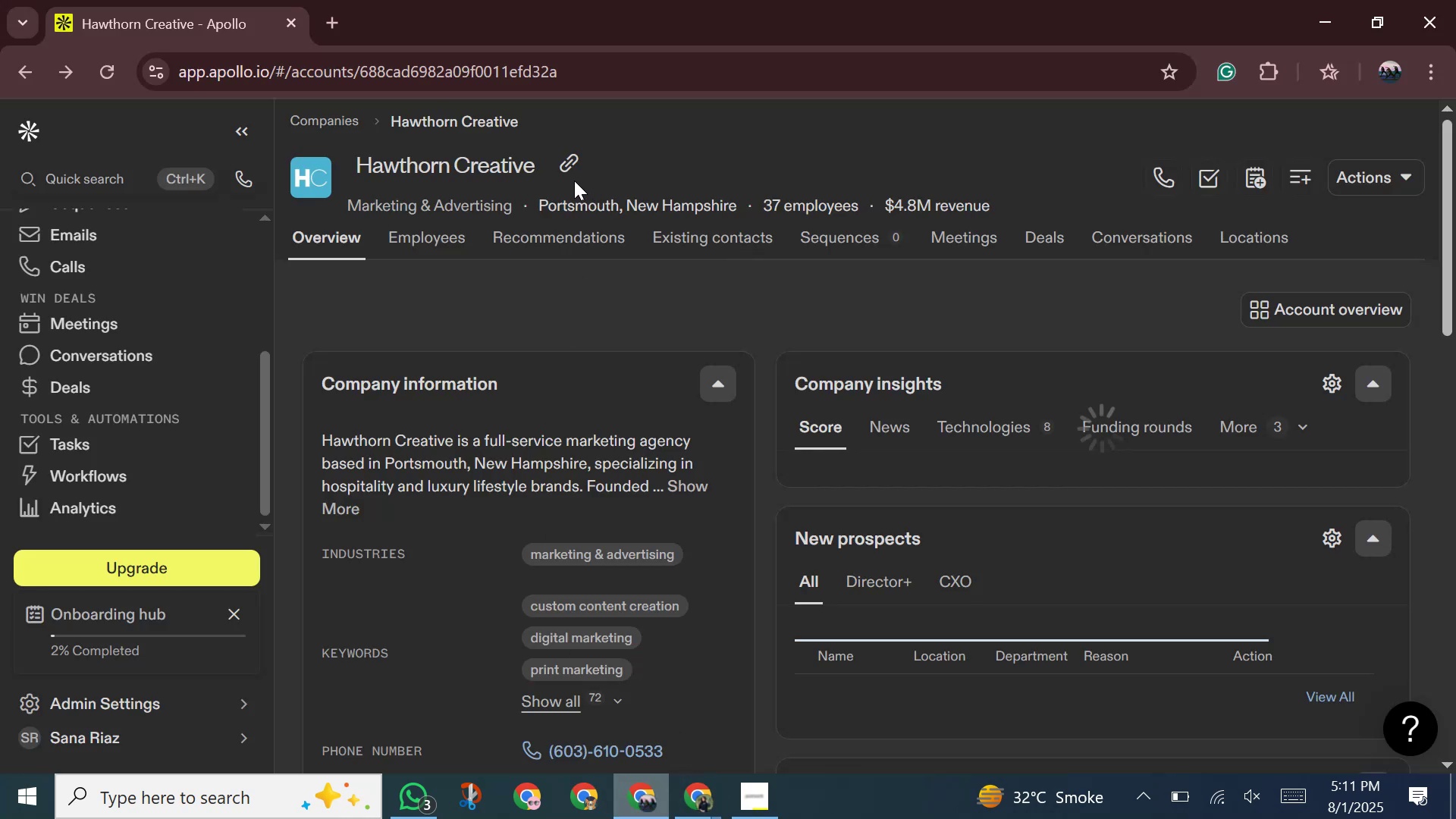 
scroll: coordinate [425, 322], scroll_direction: down, amount: 1.0
 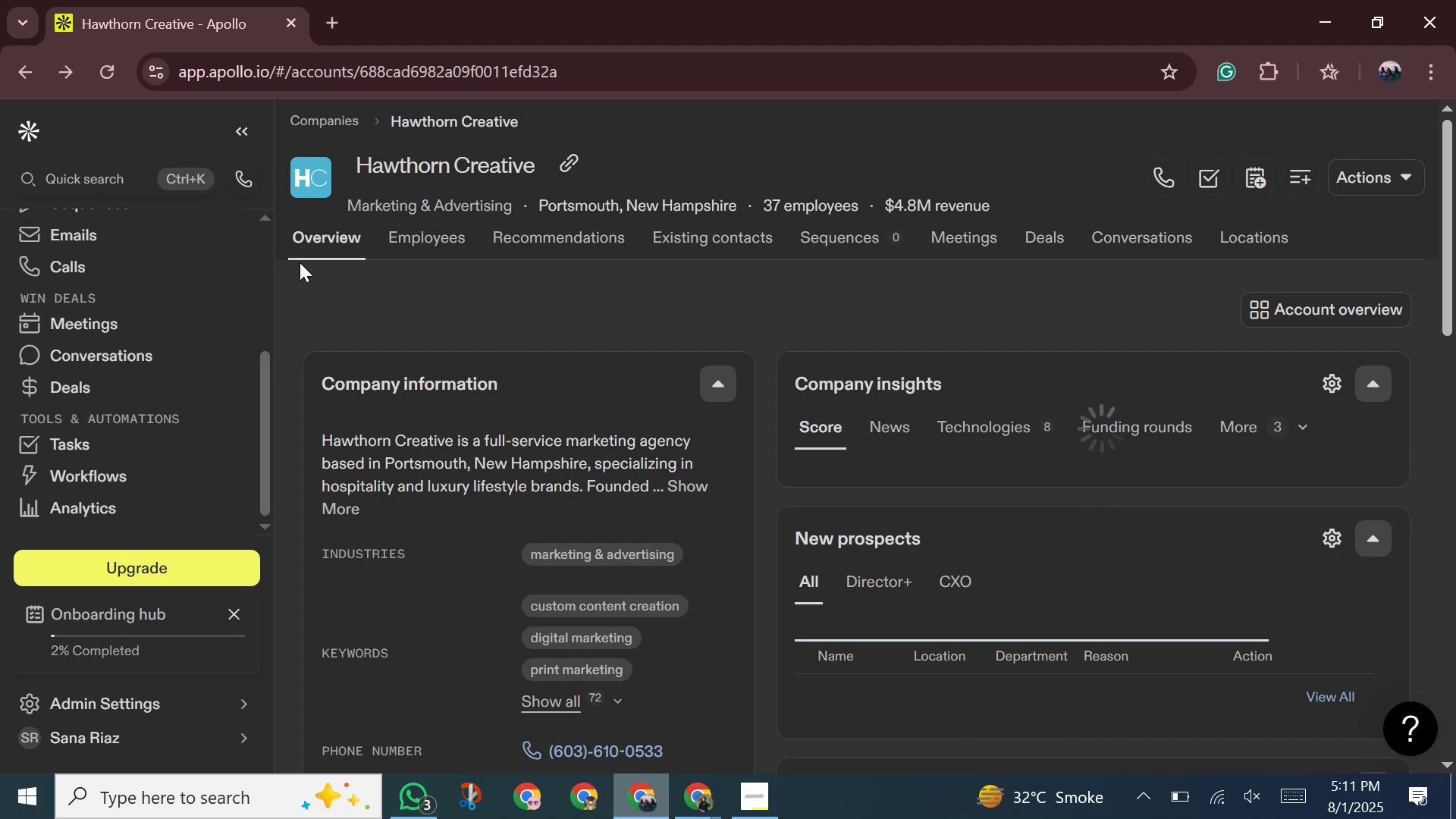 
mouse_move([554, 240])
 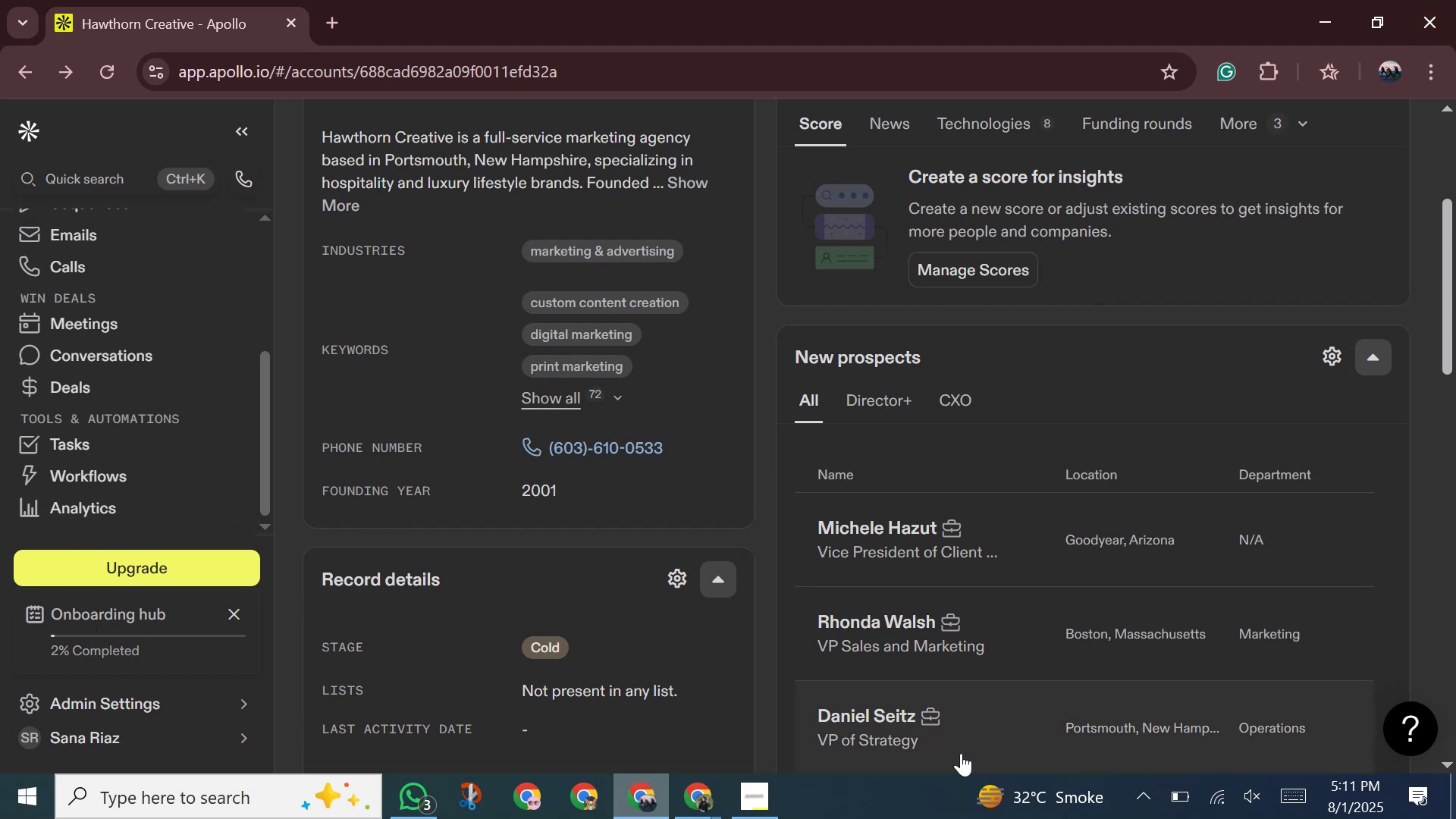 
wait(7.38)
 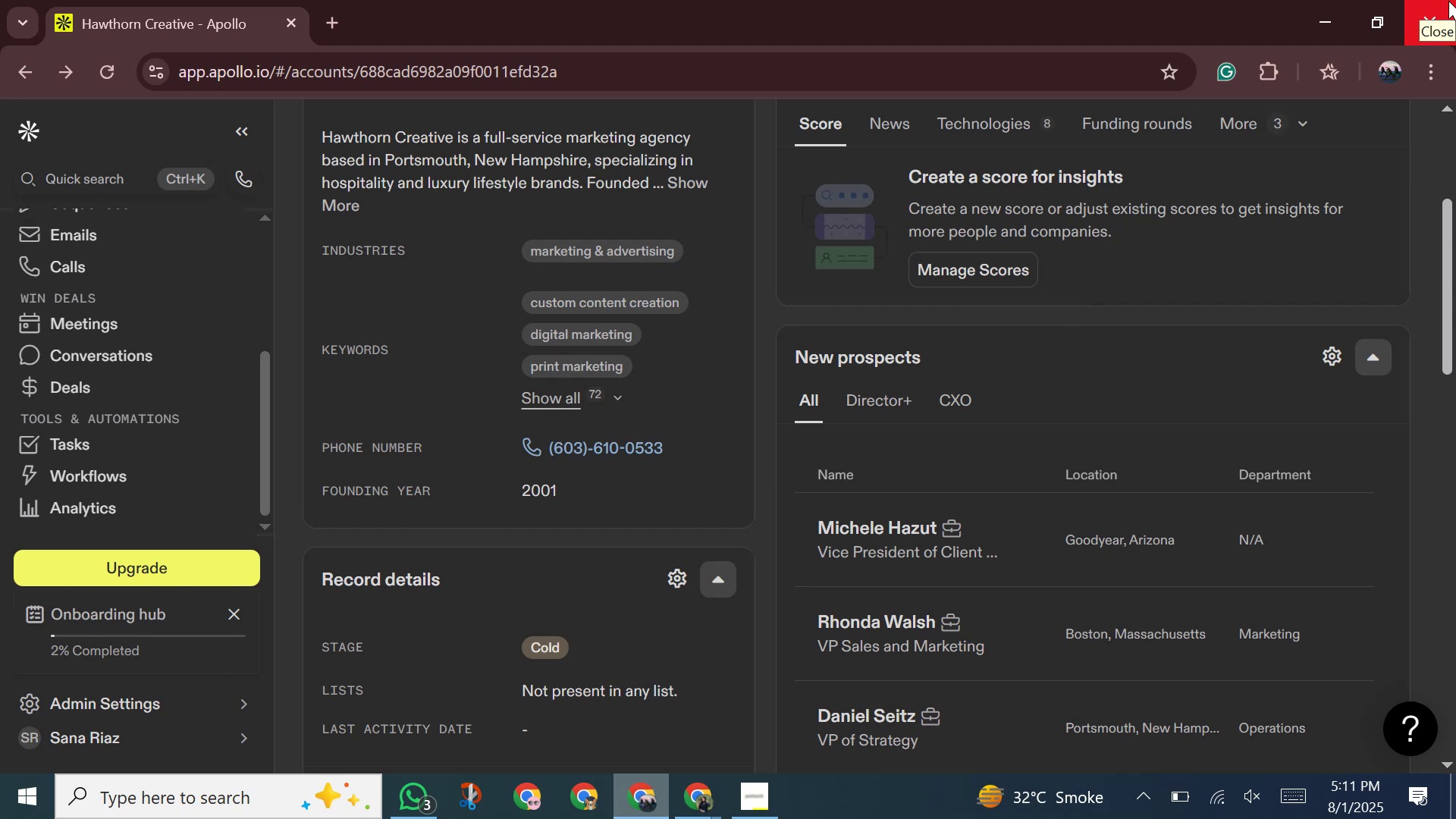 
scroll: coordinate [471, 543], scroll_direction: up, amount: 6.0
 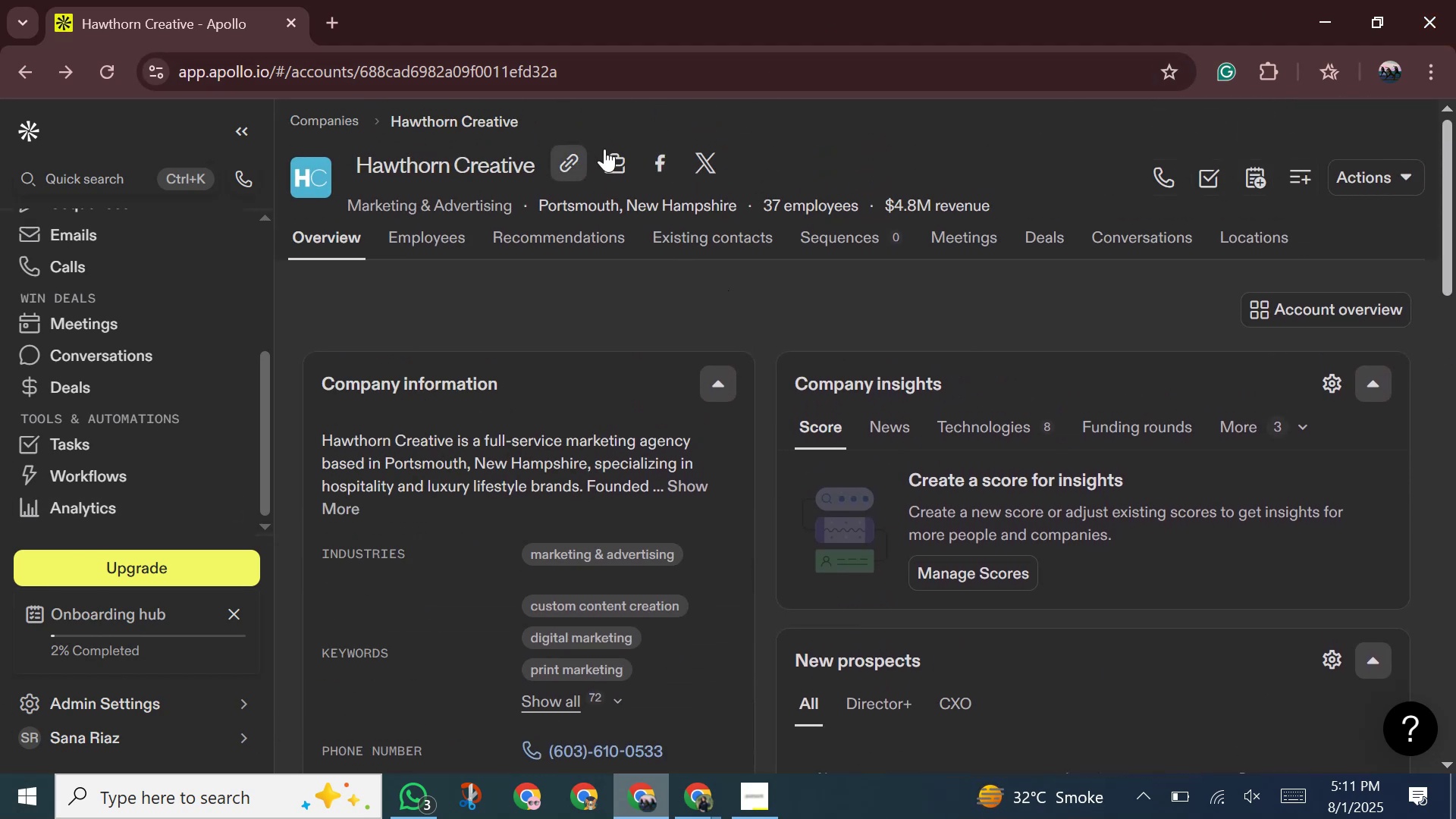 
right_click([605, 149])
 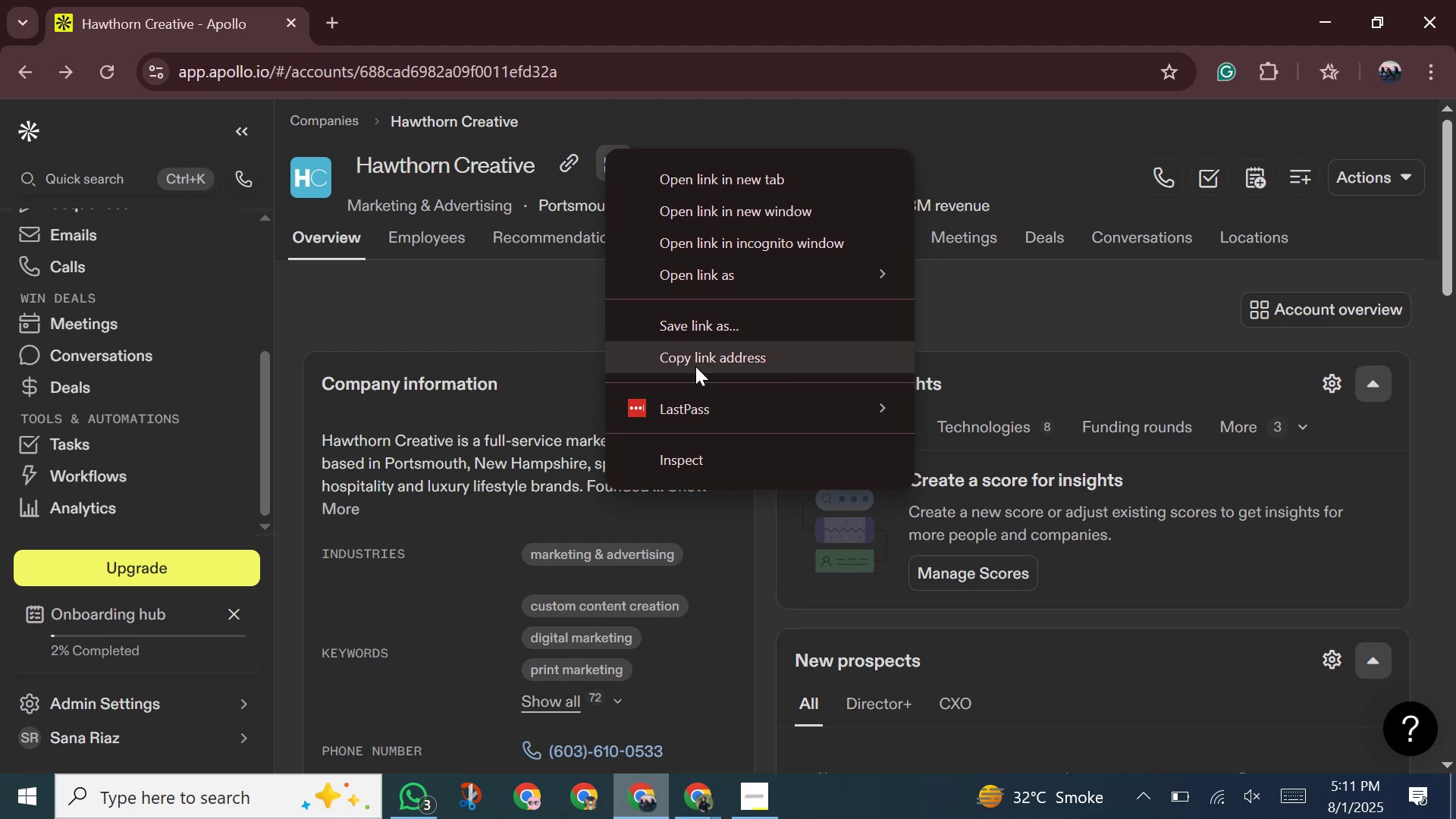 
left_click([694, 350])
 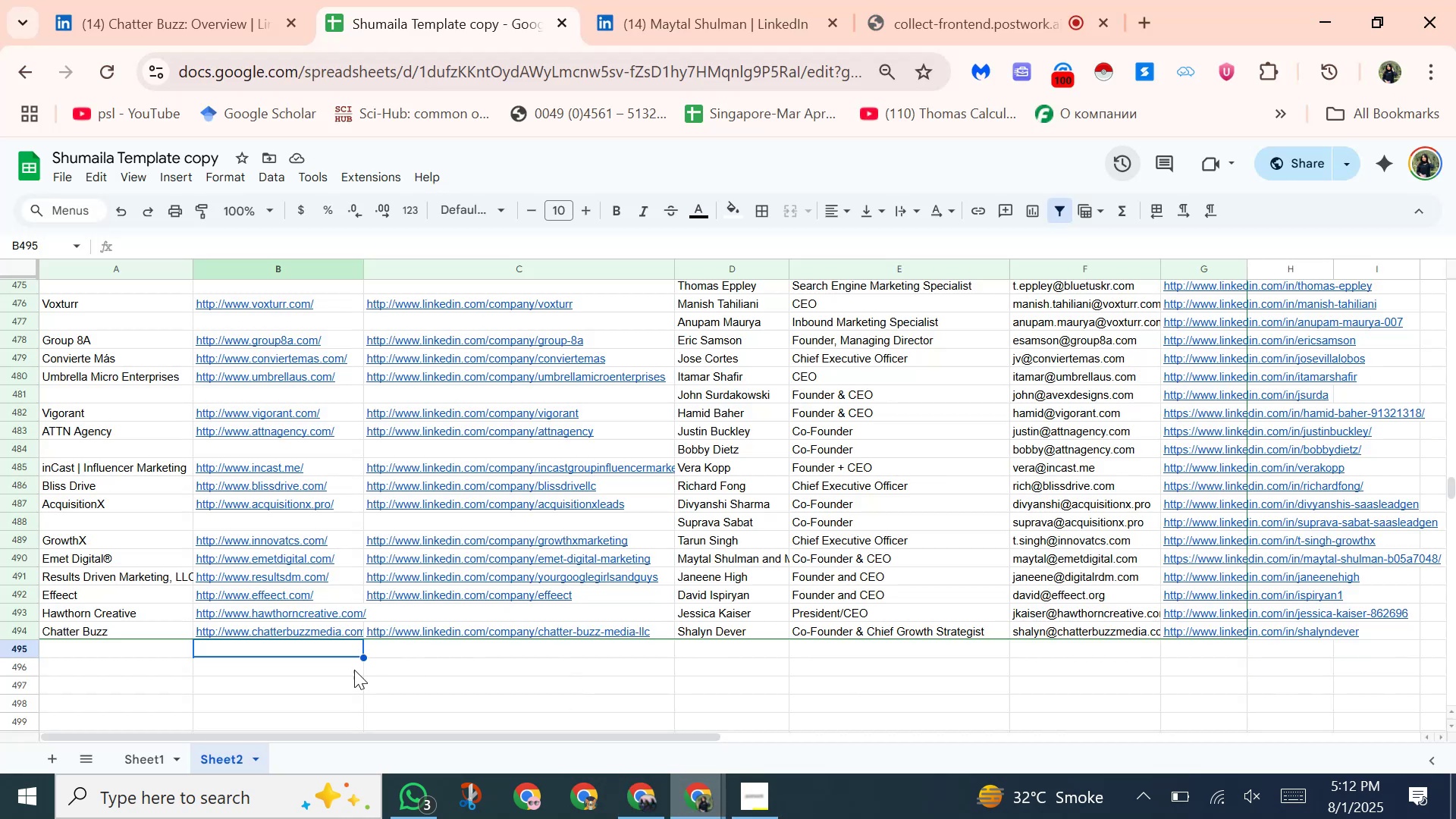 
left_click([478, 613])
 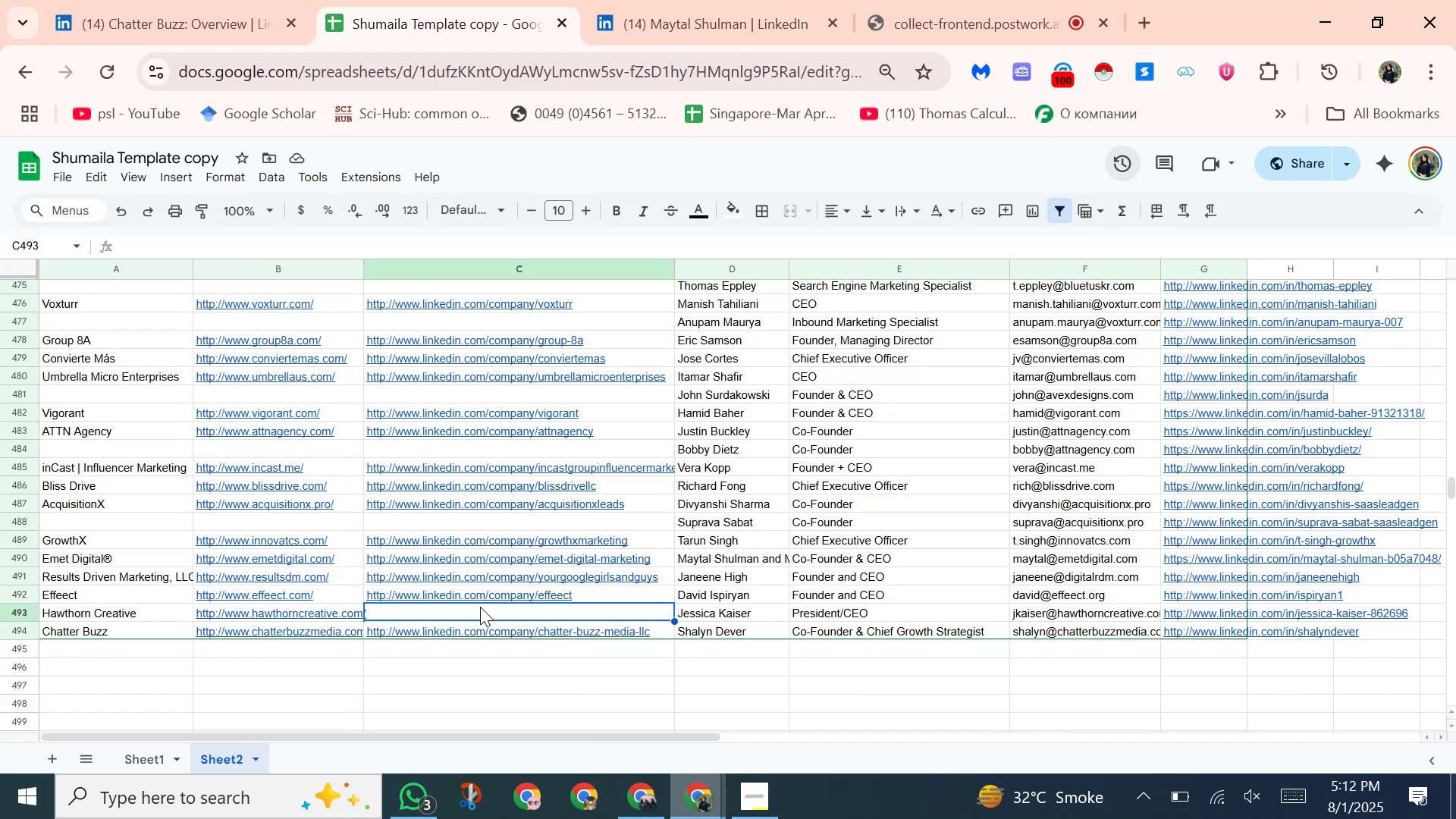 
right_click([480, 607])
 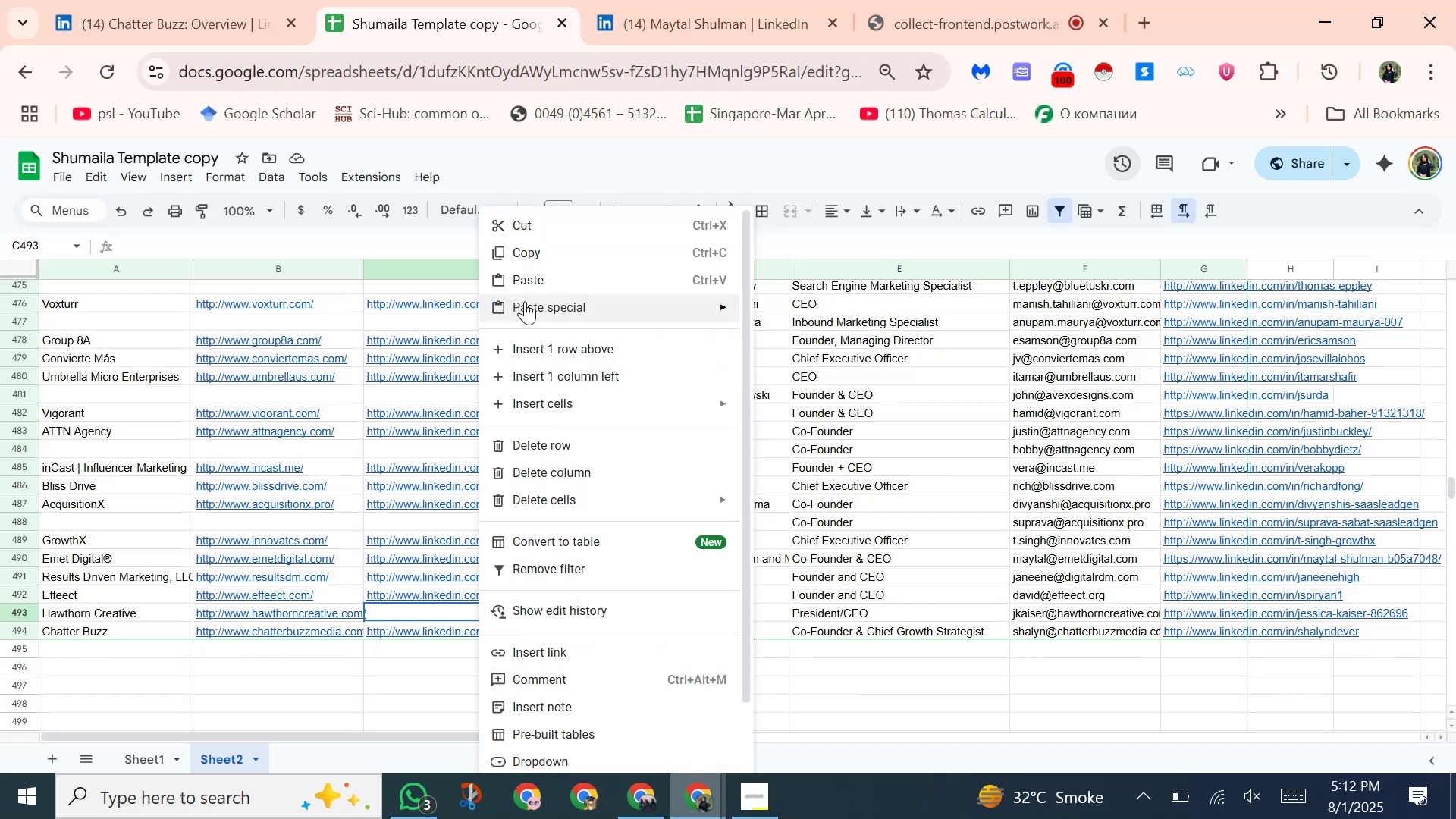 
left_click([525, 284])
 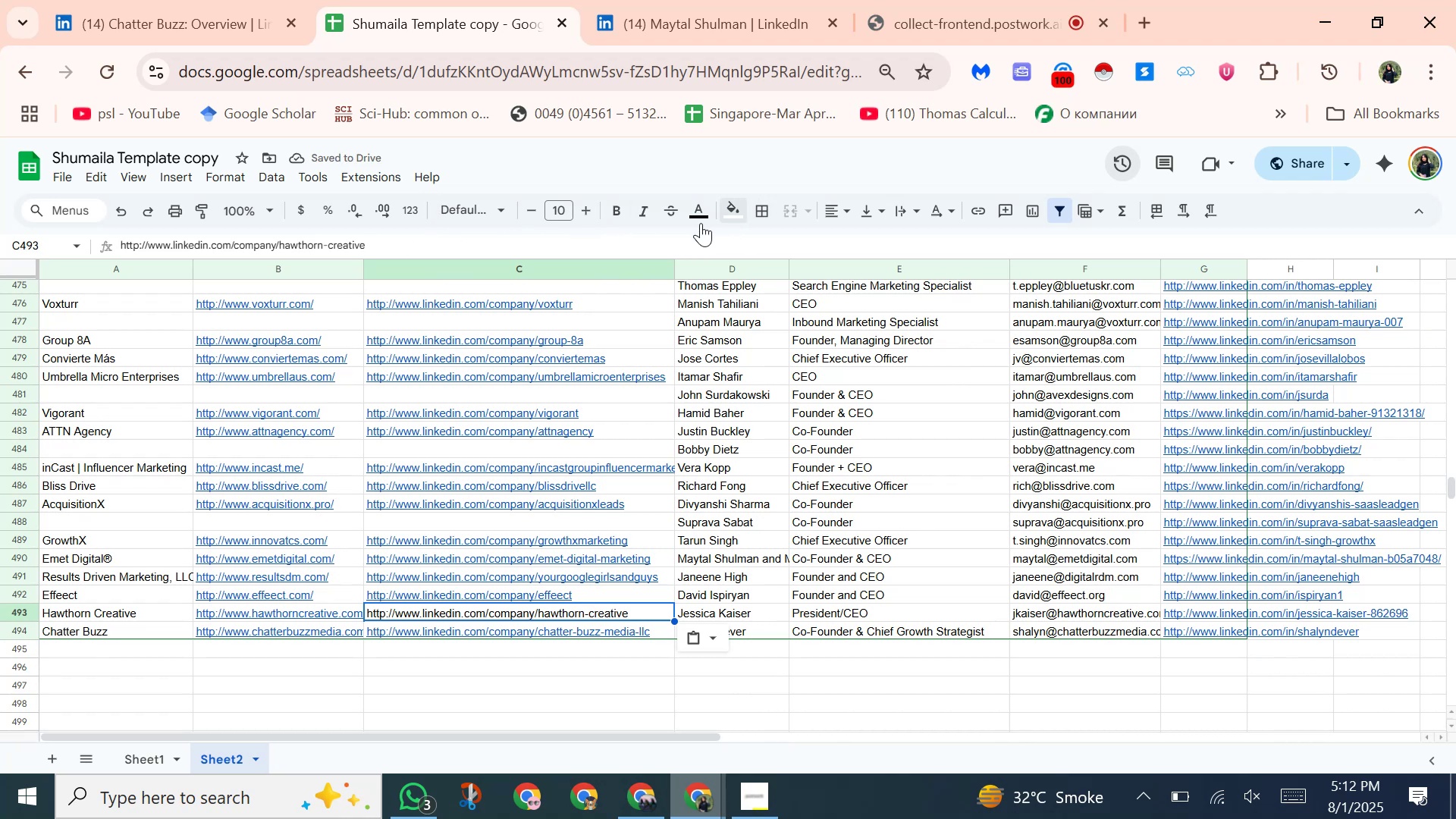 
left_click([692, 219])
 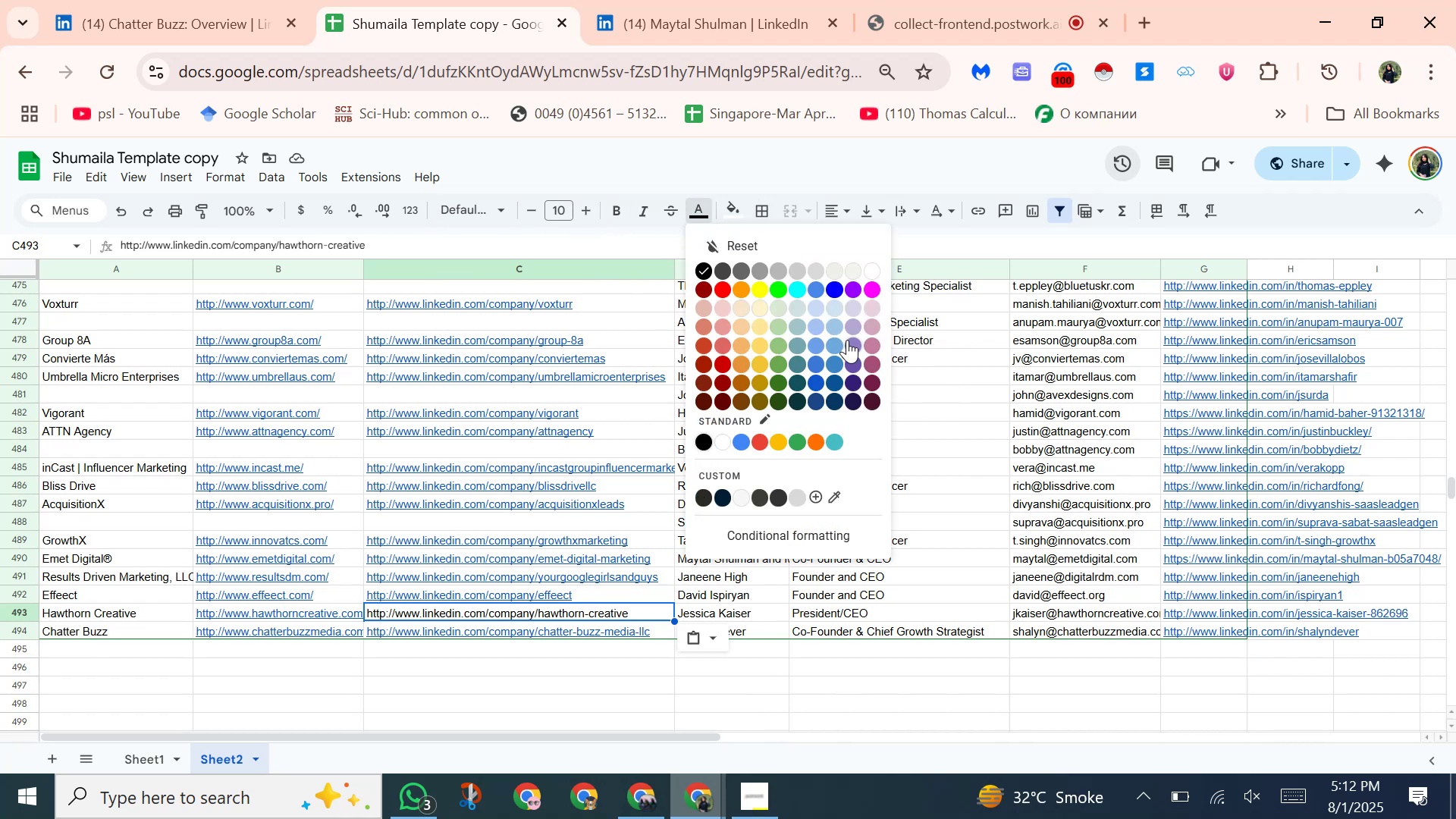 
wait(10.72)
 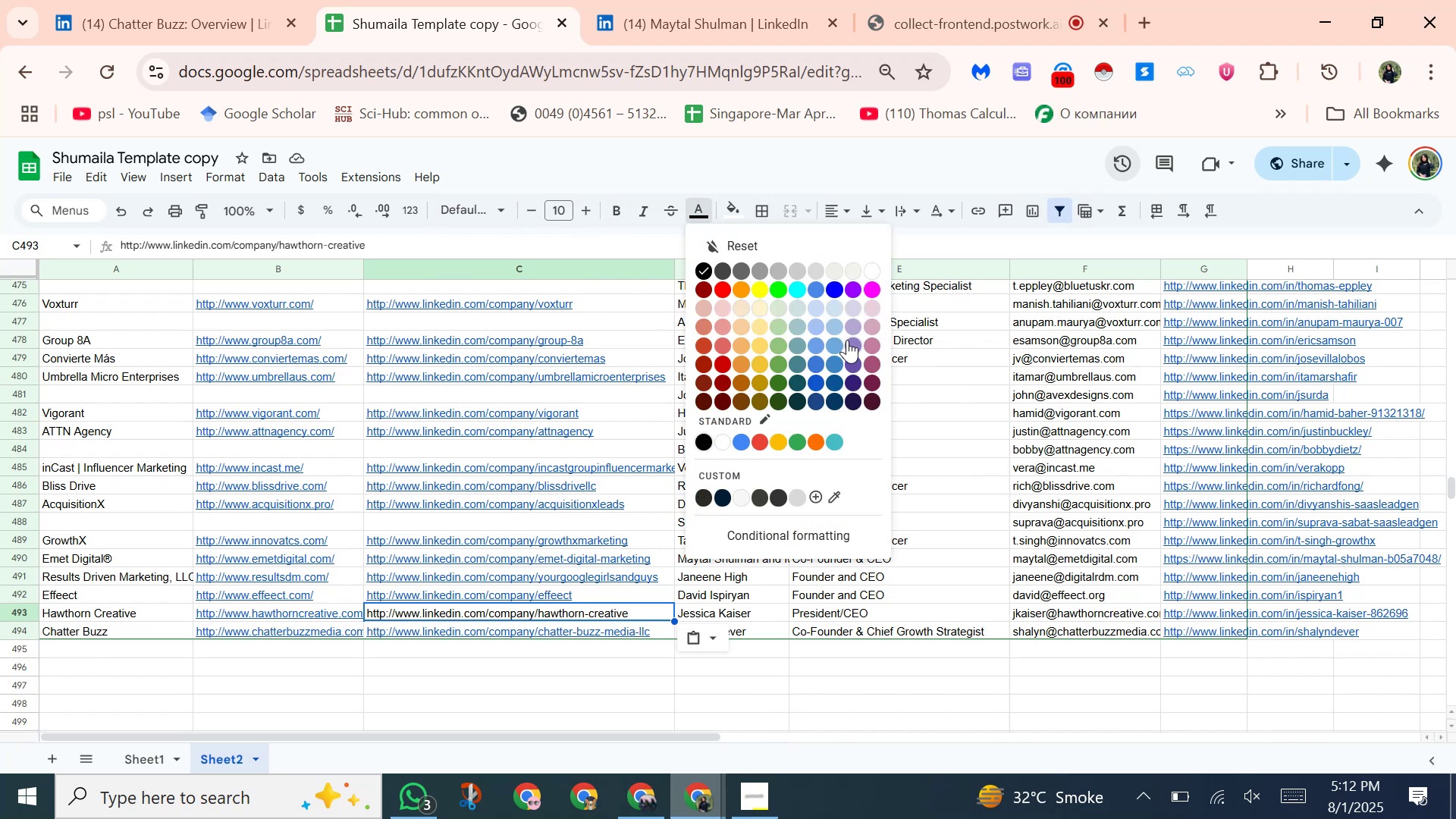 
left_click([699, 212])
 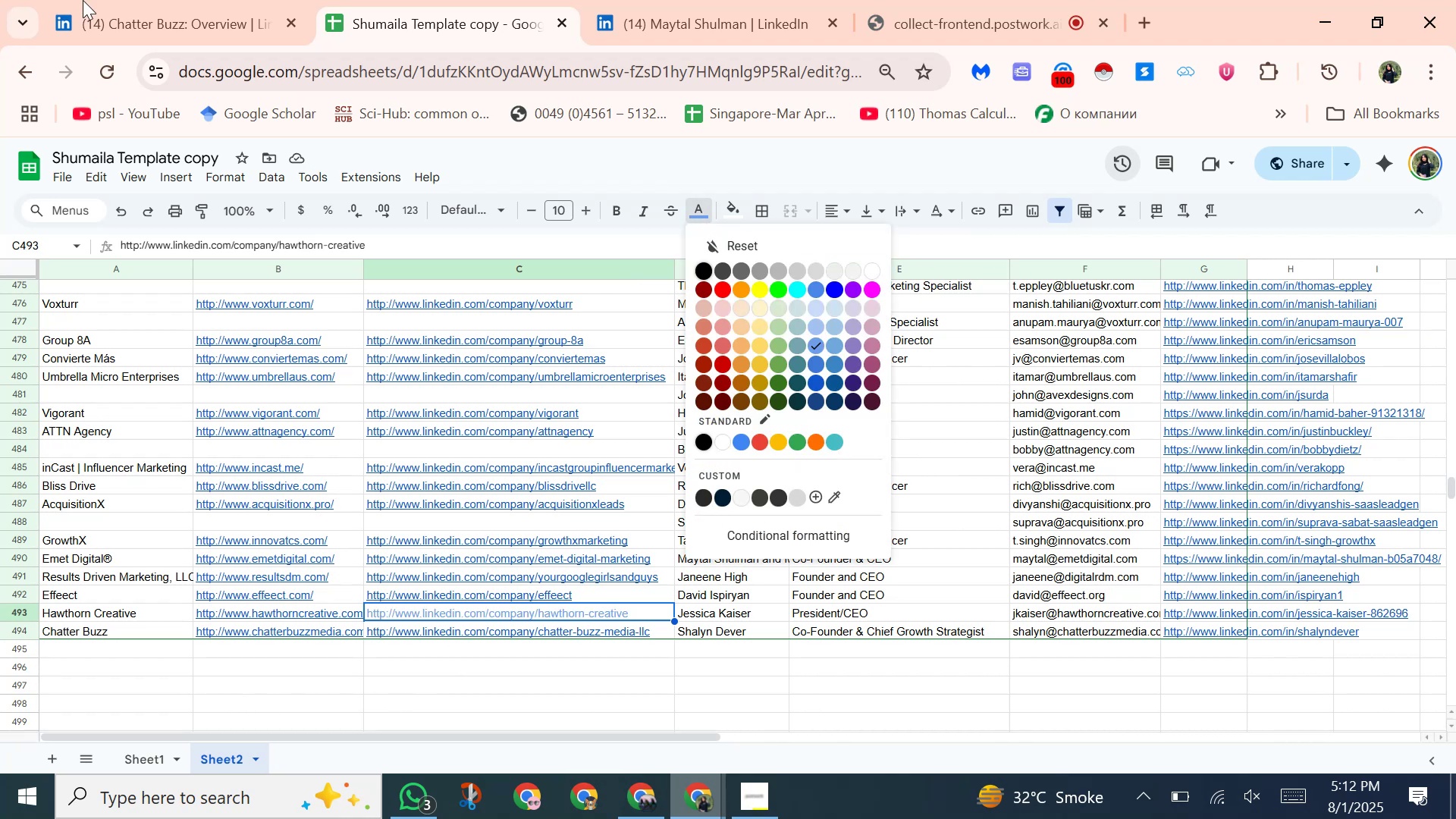 
wait(7.19)
 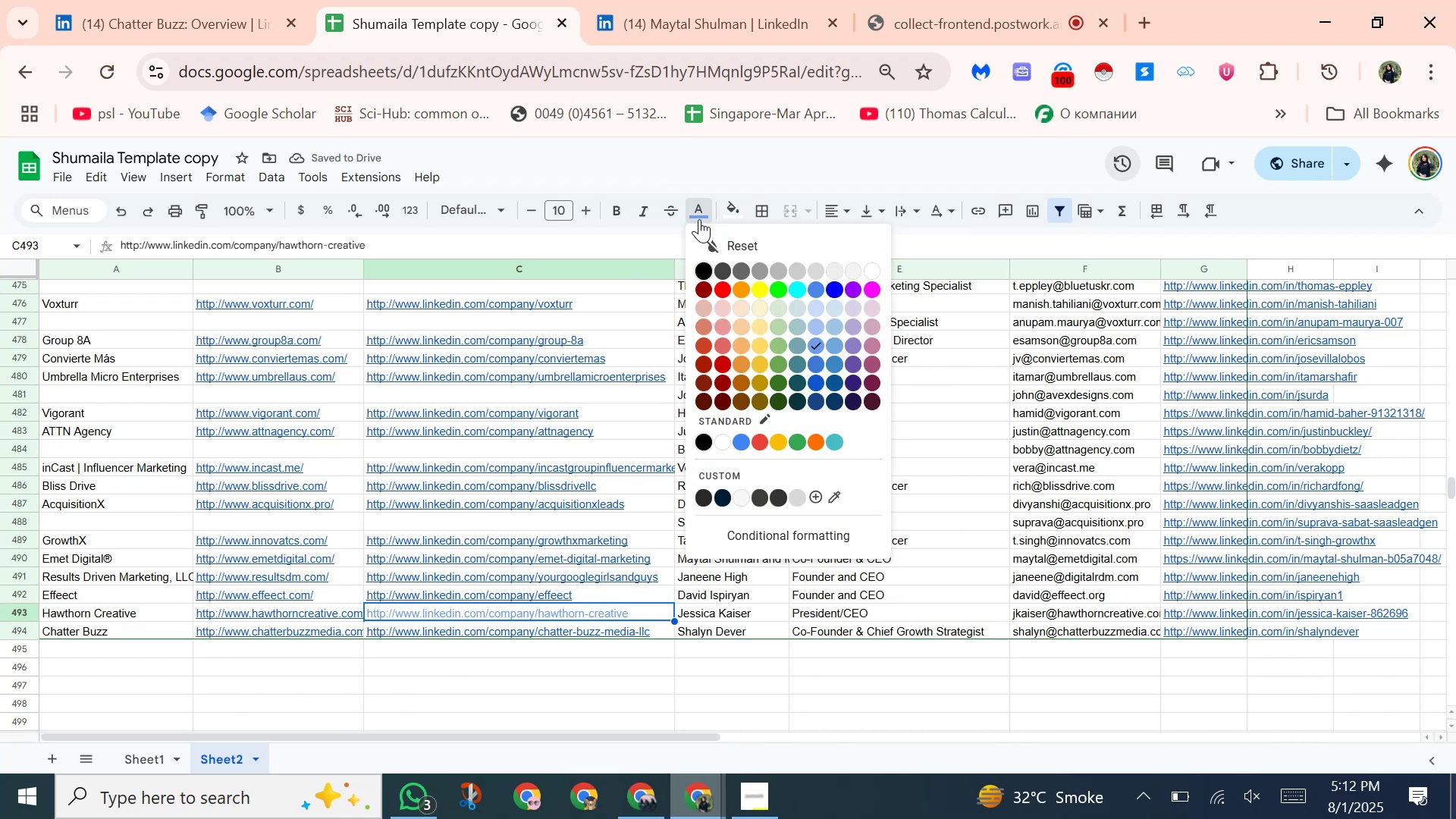 
left_click([814, 369])
 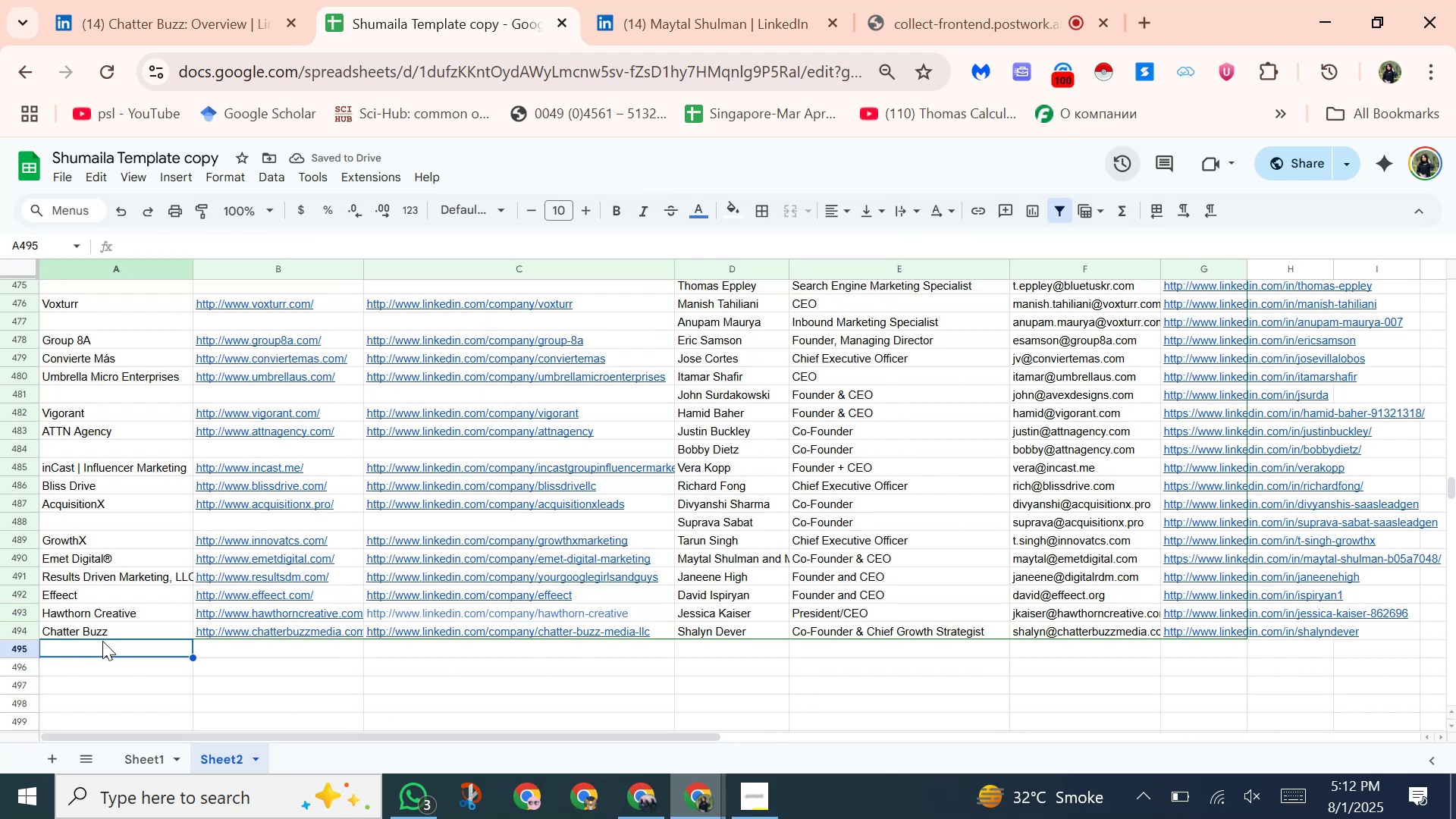 
left_click([189, 0])
 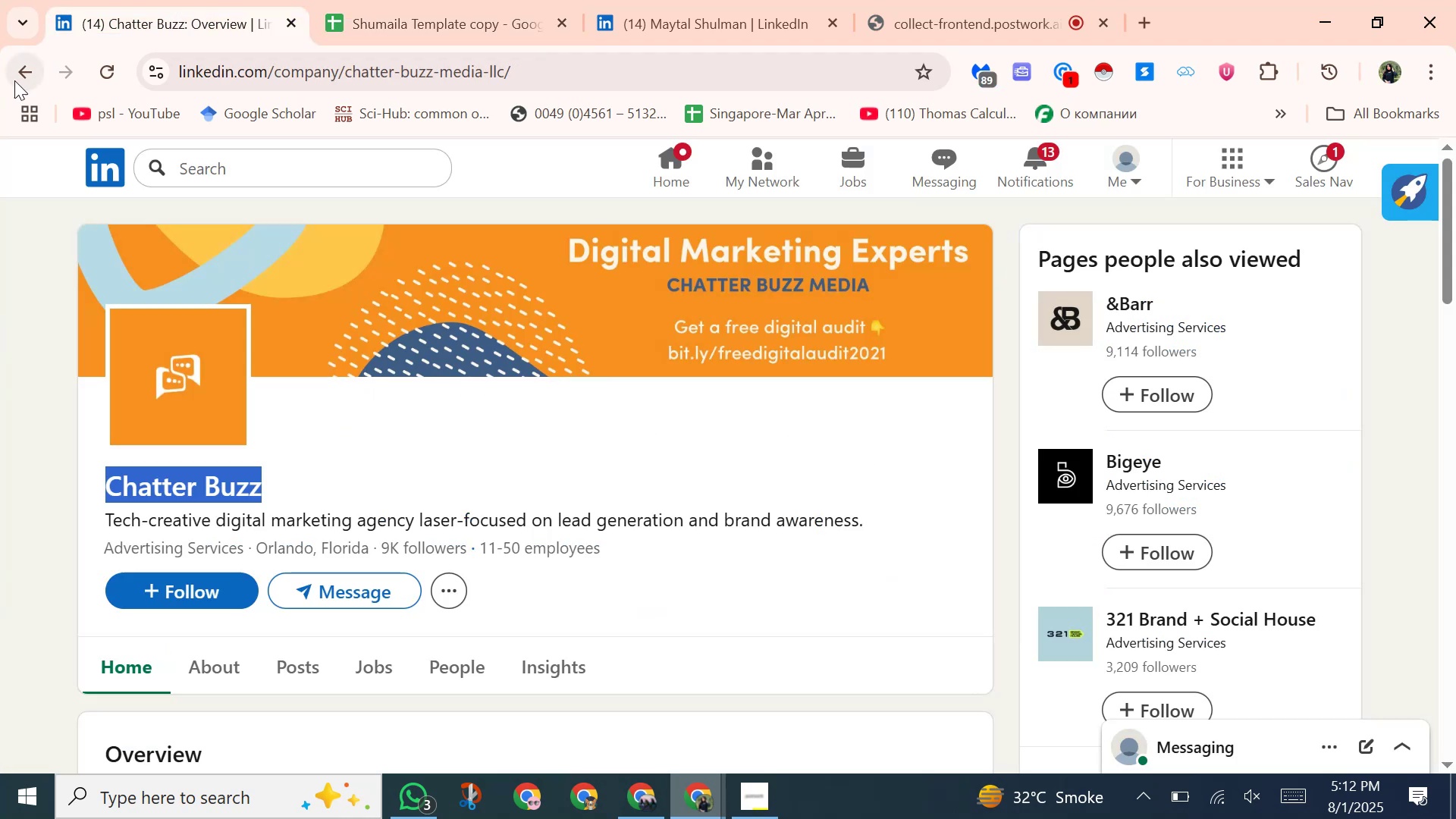 
left_click([16, 75])
 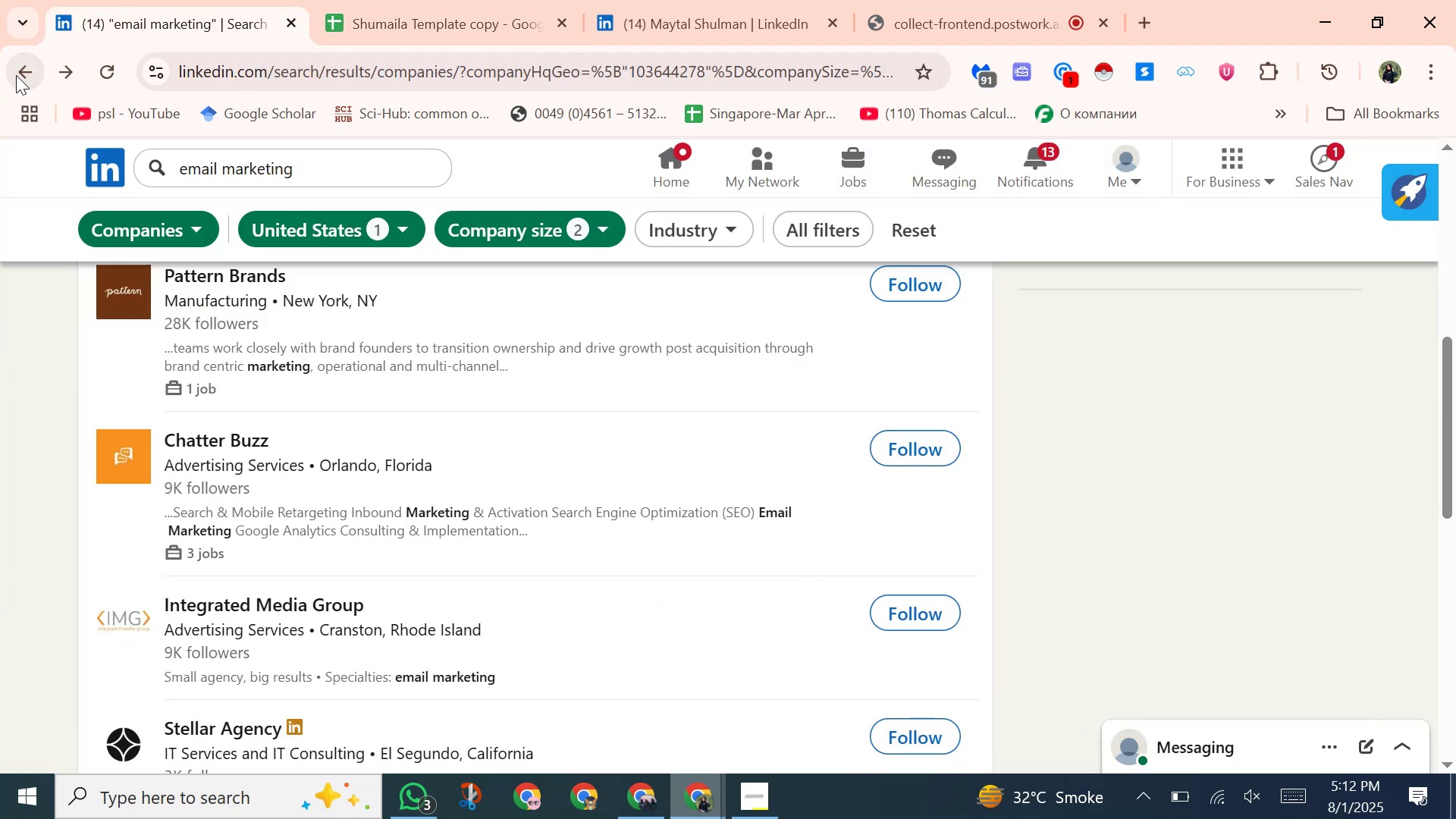 
scroll: coordinate [180, 598], scroll_direction: down, amount: 2.0
 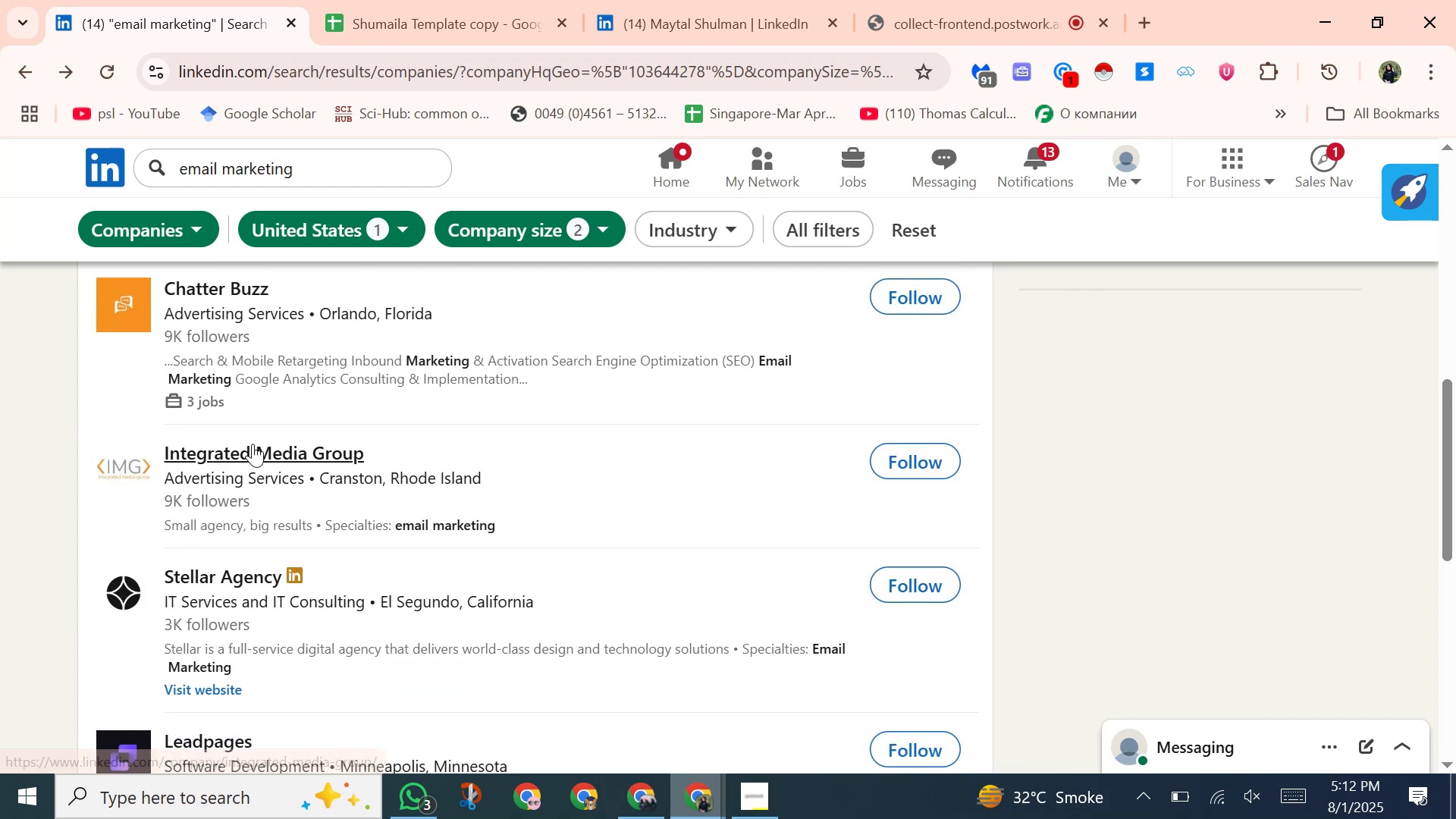 
left_click([253, 444])
 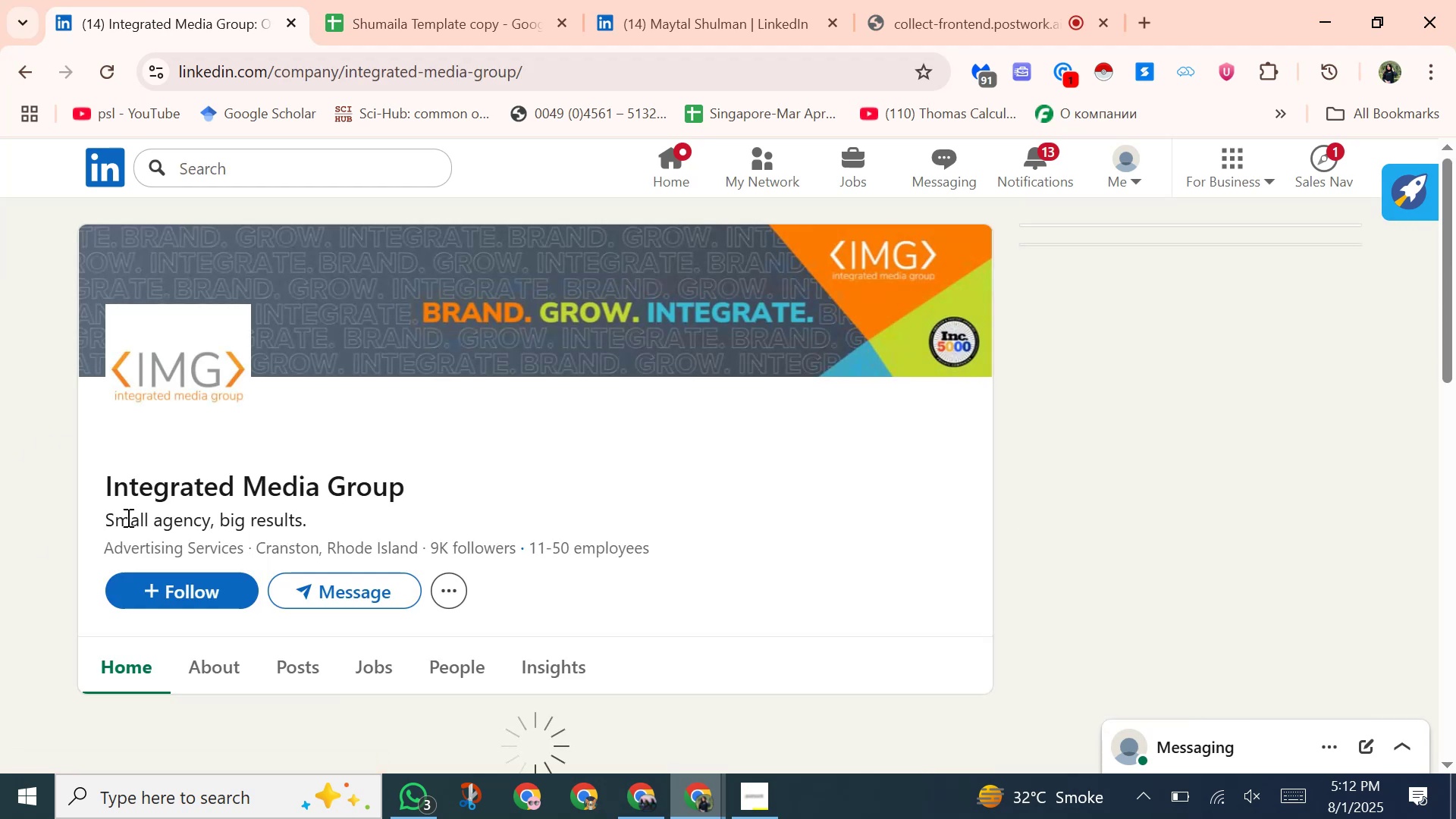 
left_click_drag(start_coordinate=[105, 488], to_coordinate=[442, 485])
 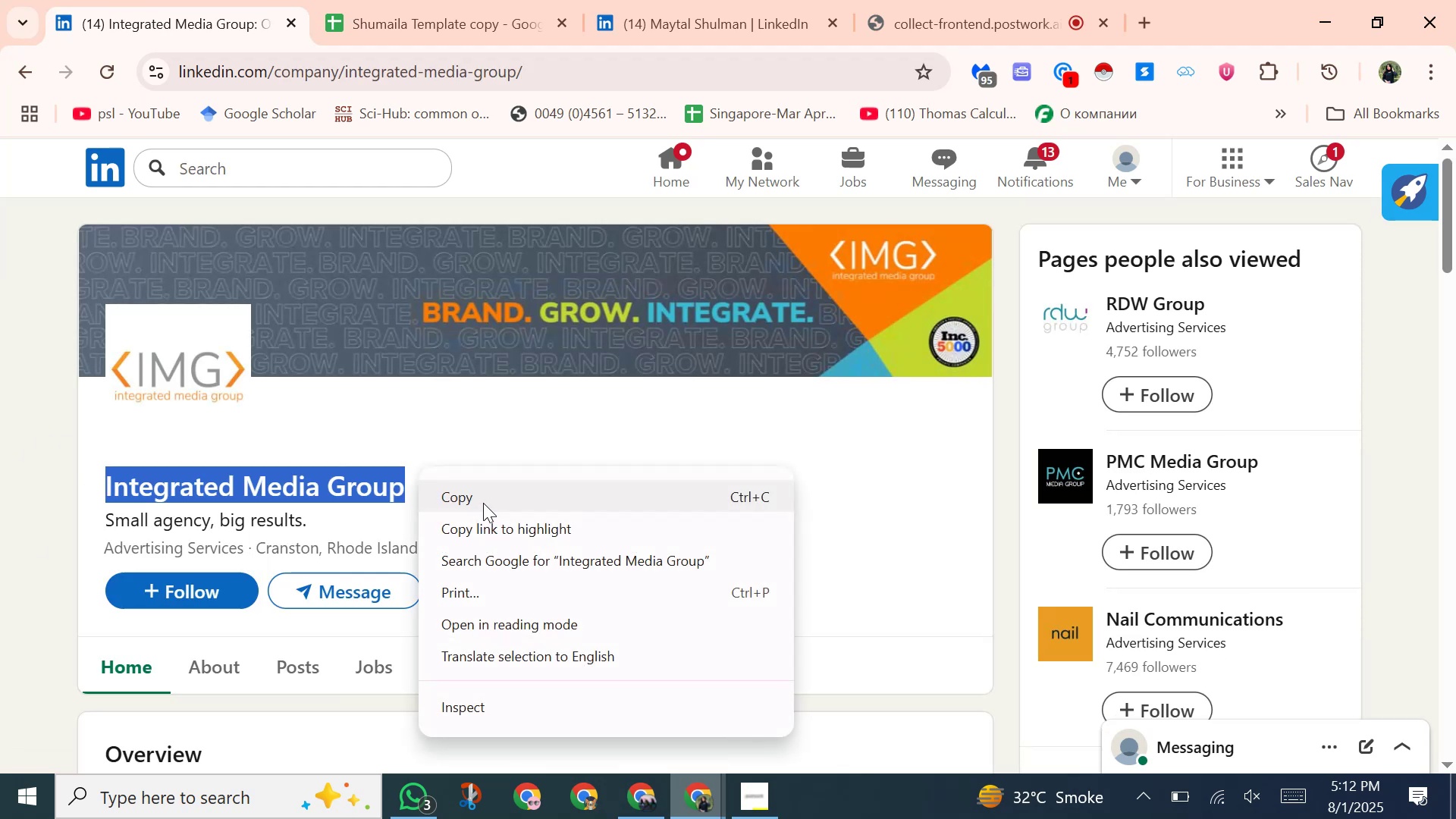 
left_click([479, 499])
 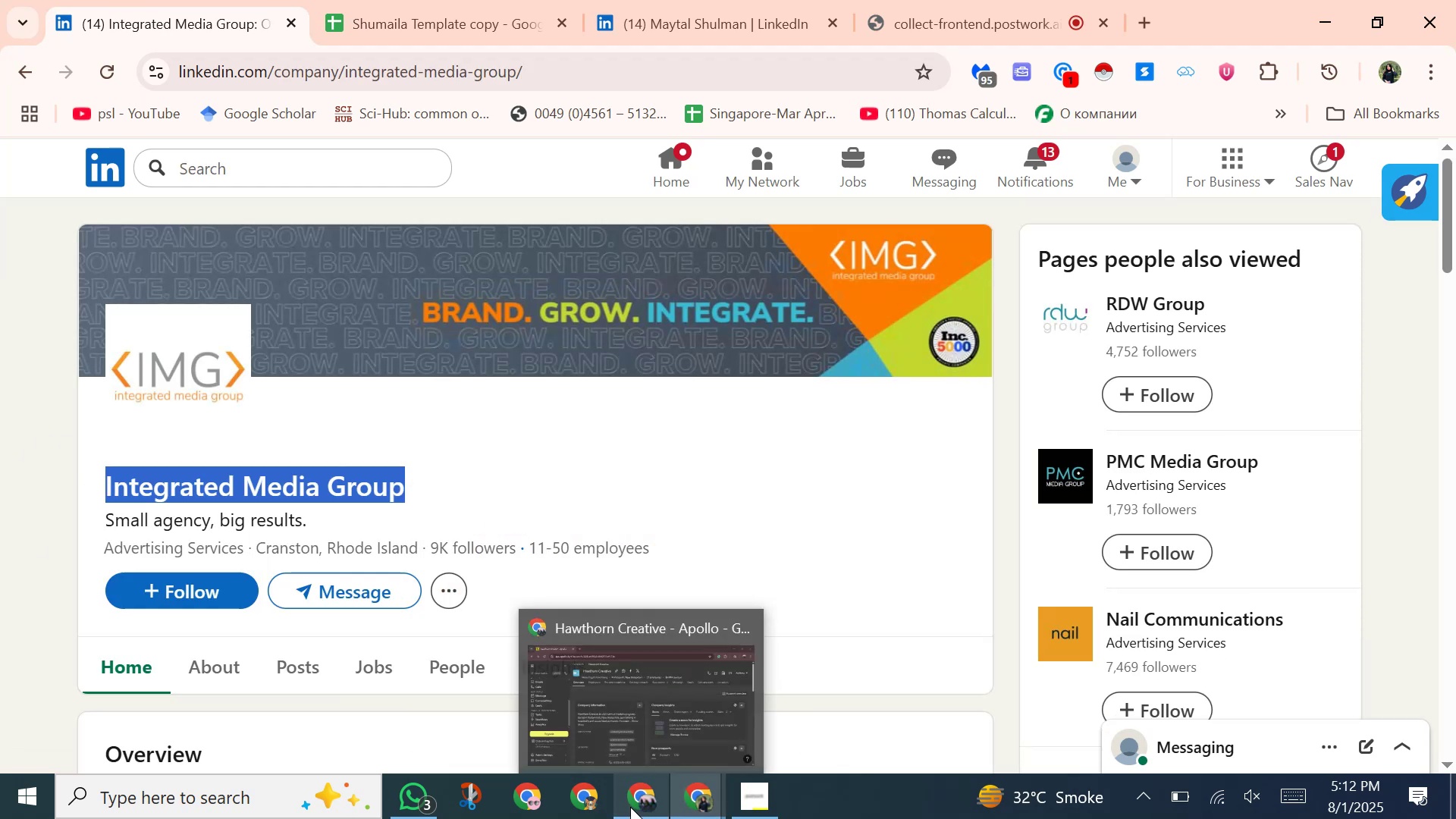 
left_click([630, 807])
 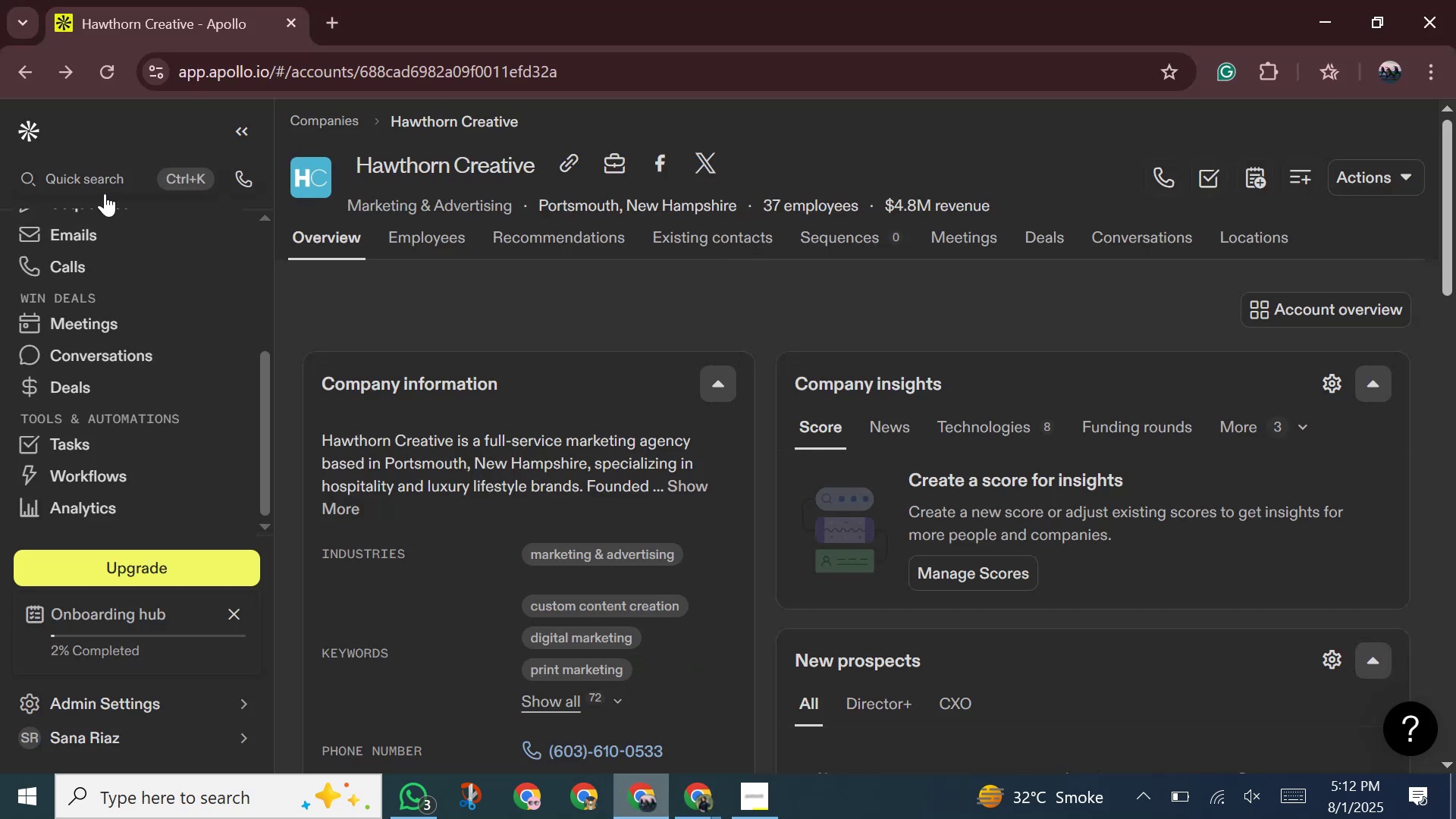 
left_click([105, 191])
 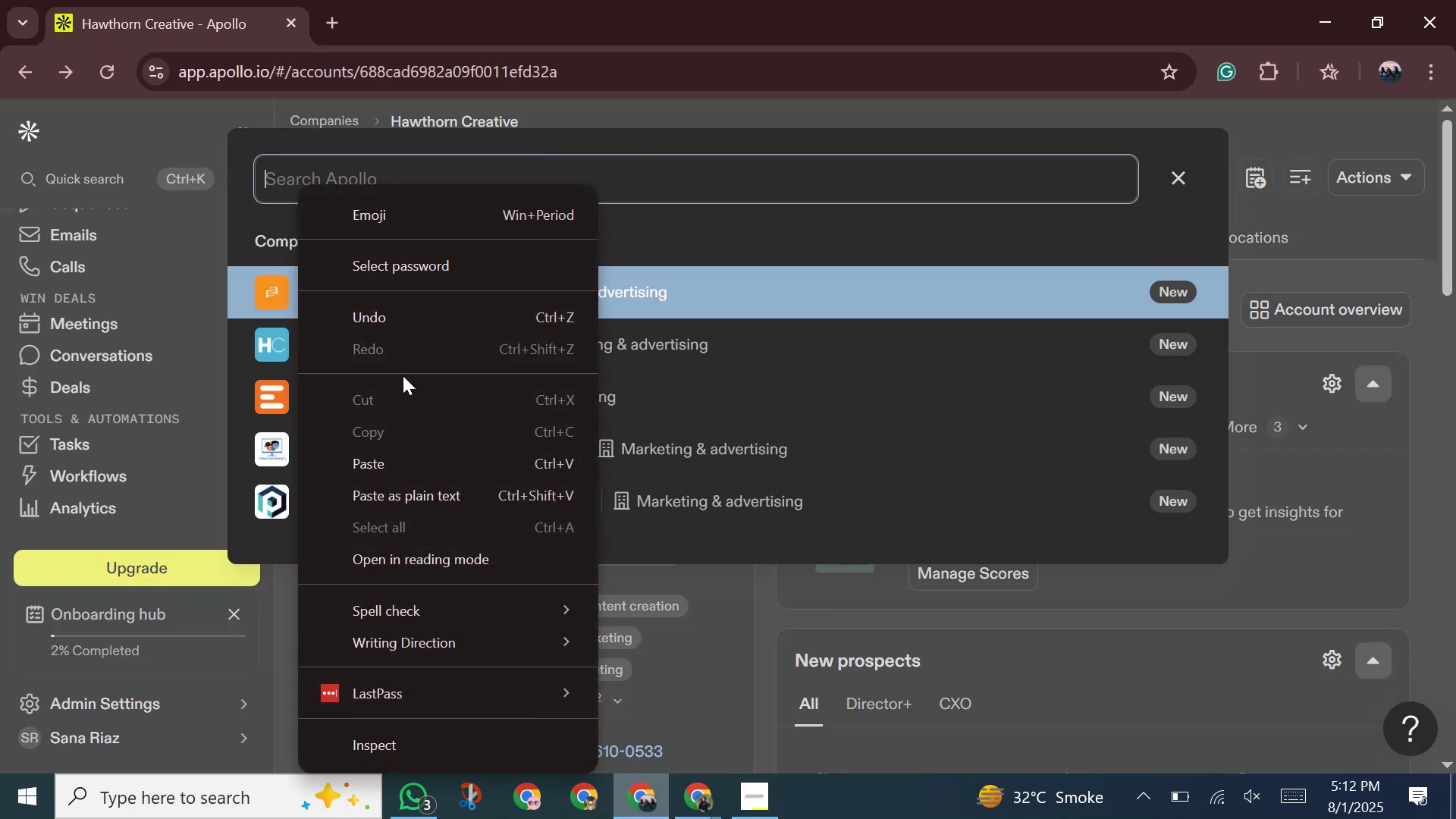 
left_click([391, 455])
 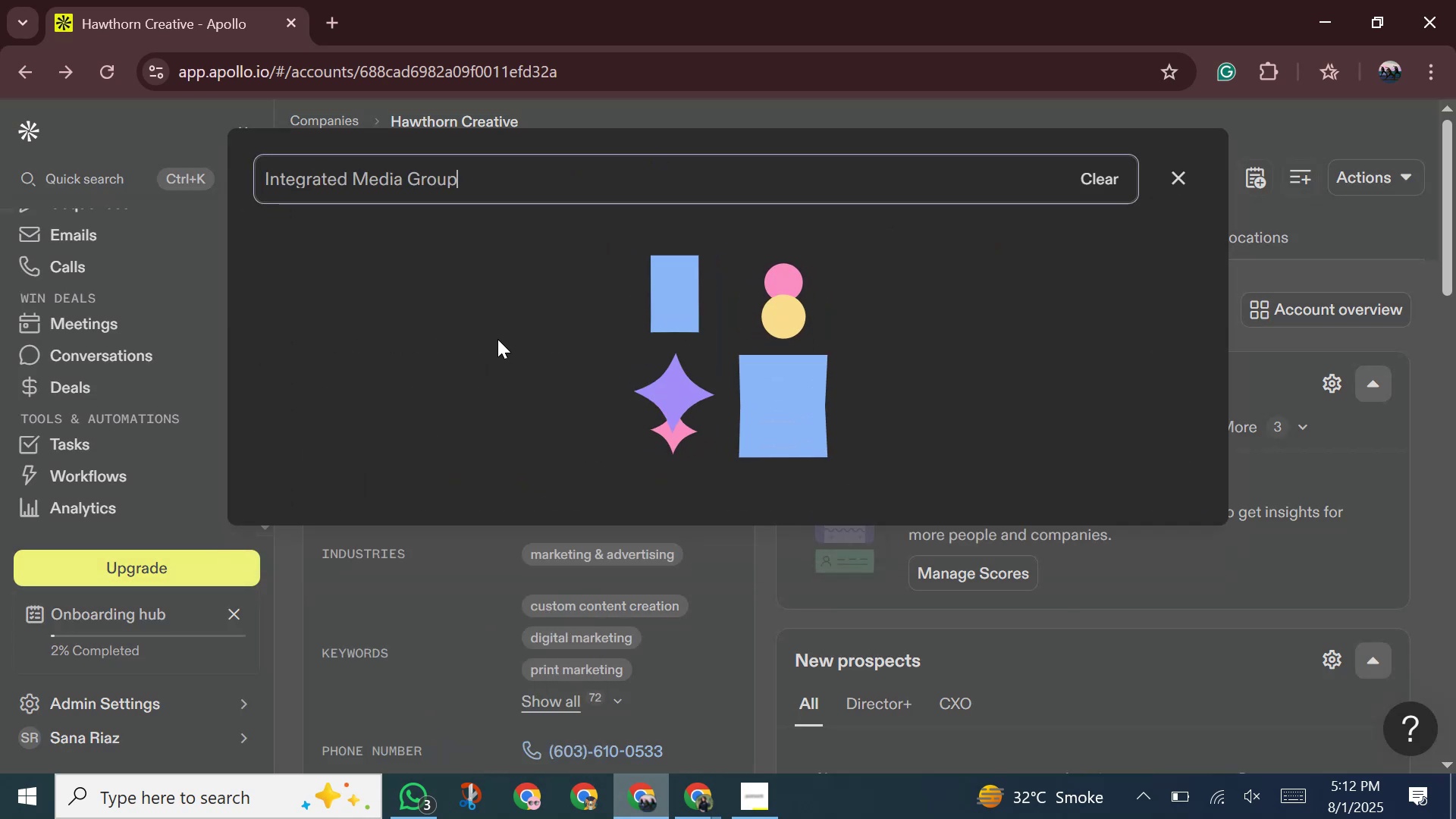 
scroll: coordinate [499, 484], scroll_direction: down, amount: 9.0
 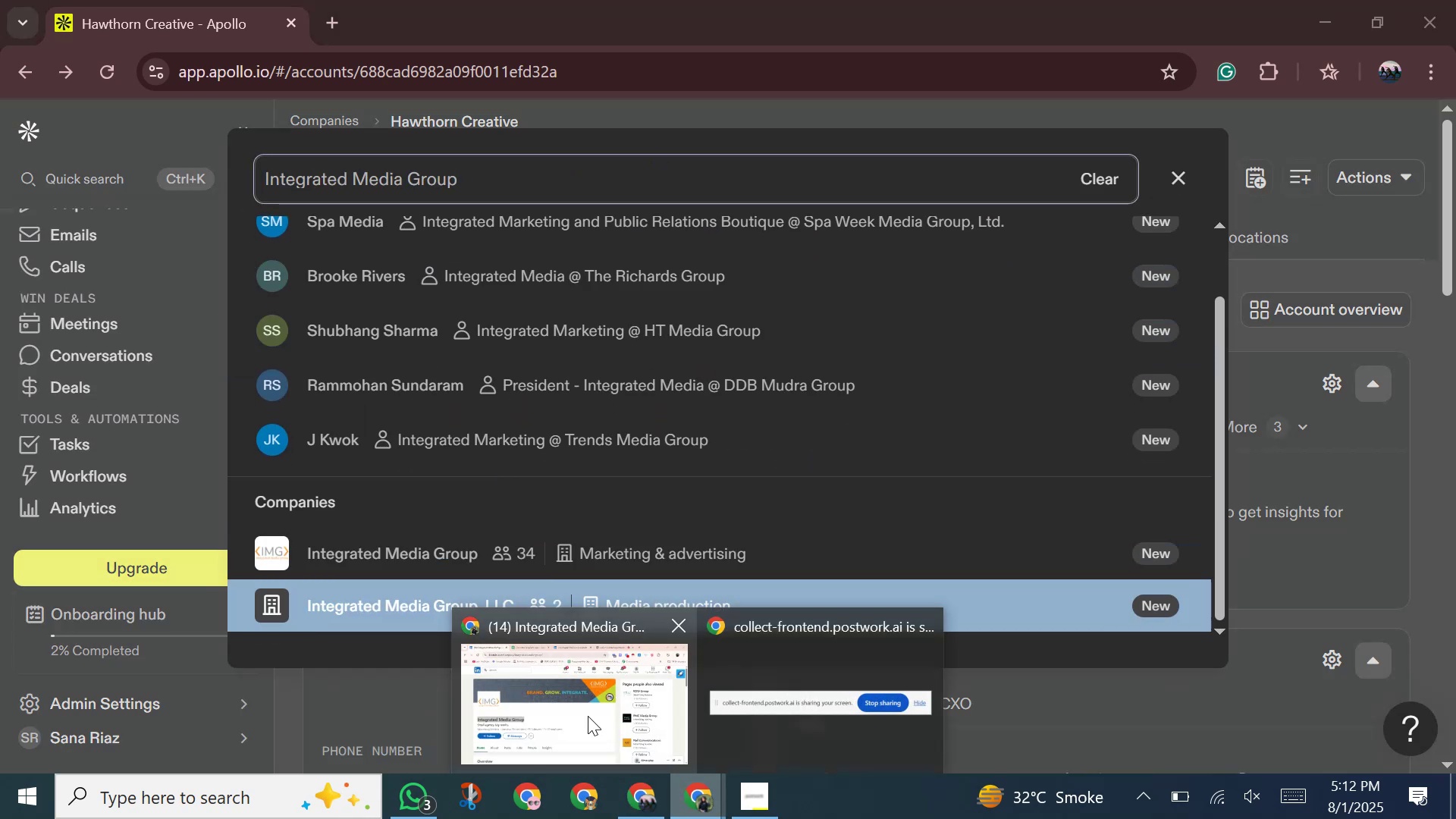 
left_click([529, 550])
 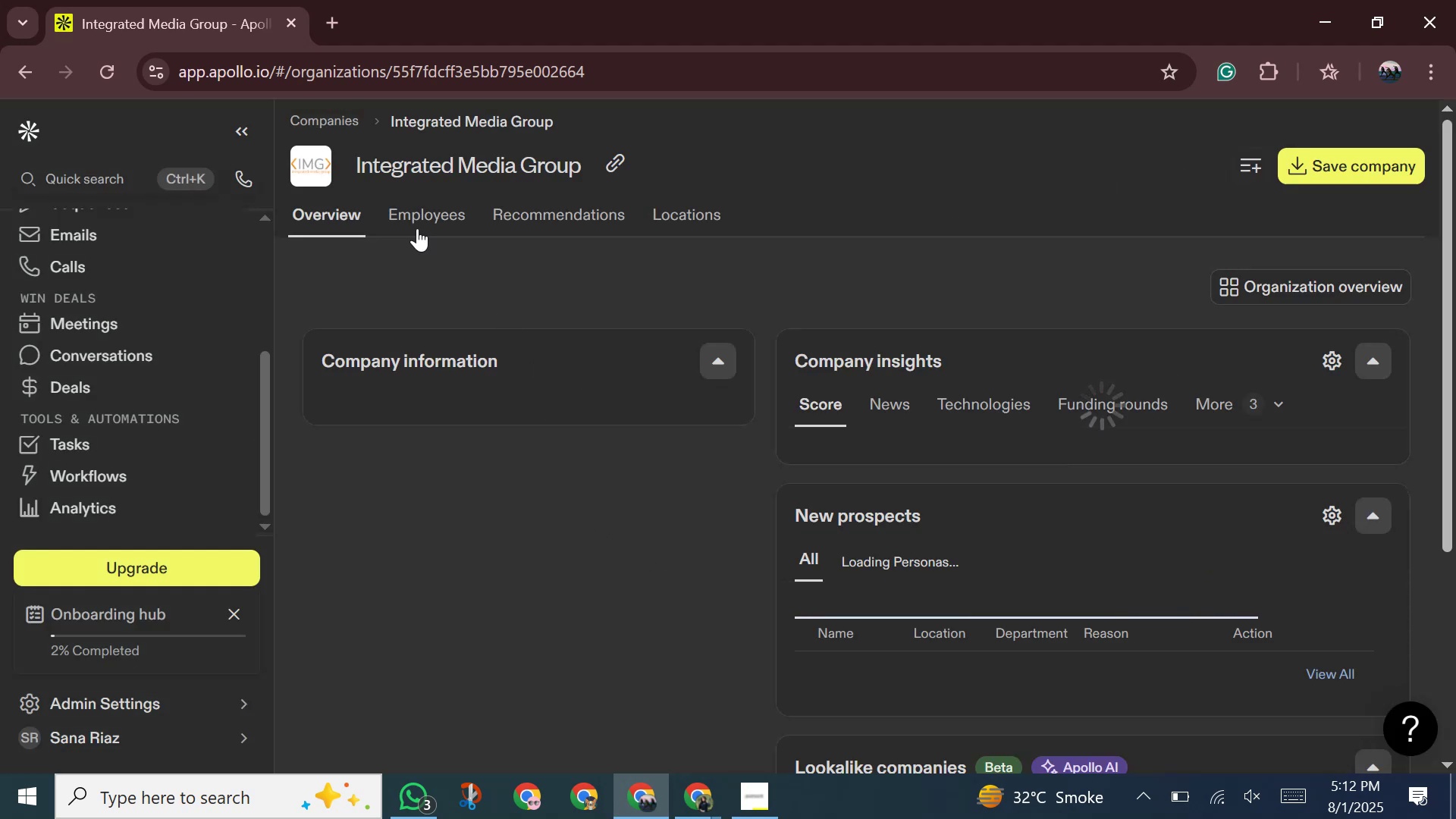 
left_click([421, 218])
 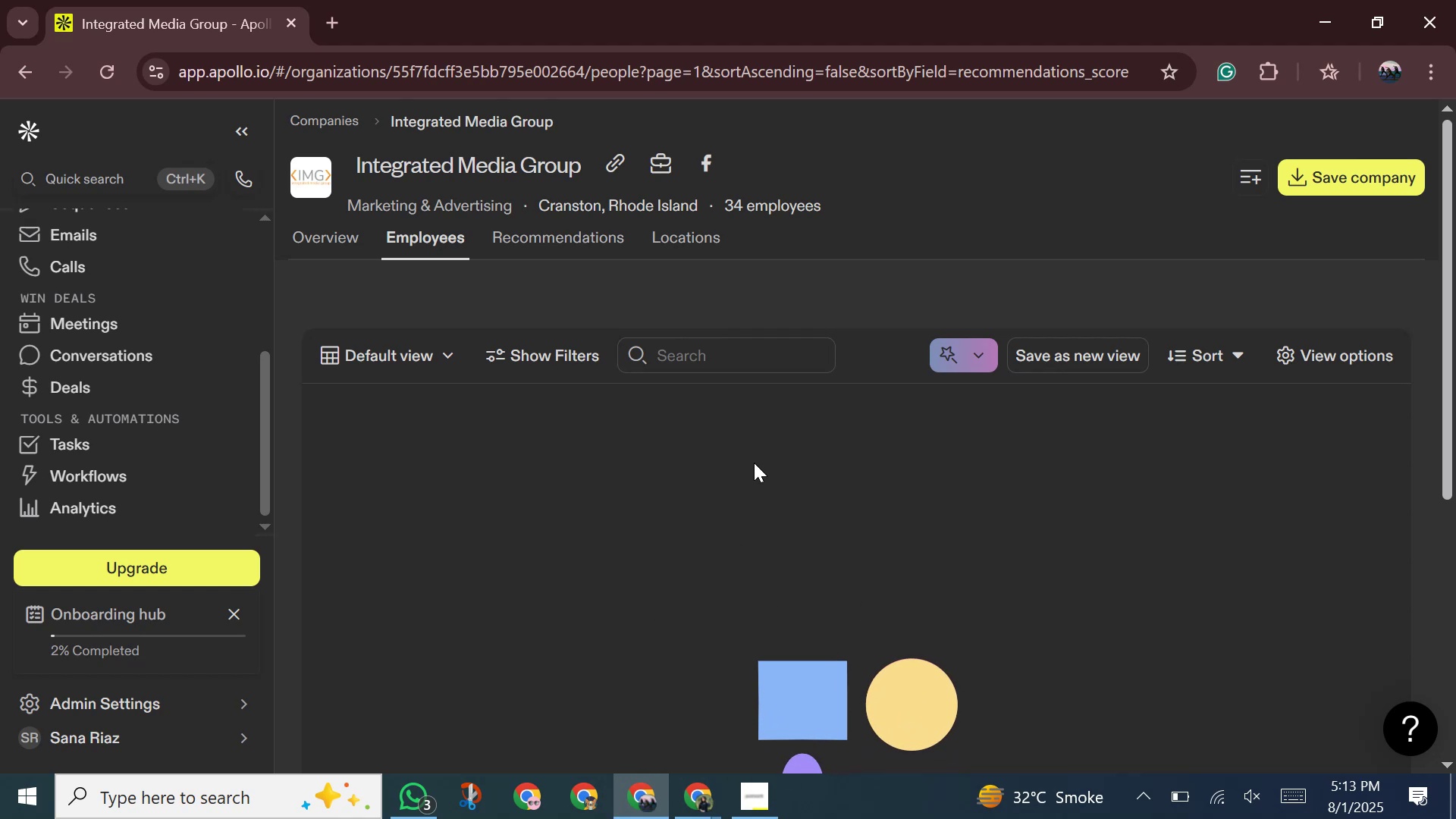 
wait(12.24)
 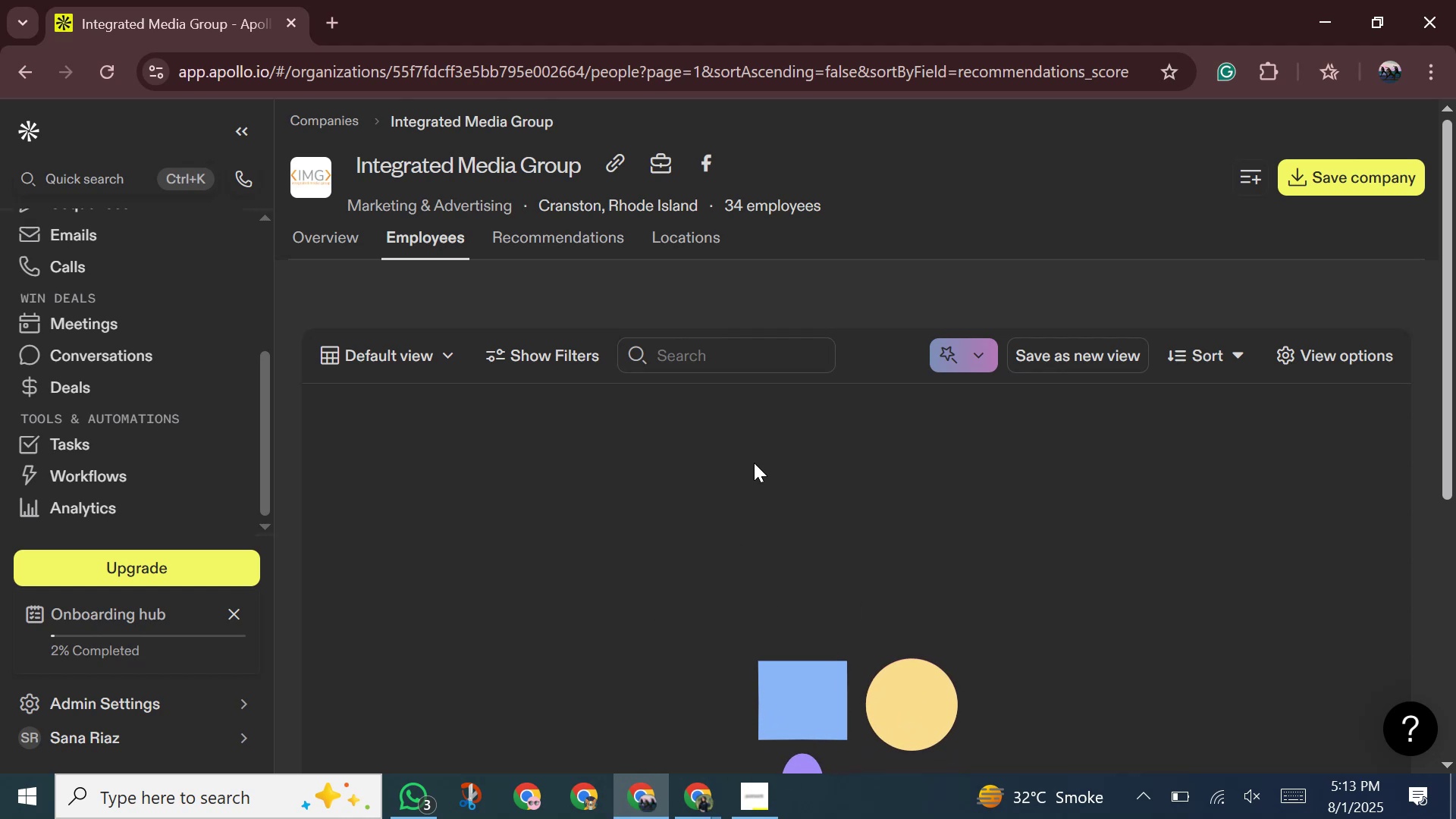 
left_click([397, 457])
 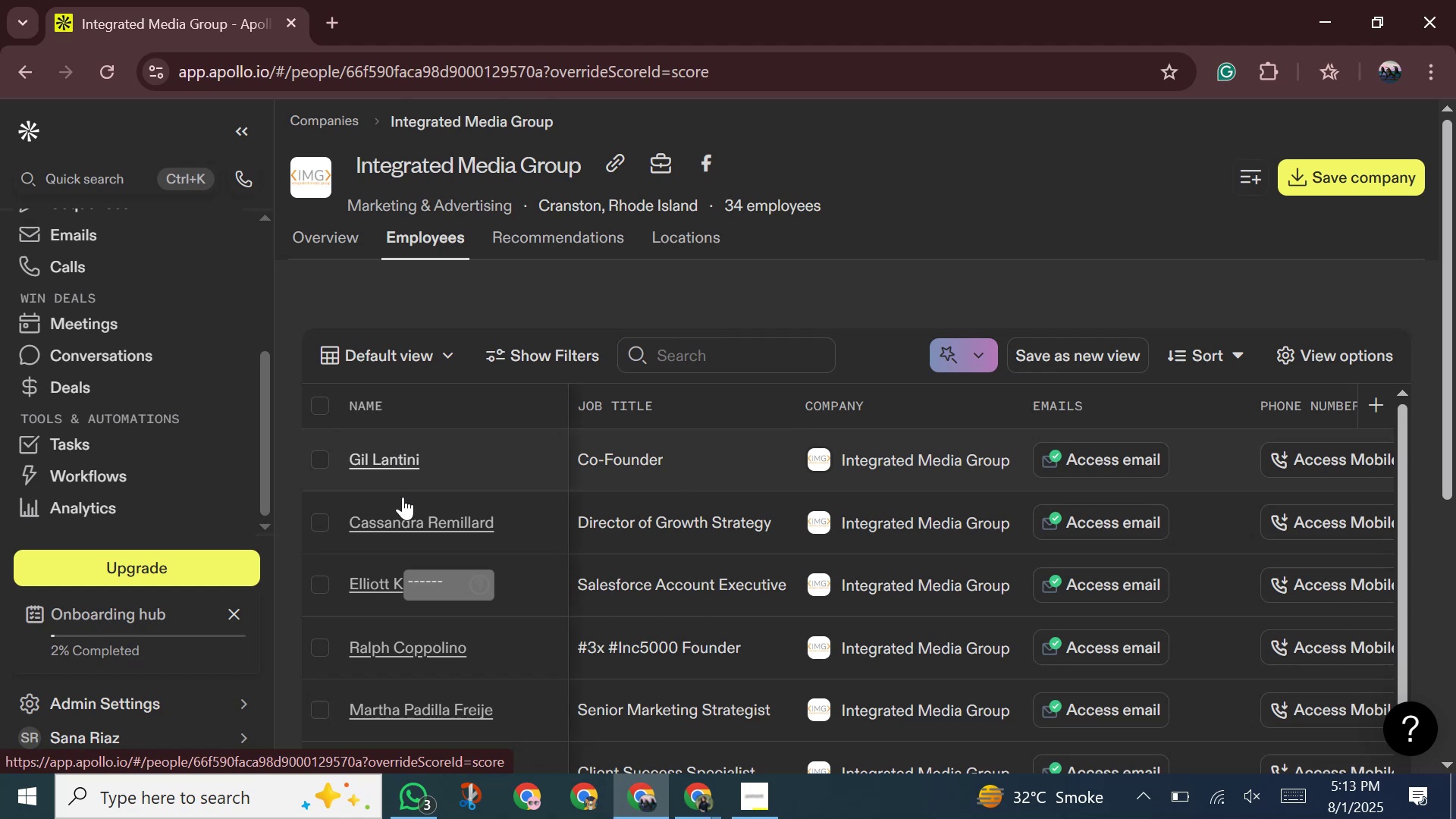 
wait(11.86)
 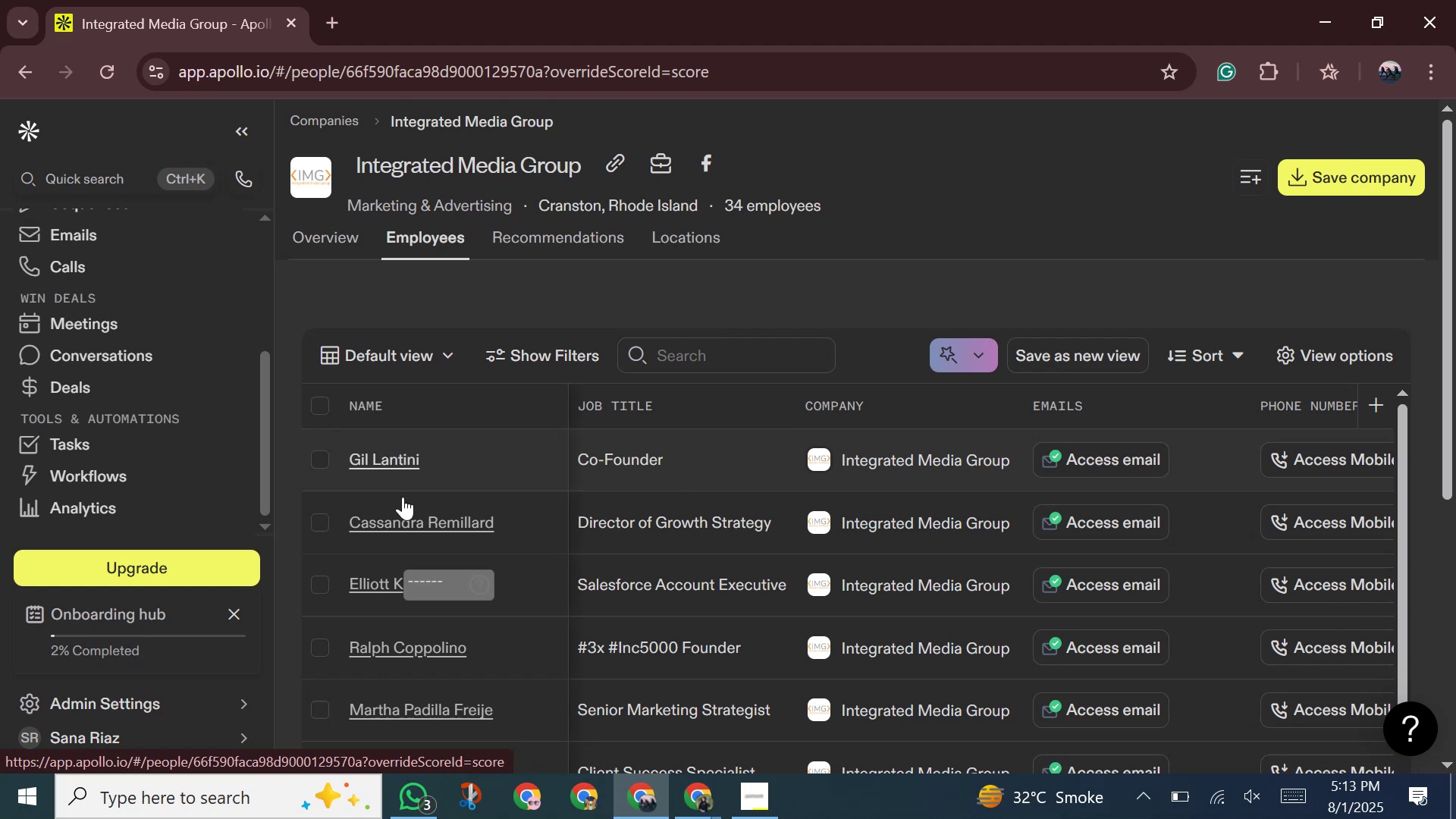 
left_click([661, 419])
 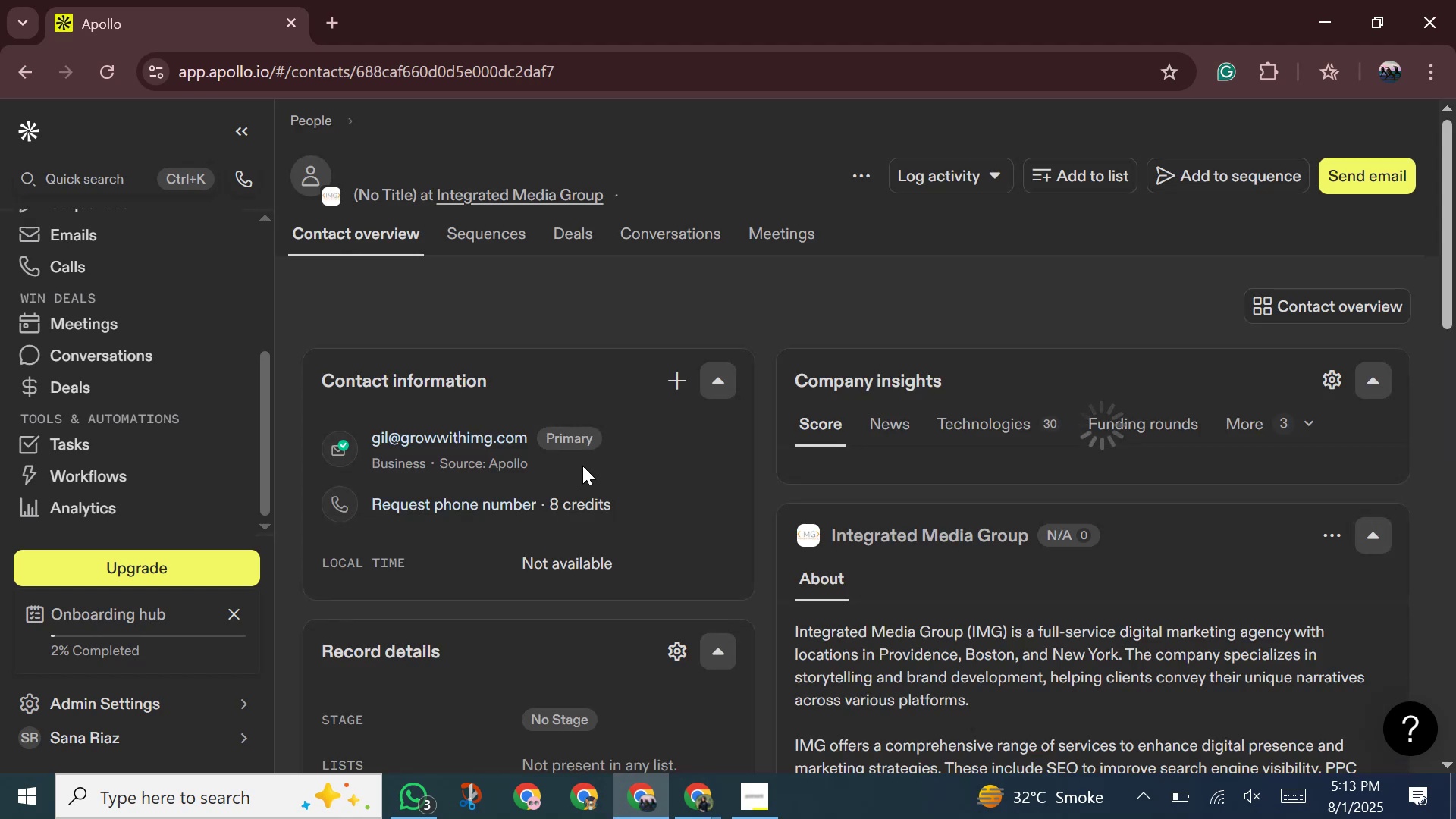 
wait(5.83)
 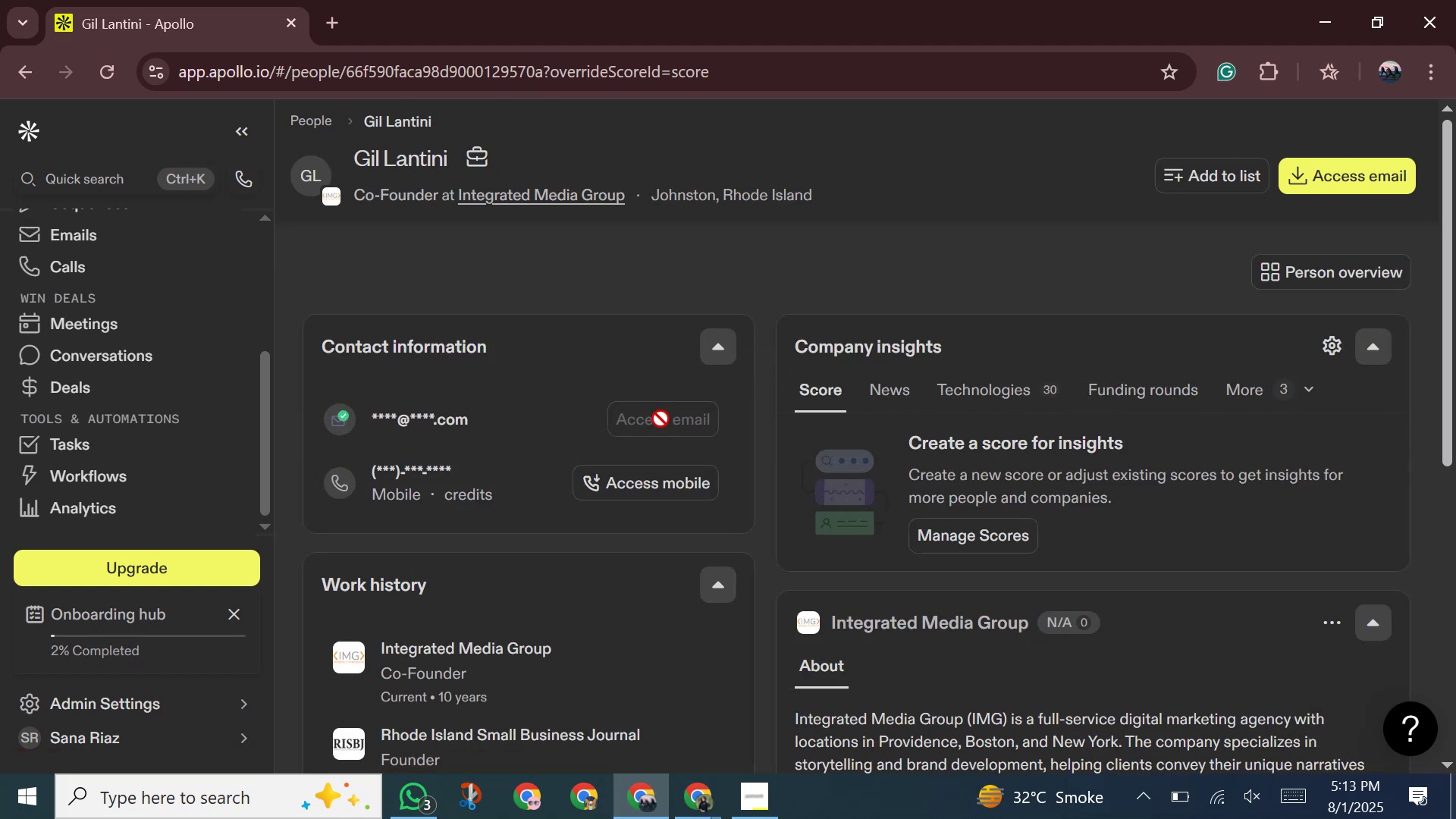 
left_click([580, 448])
 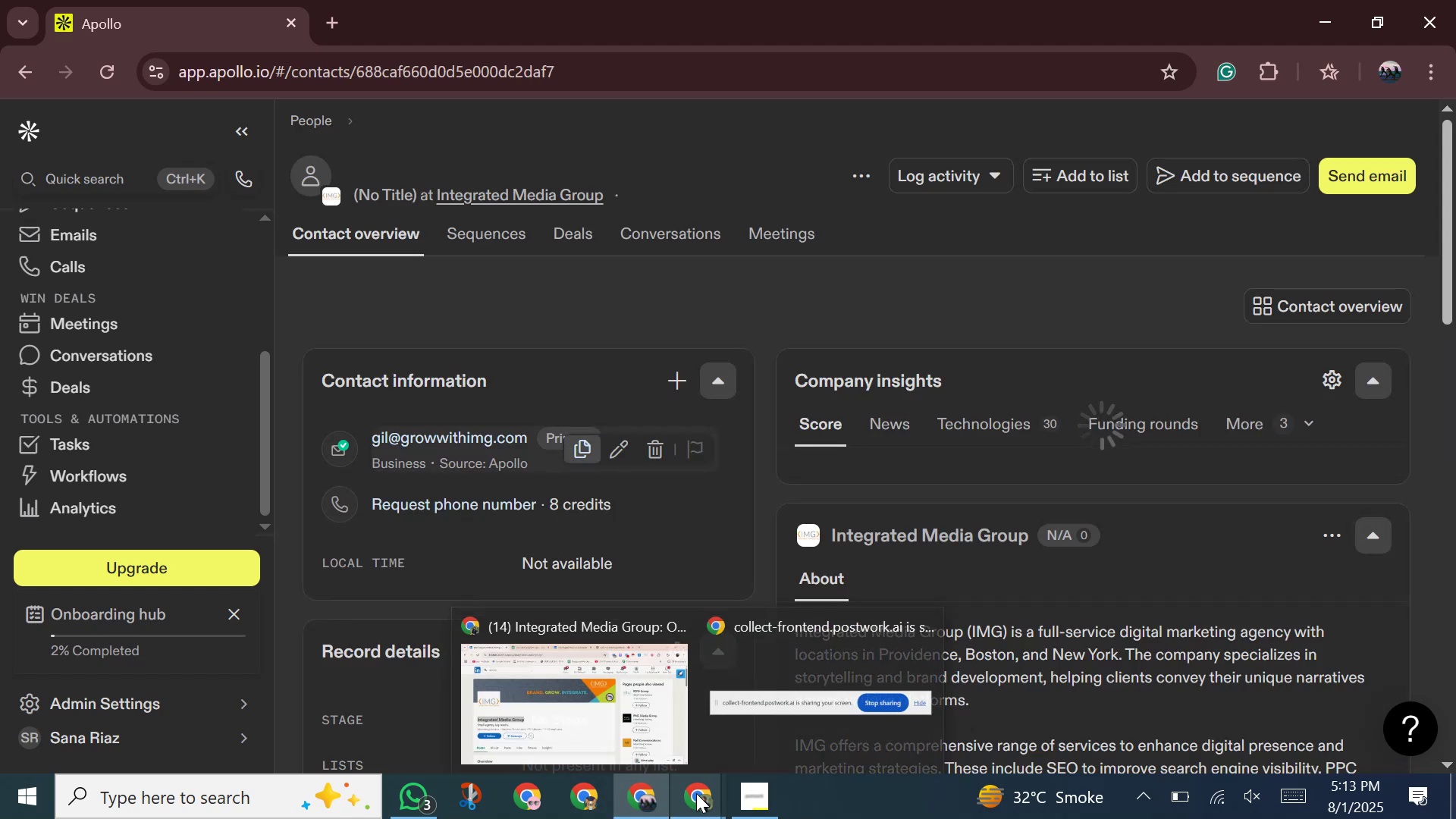 
left_click([696, 793])
 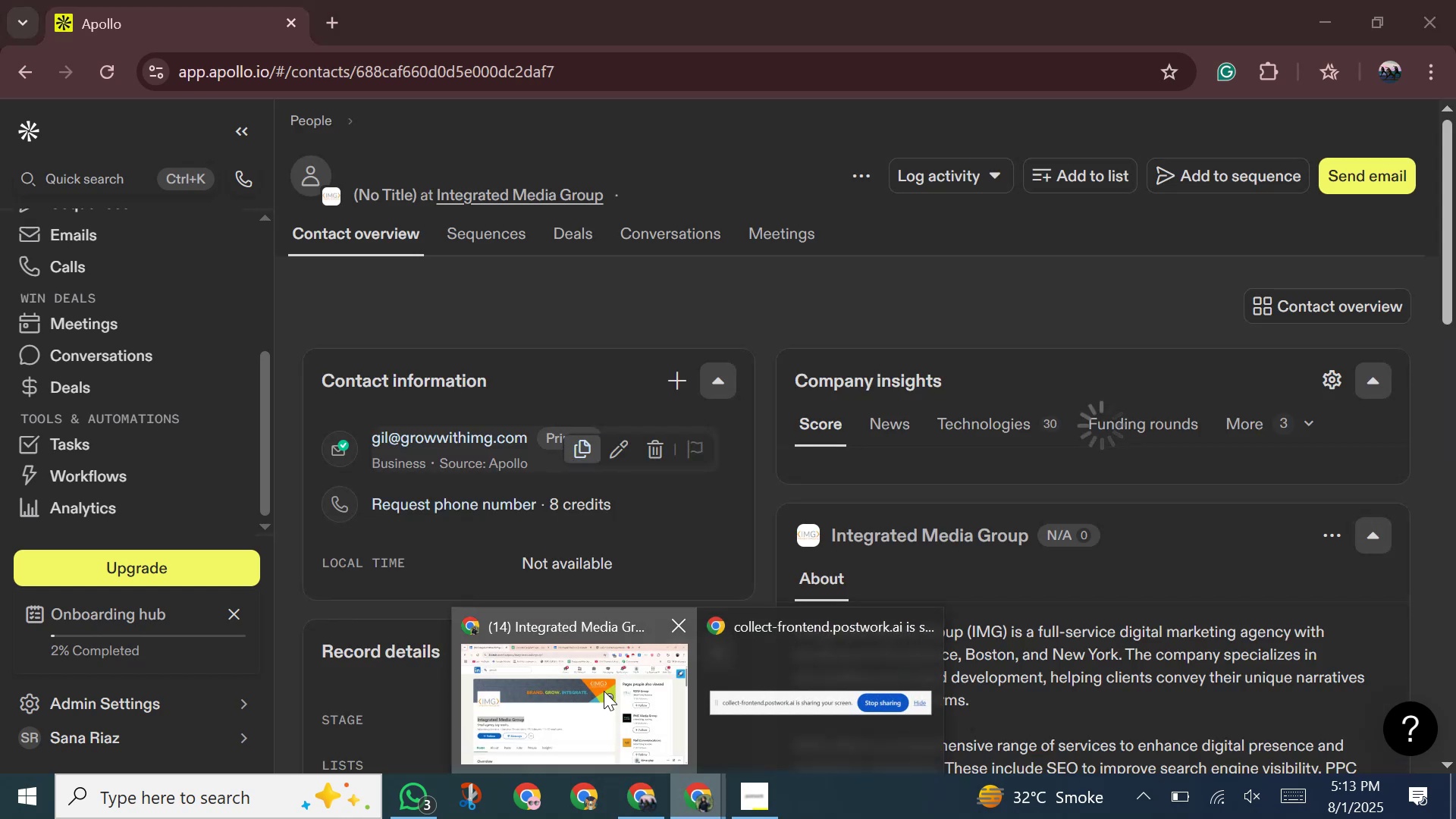 
double_click([604, 691])
 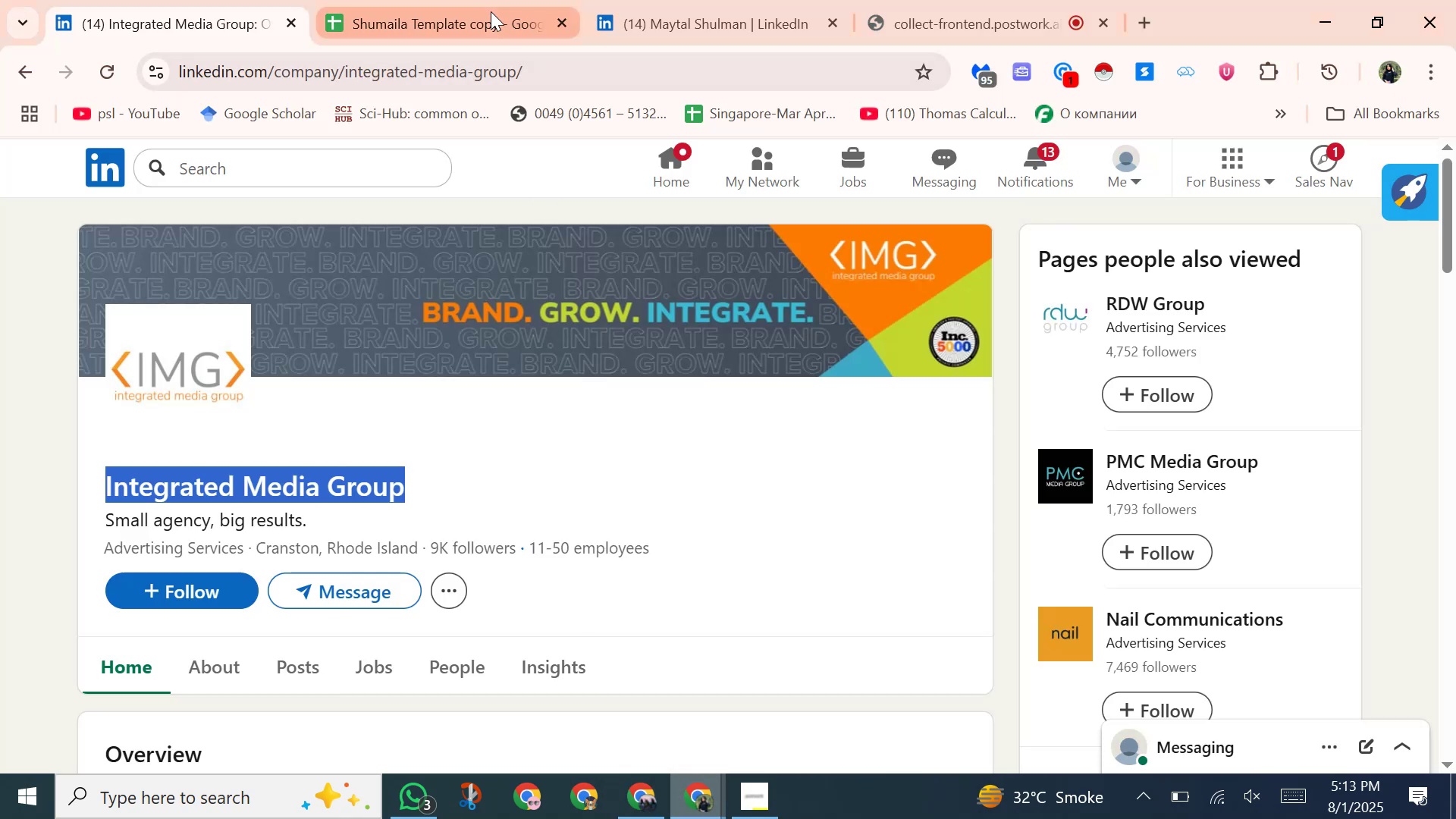 
left_click([491, 11])
 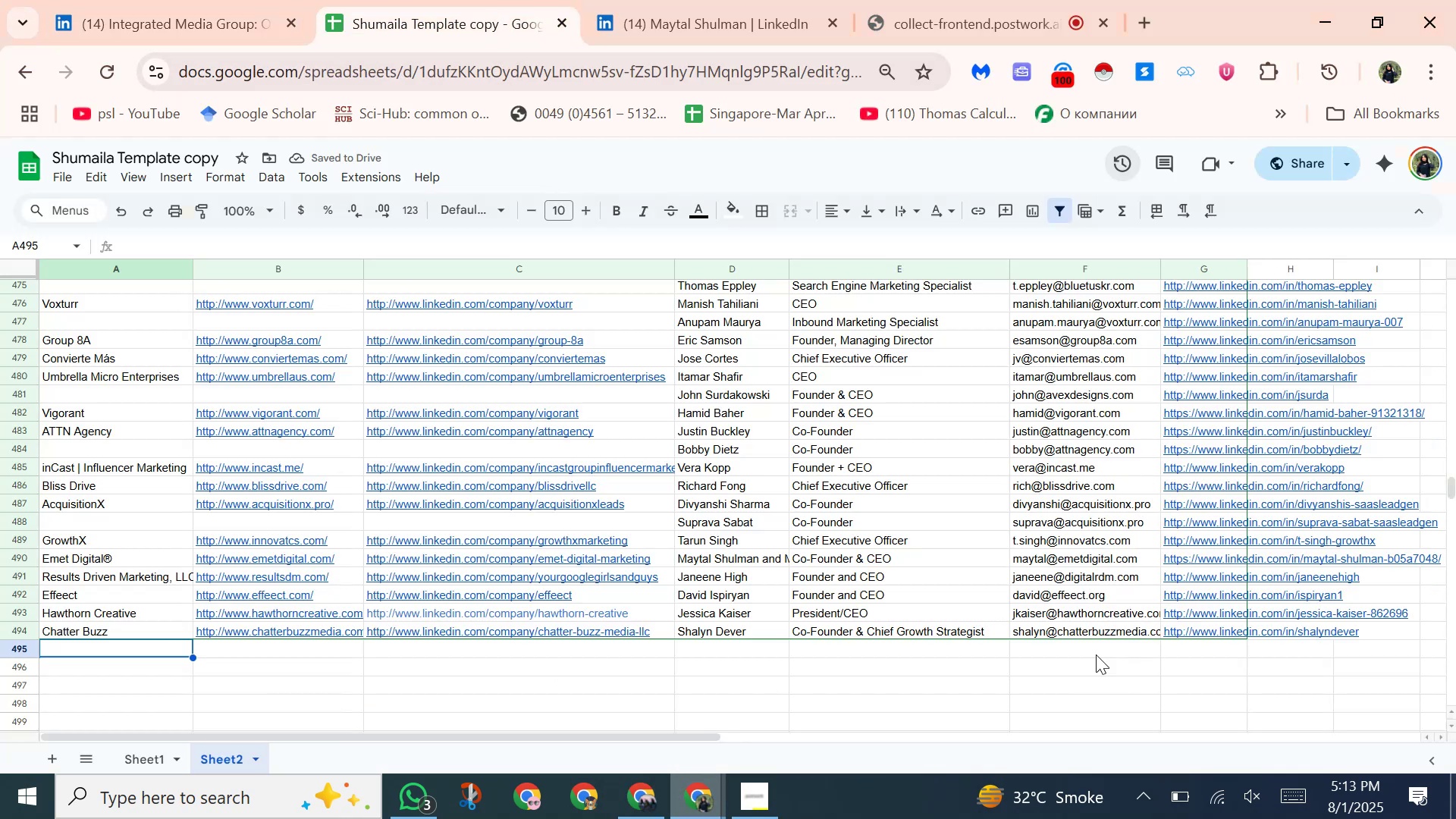 
left_click([1074, 653])
 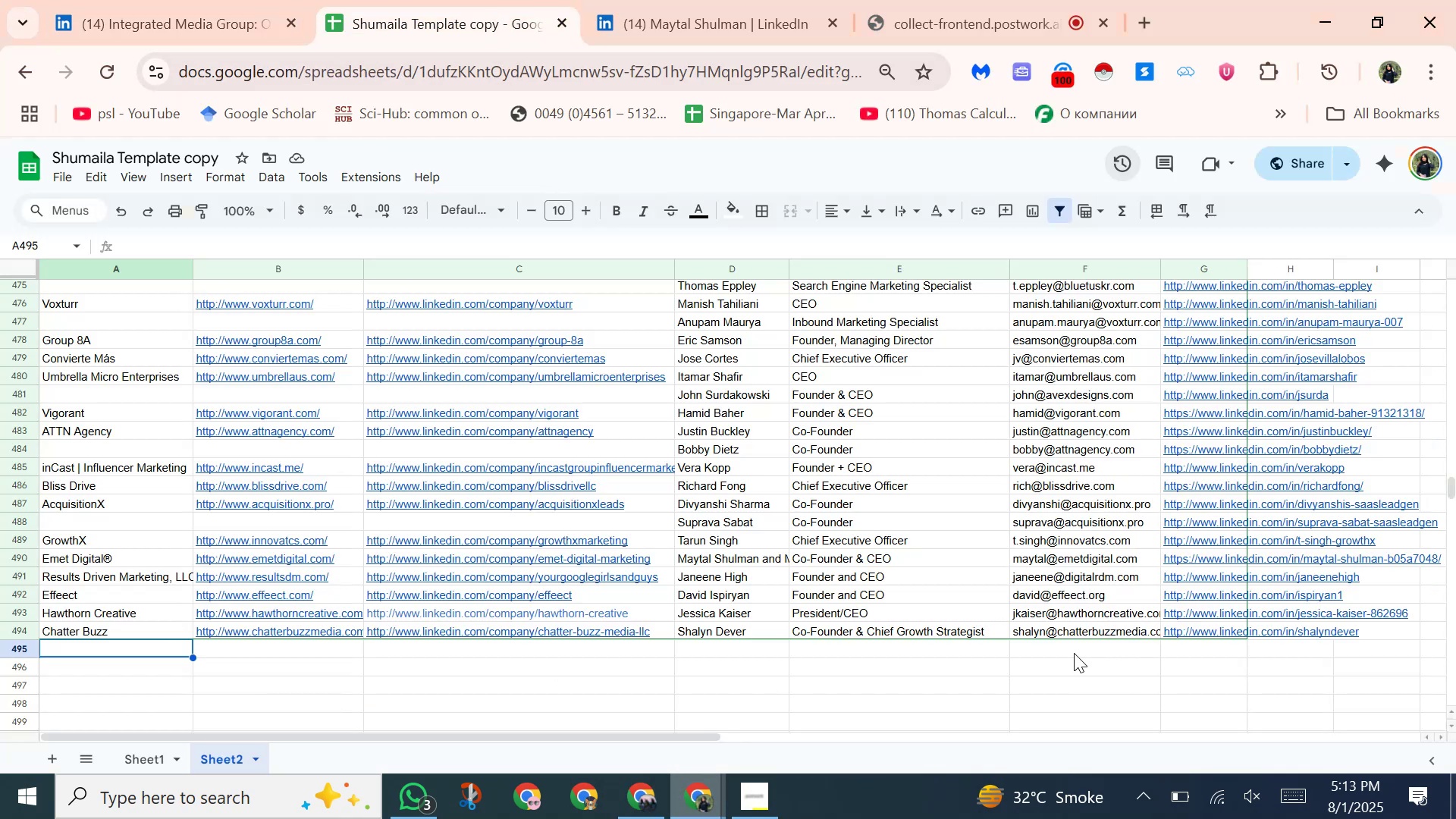 
right_click([1074, 653])
 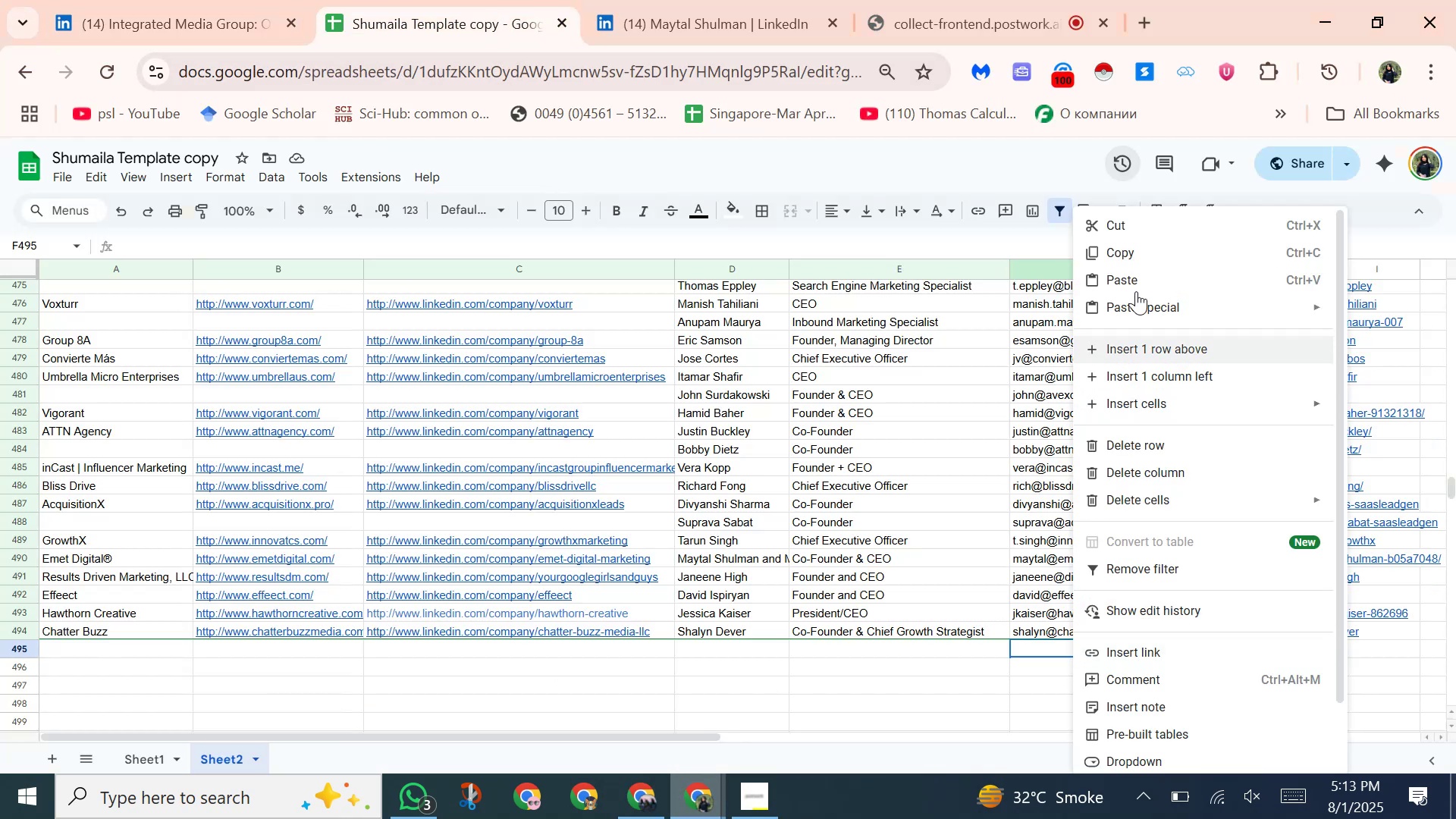 
left_click([1136, 291])
 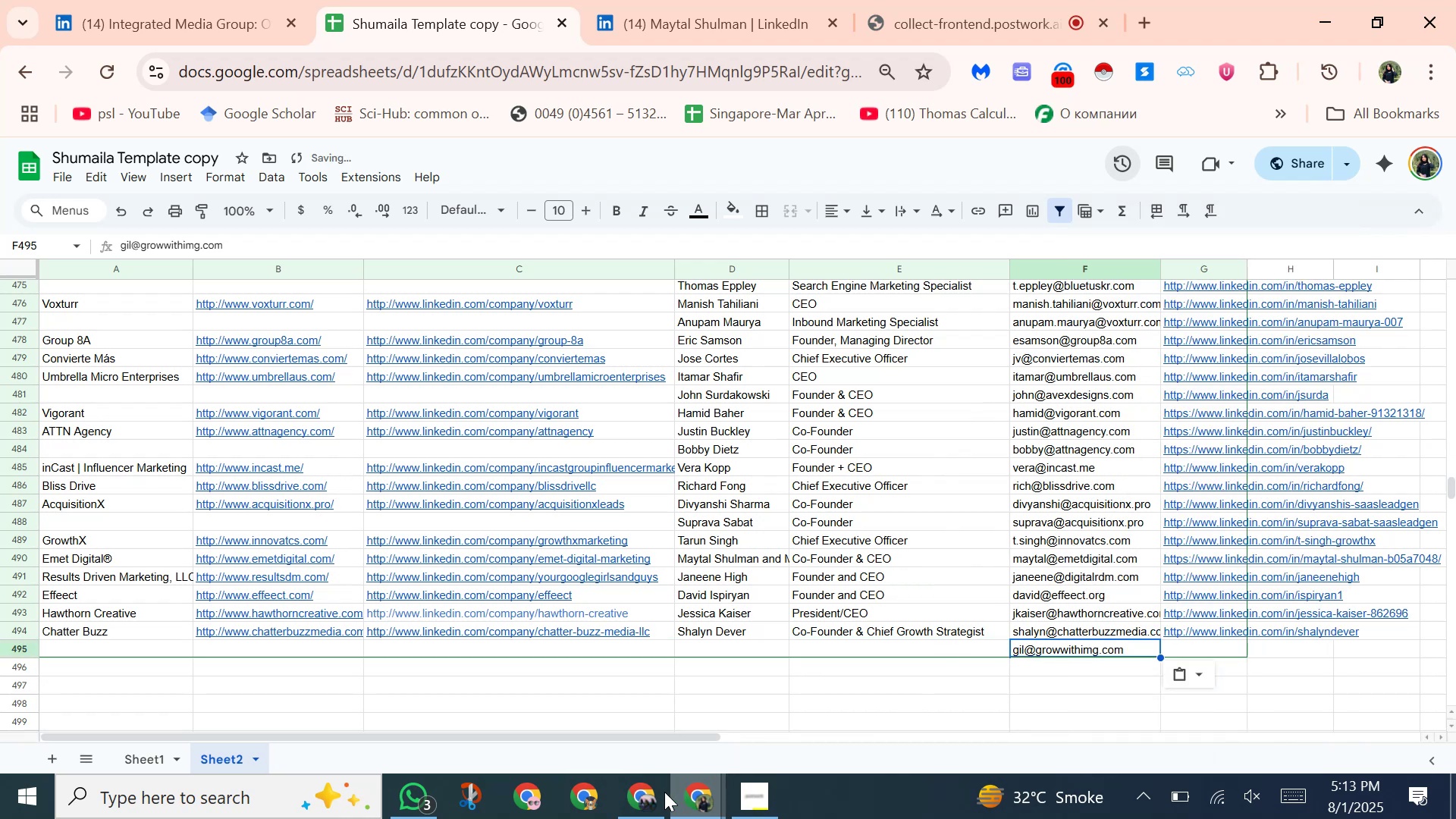 
left_click([650, 793])
 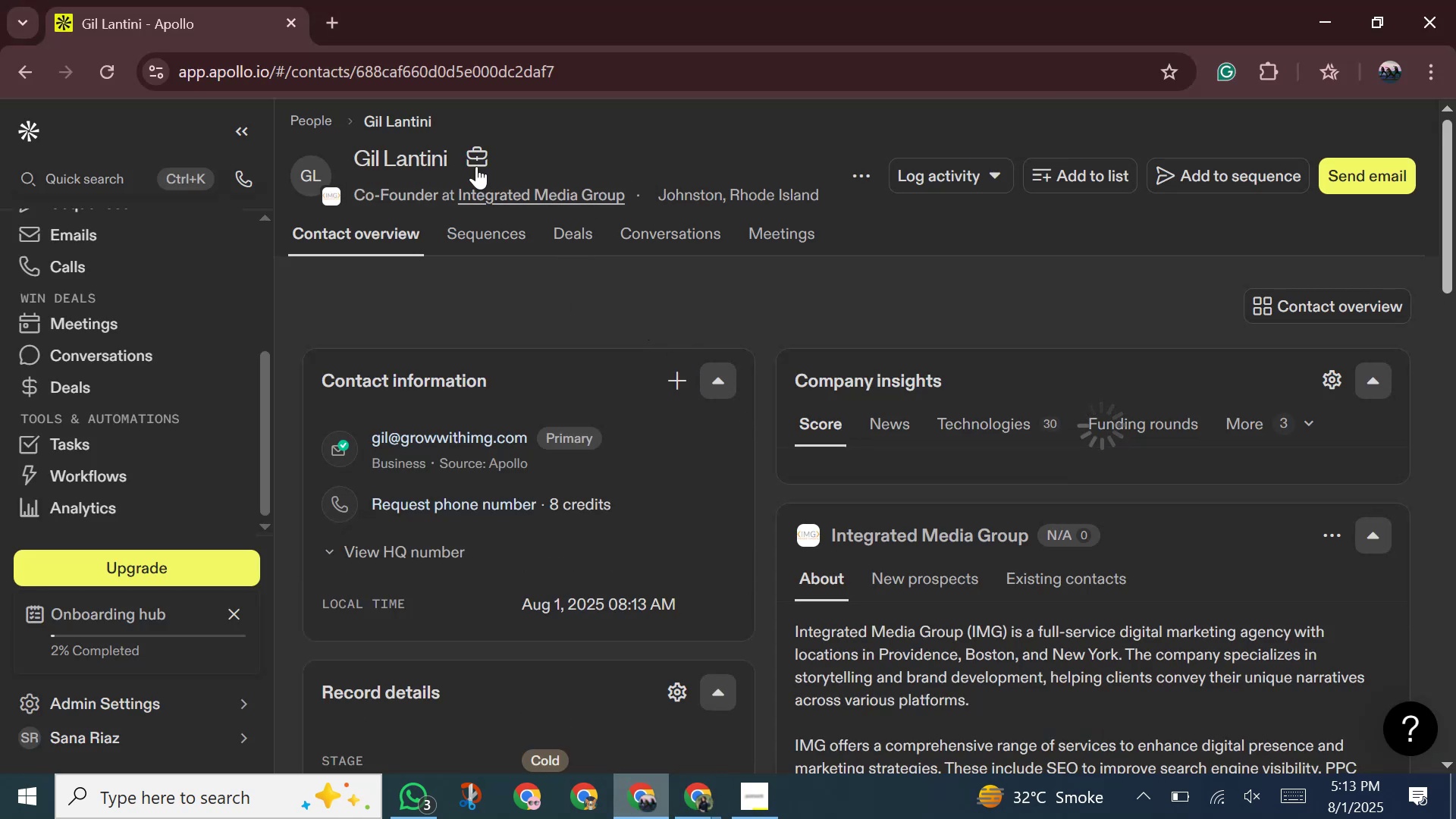 
wait(6.93)
 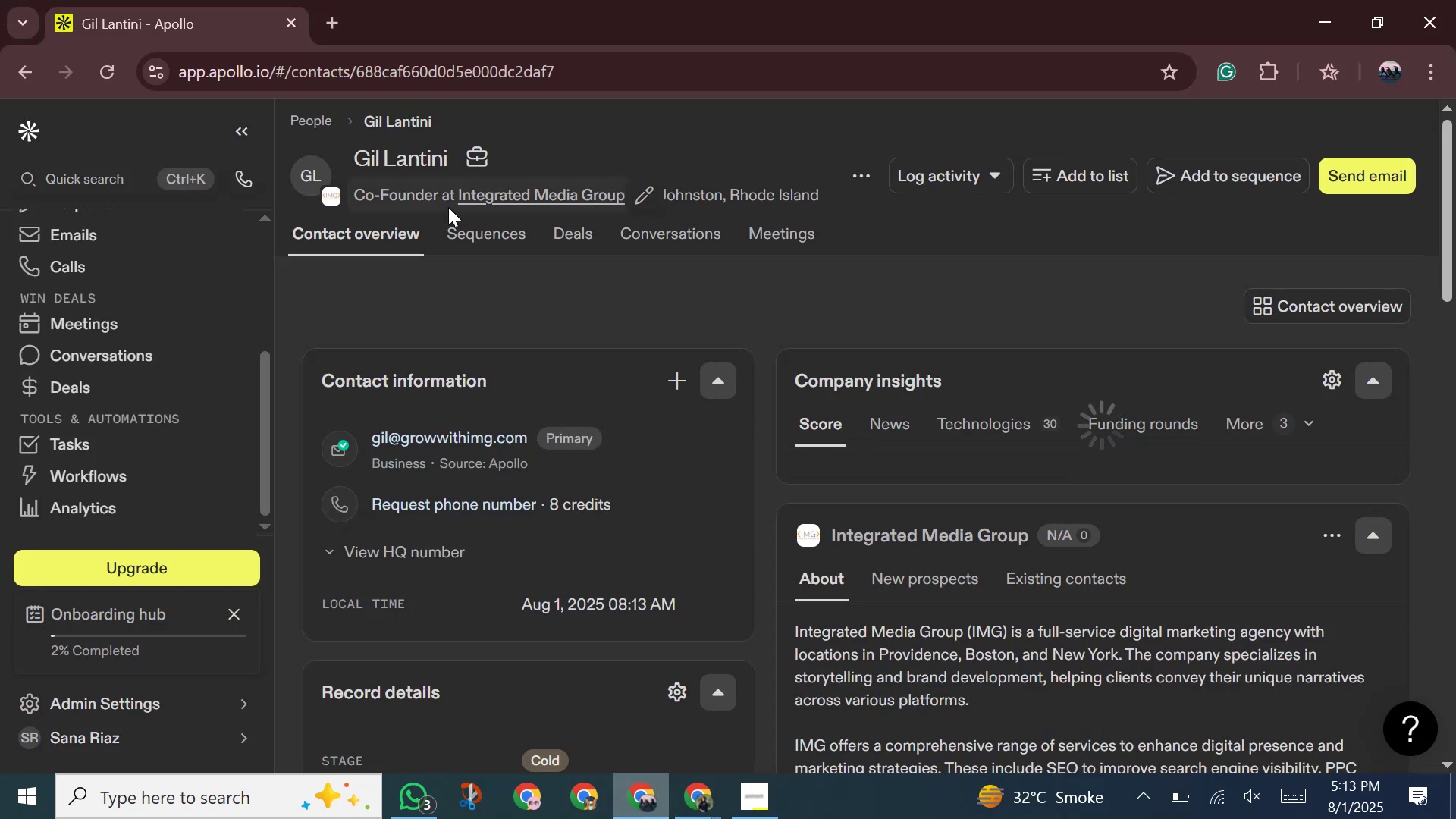 
left_click([466, 156])
 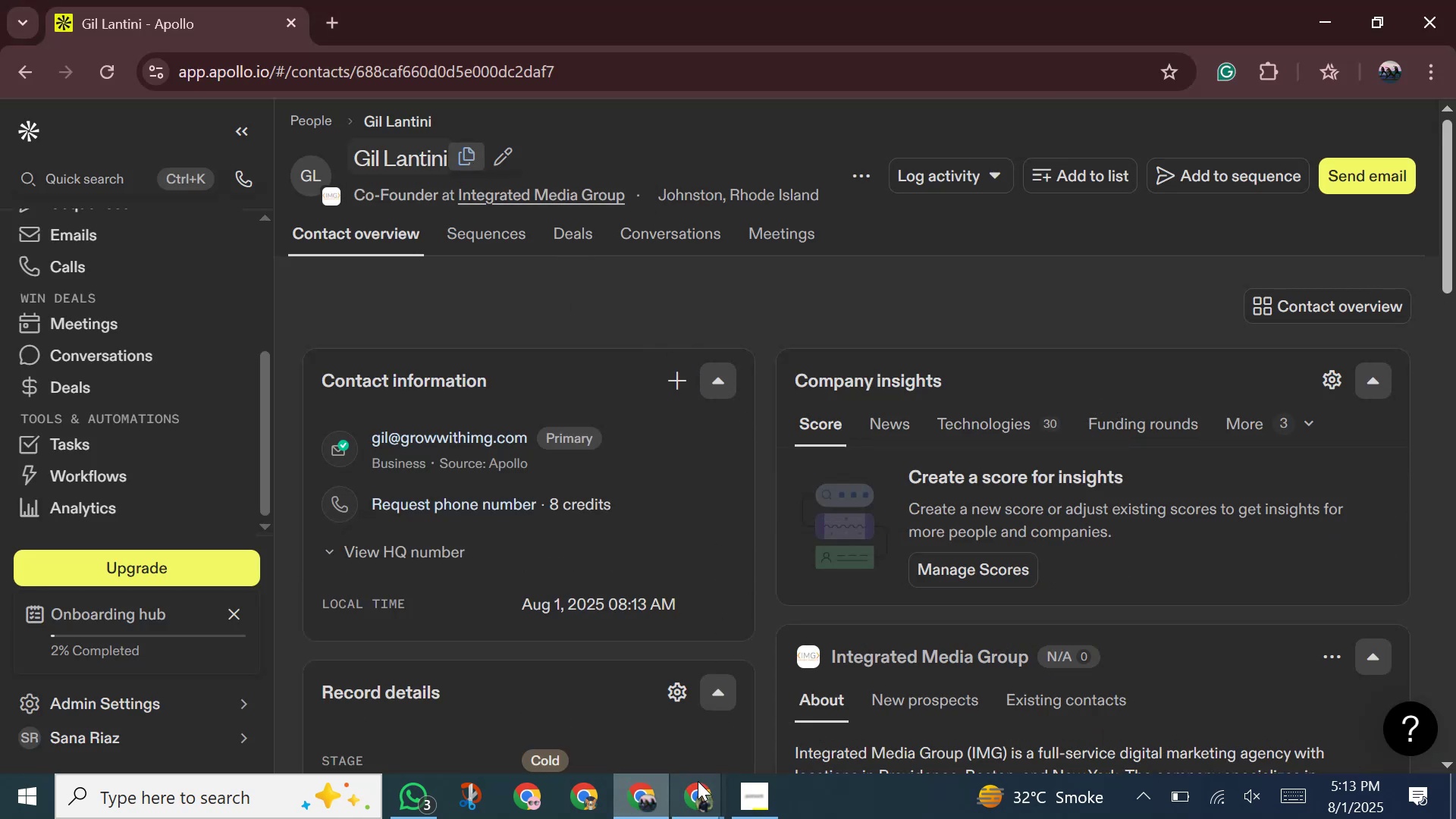 
left_click([695, 784])
 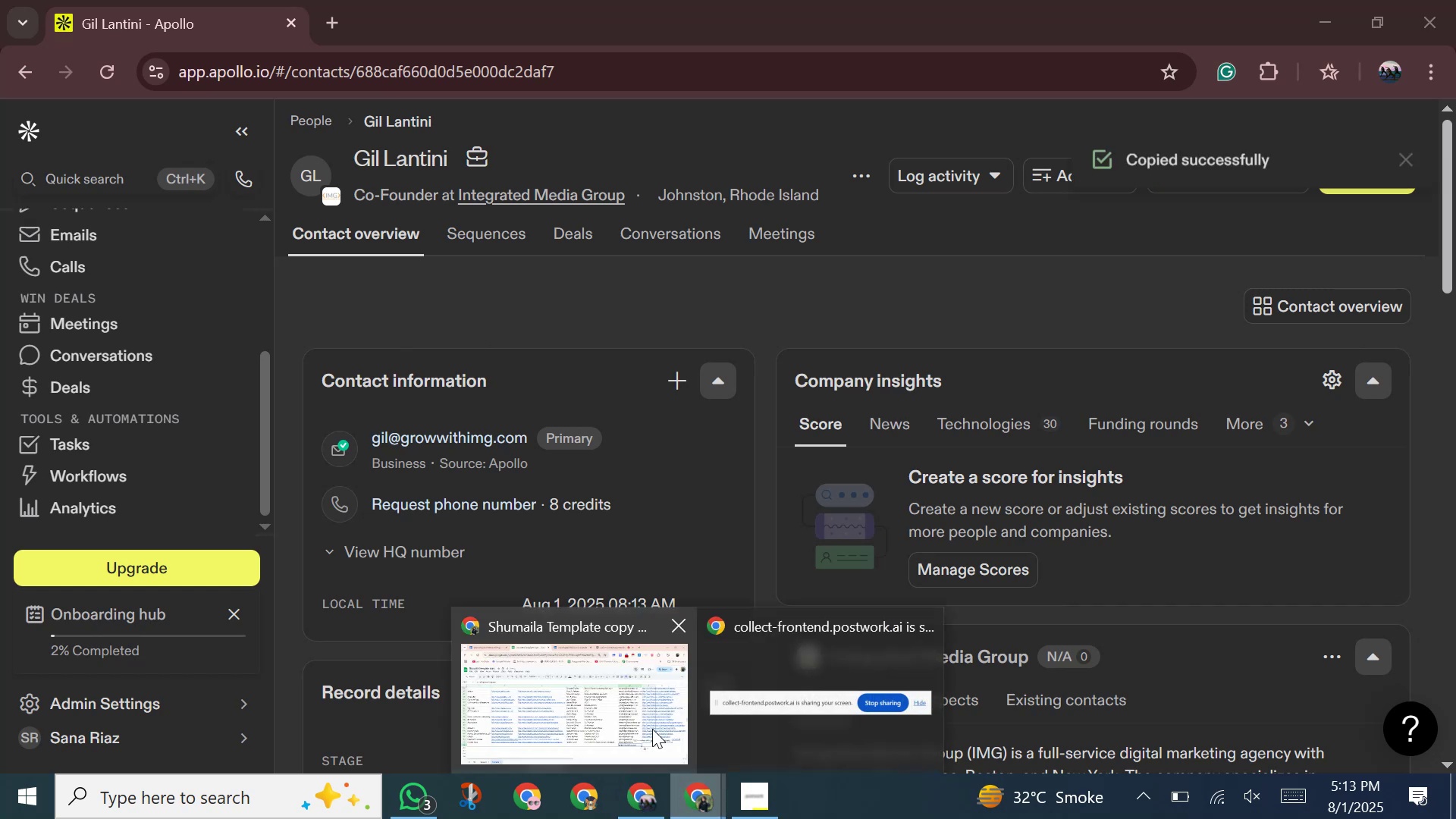 
left_click([652, 729])
 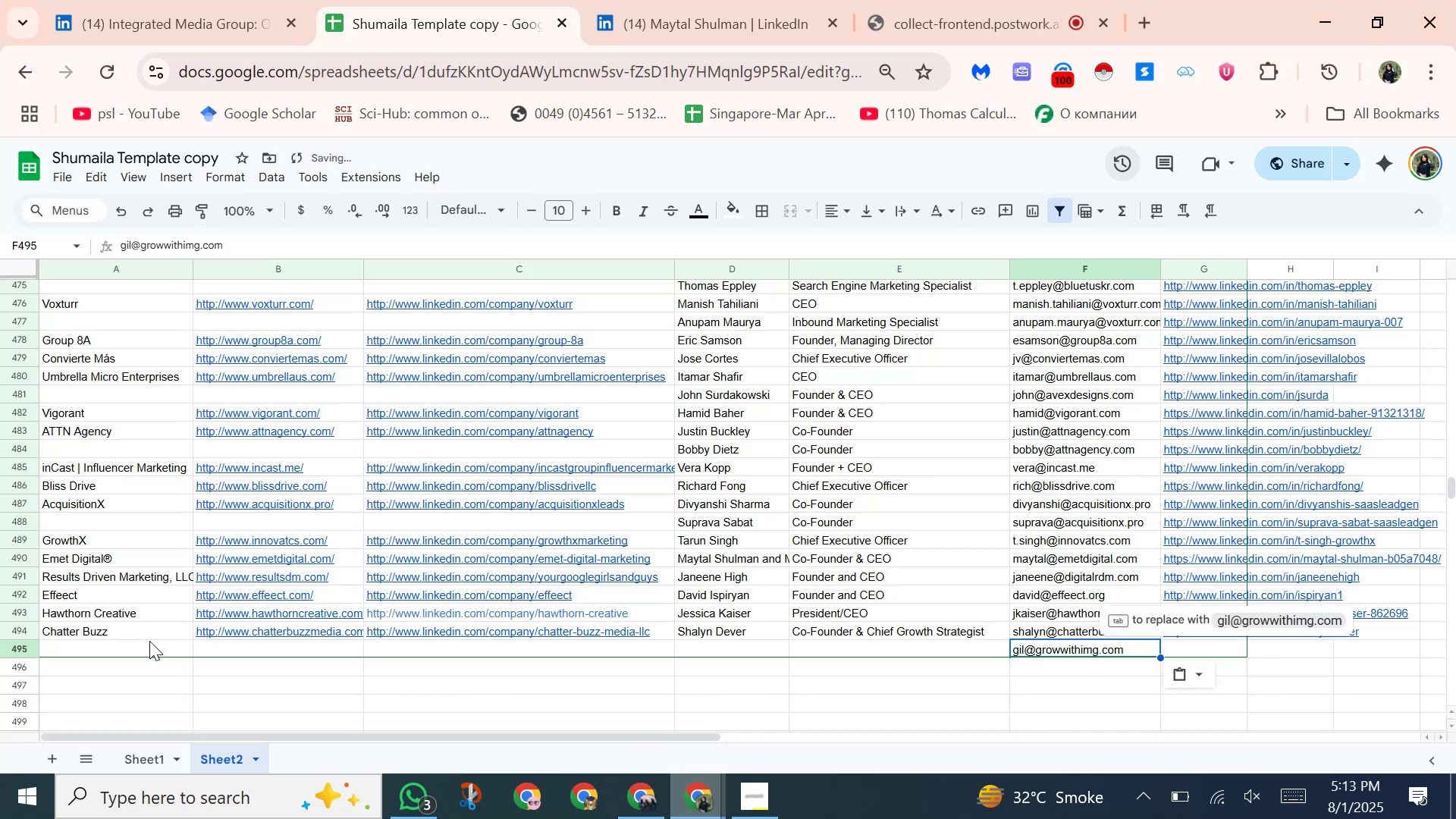 
left_click([149, 651])
 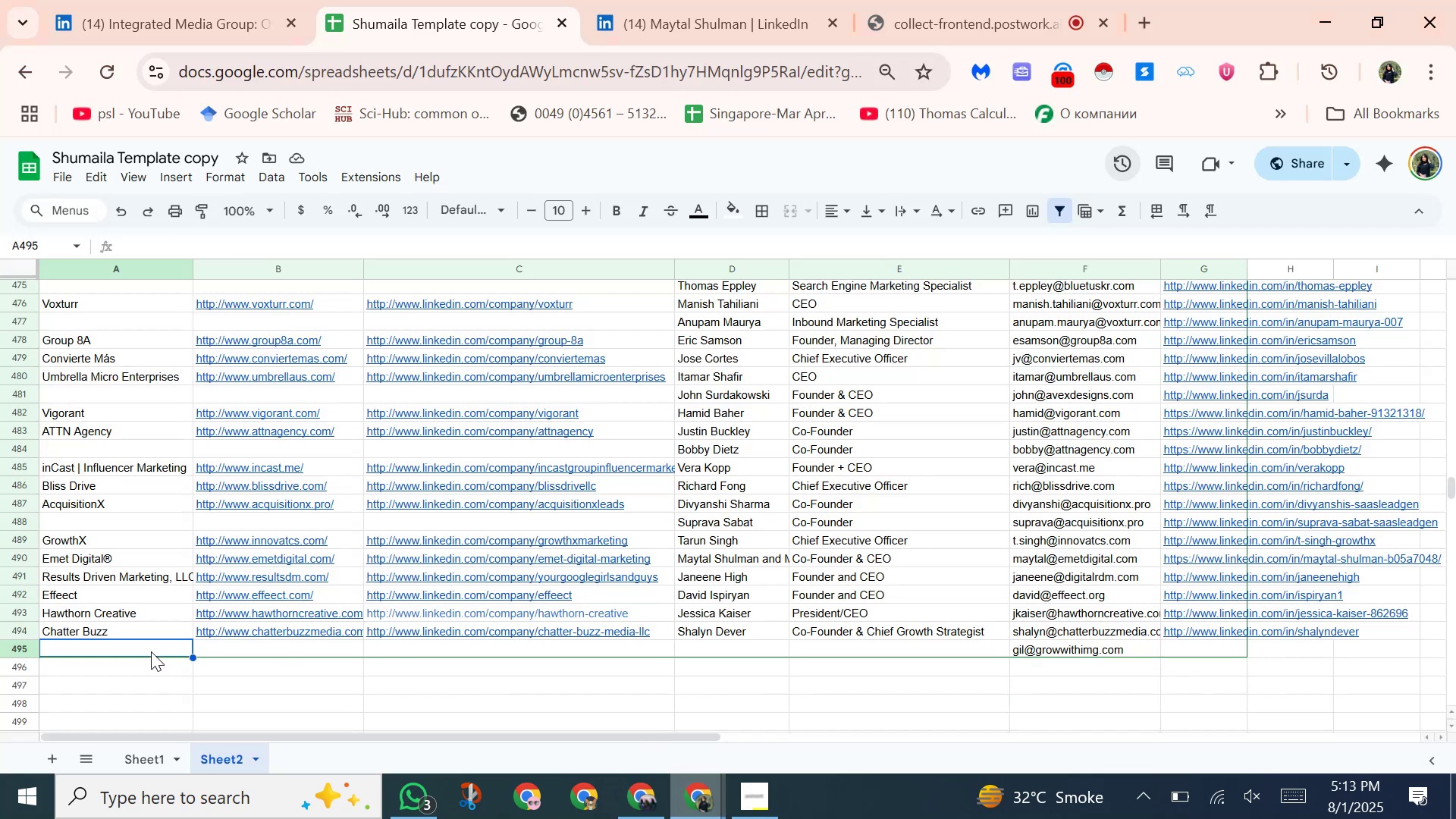 
key(Control+Shift+F)
 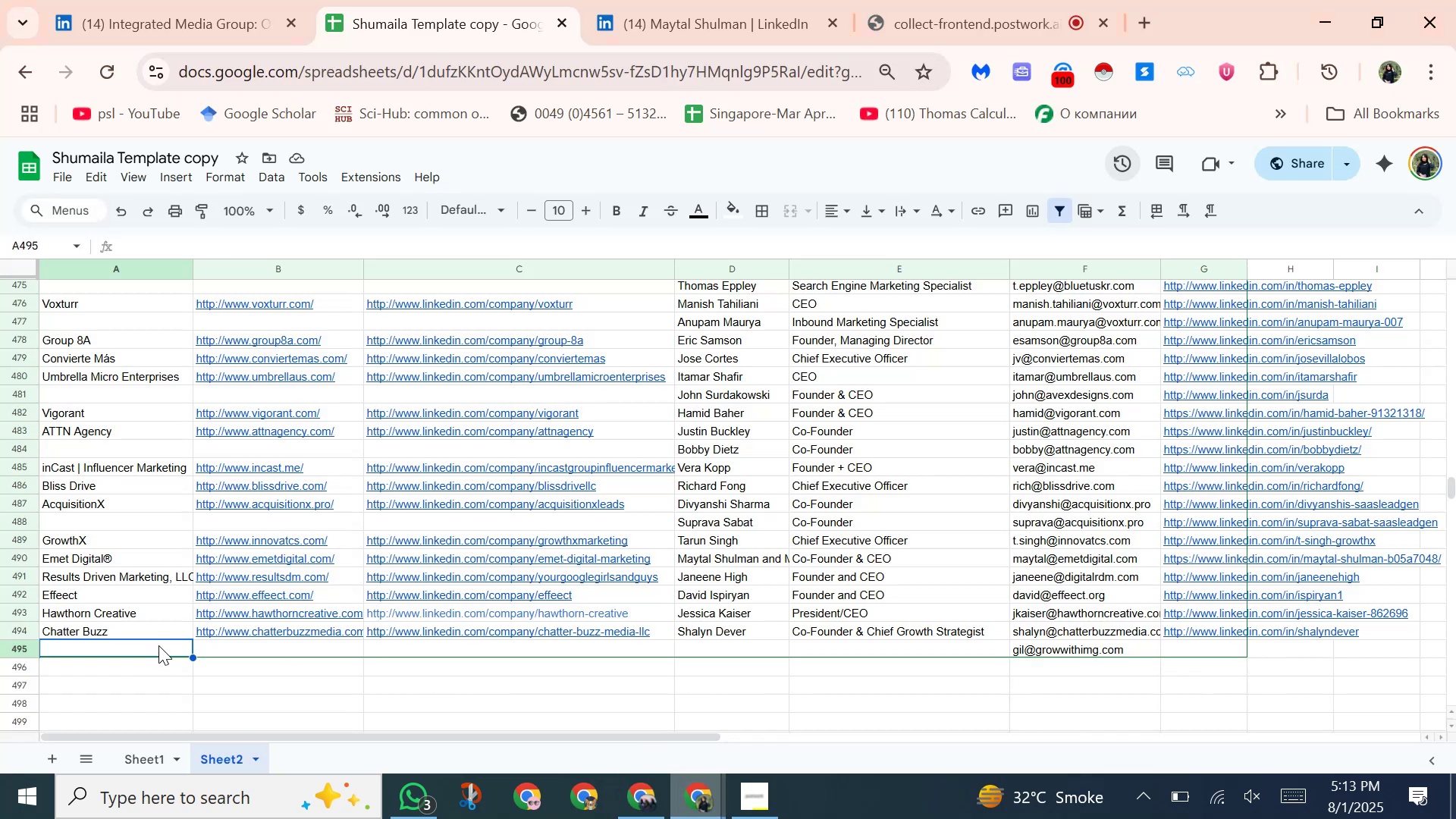 
key(Control+Shift+V)
 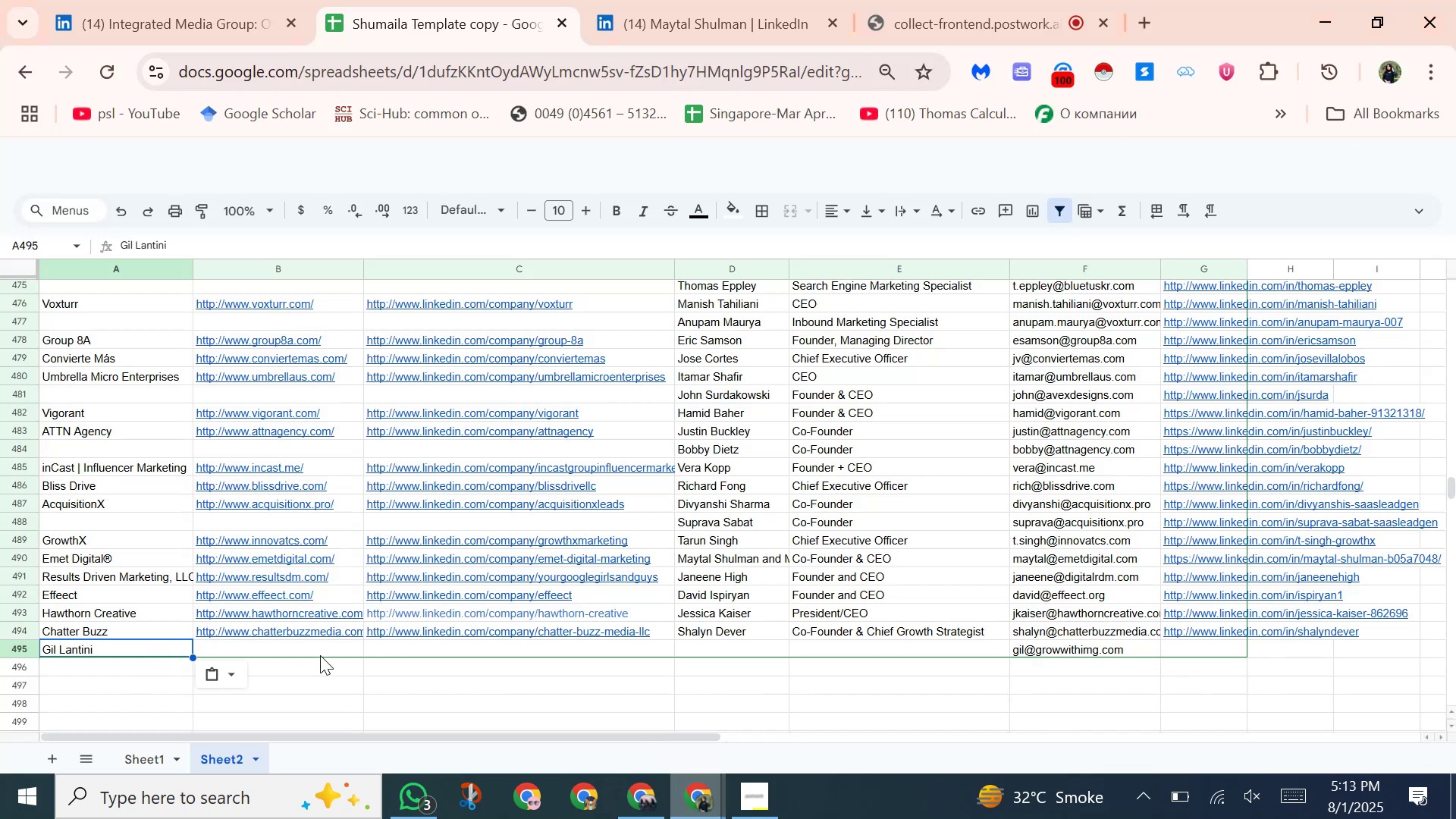 
left_click([320, 655])
 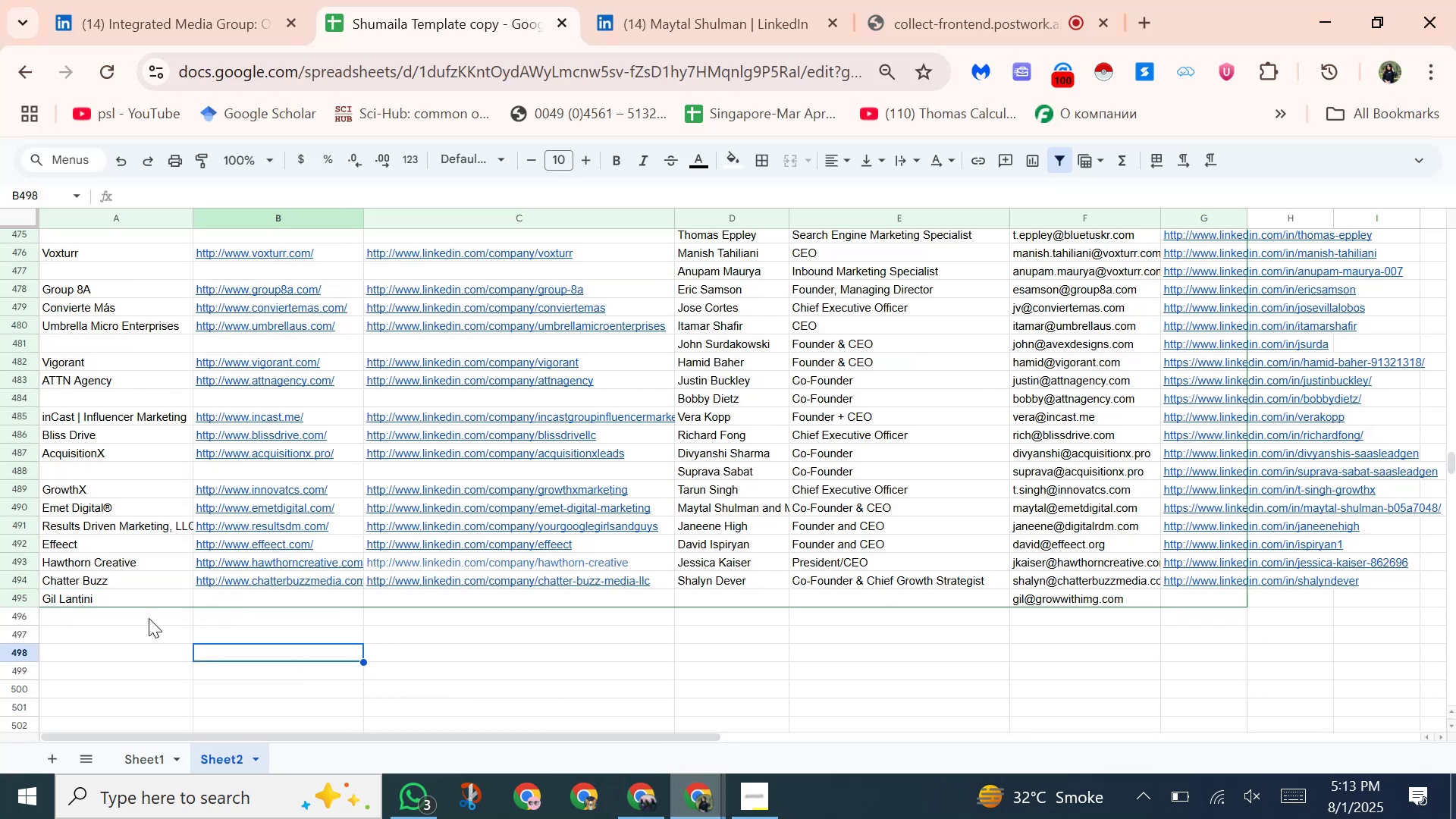 
left_click([124, 601])
 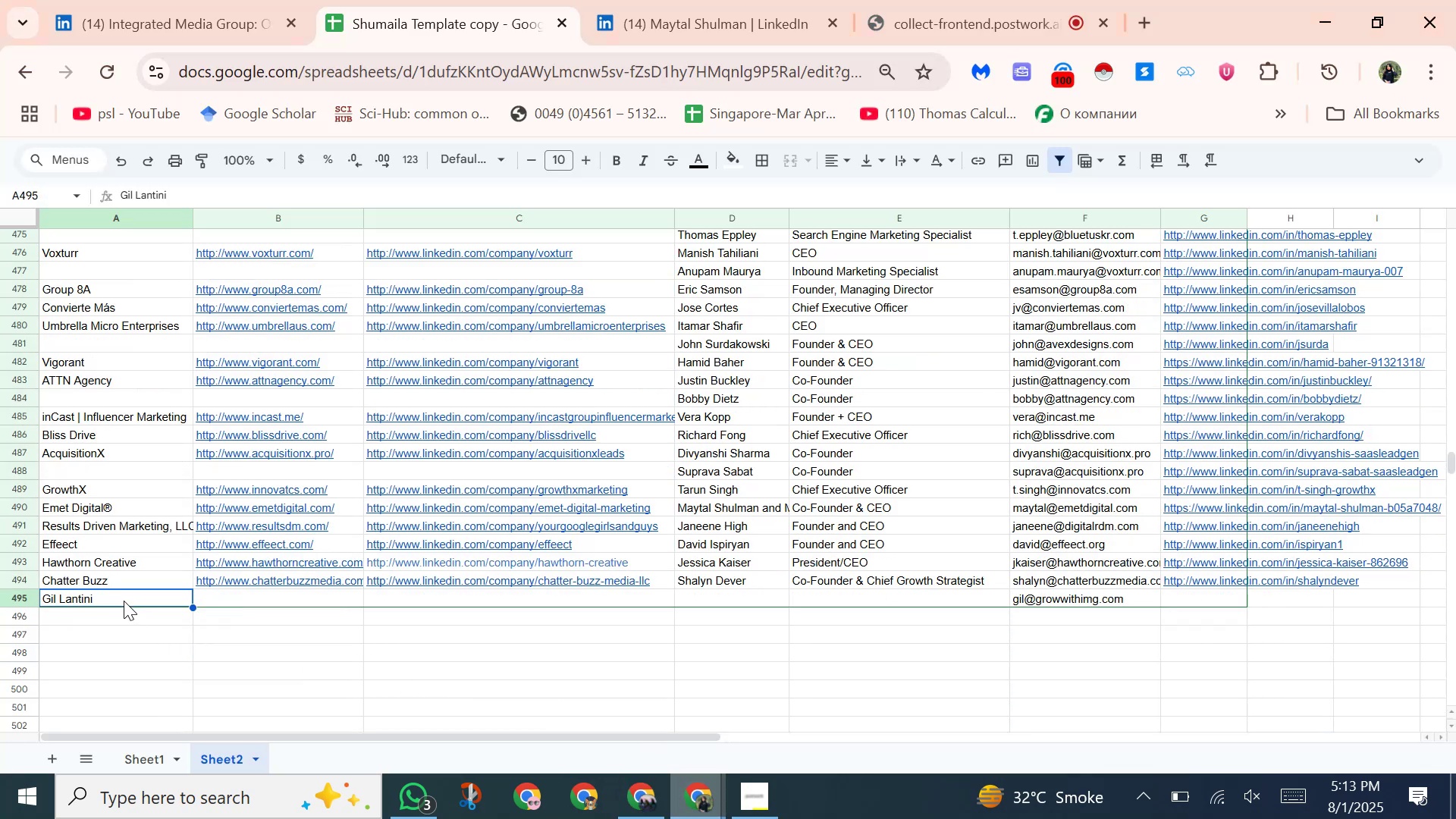 
key(Control+Z)
 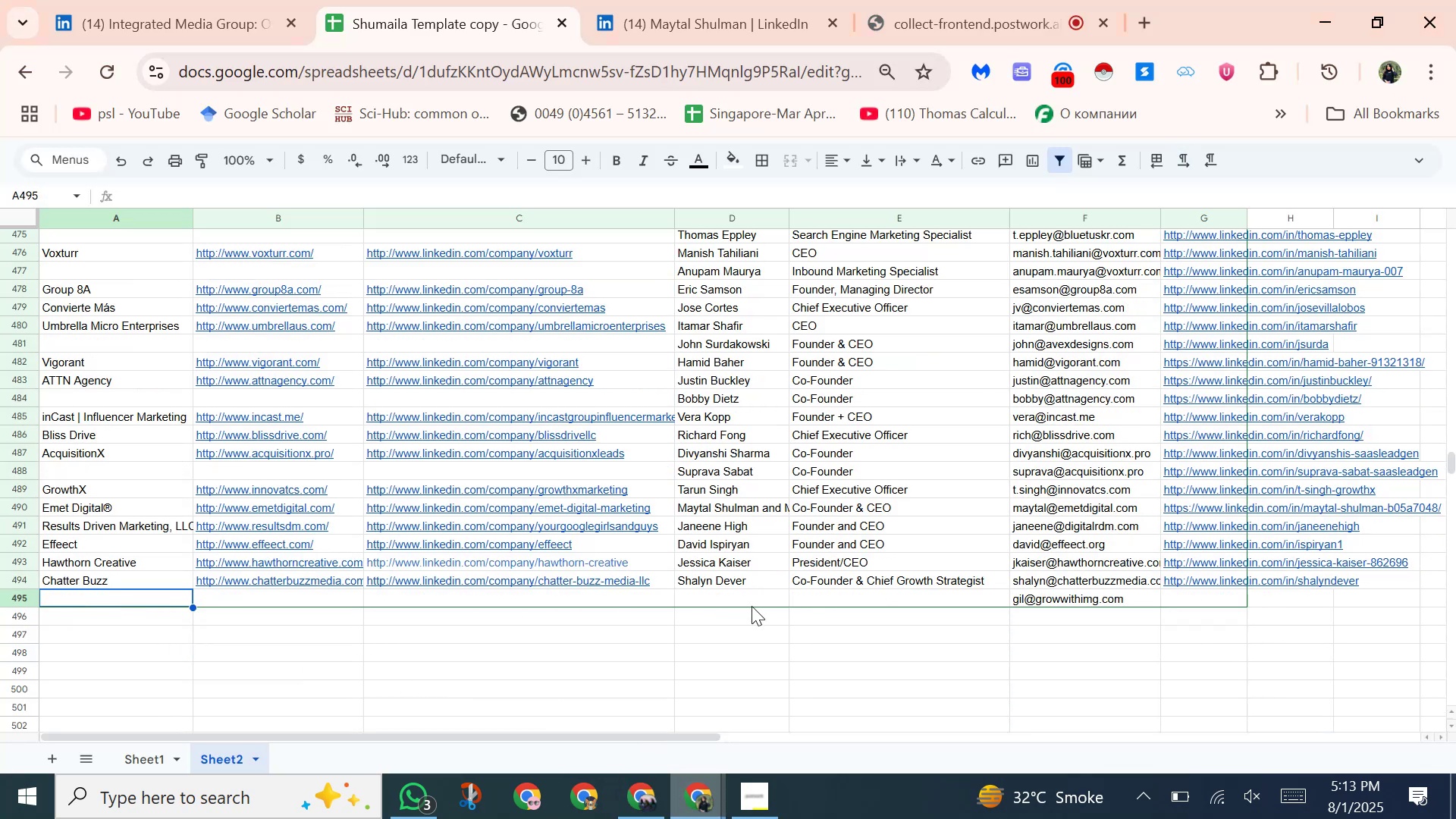 
left_click([744, 601])
 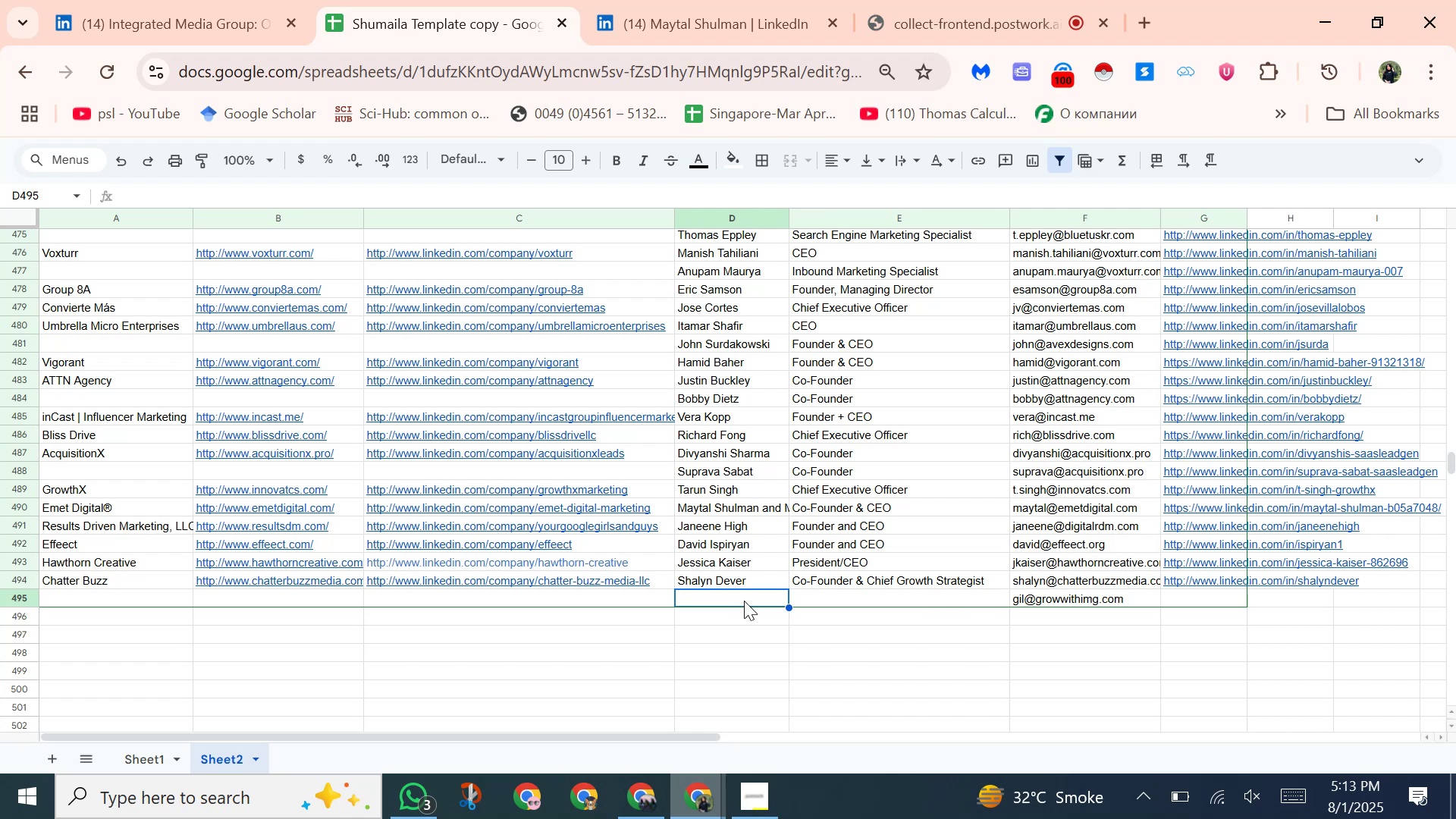 
key(Control+V)
 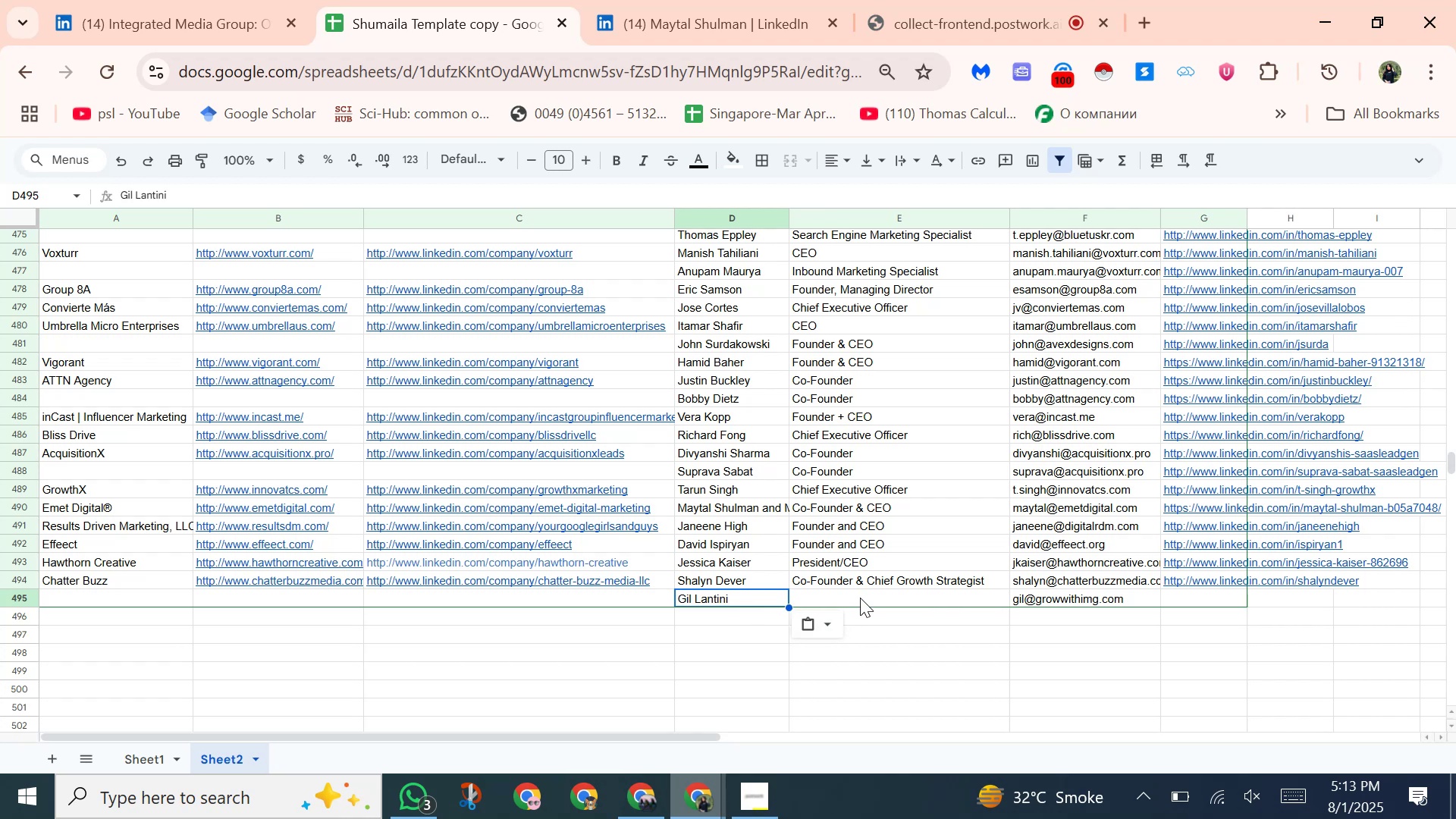 
left_click([860, 598])
 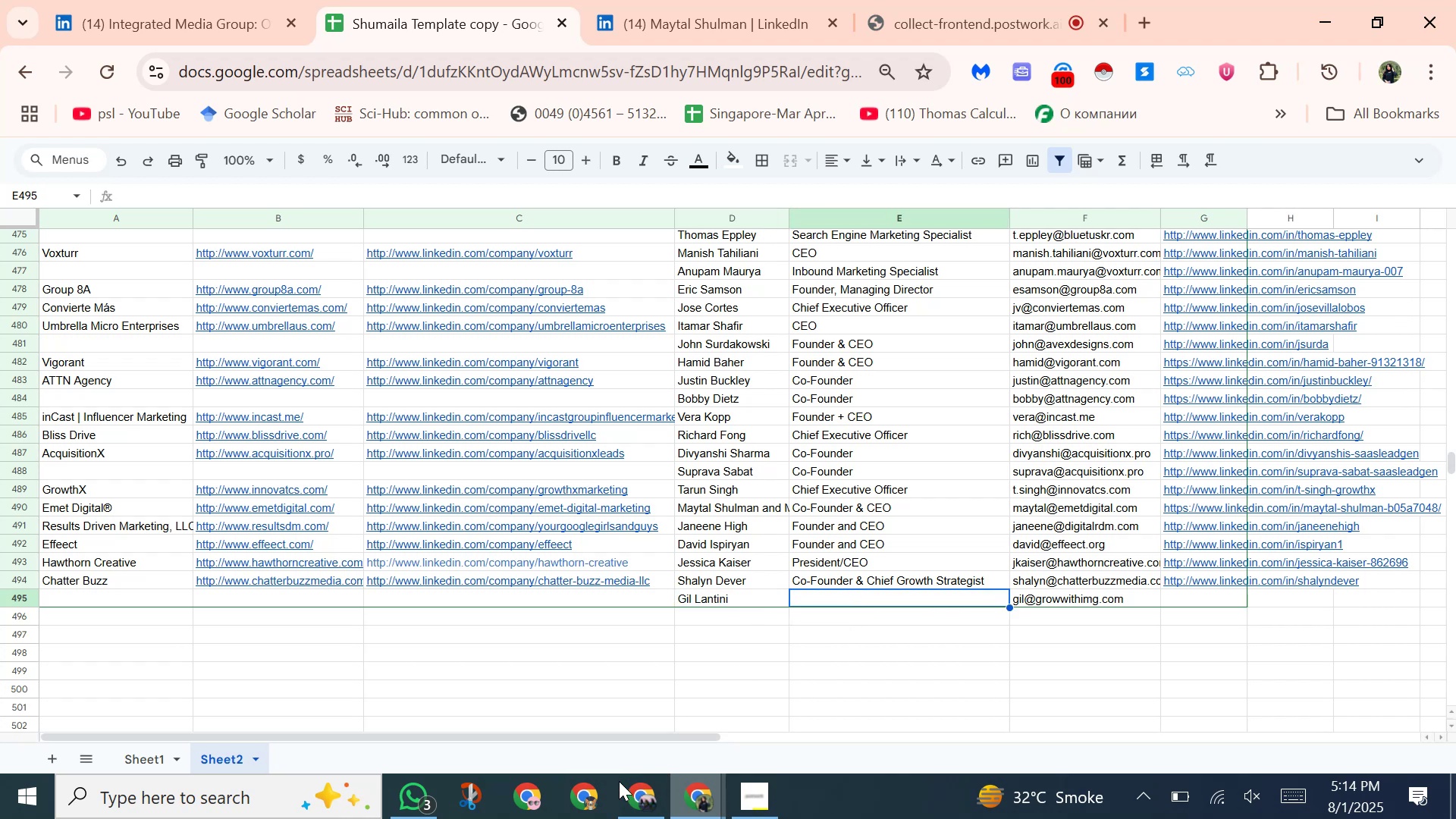 
left_click([613, 782])
 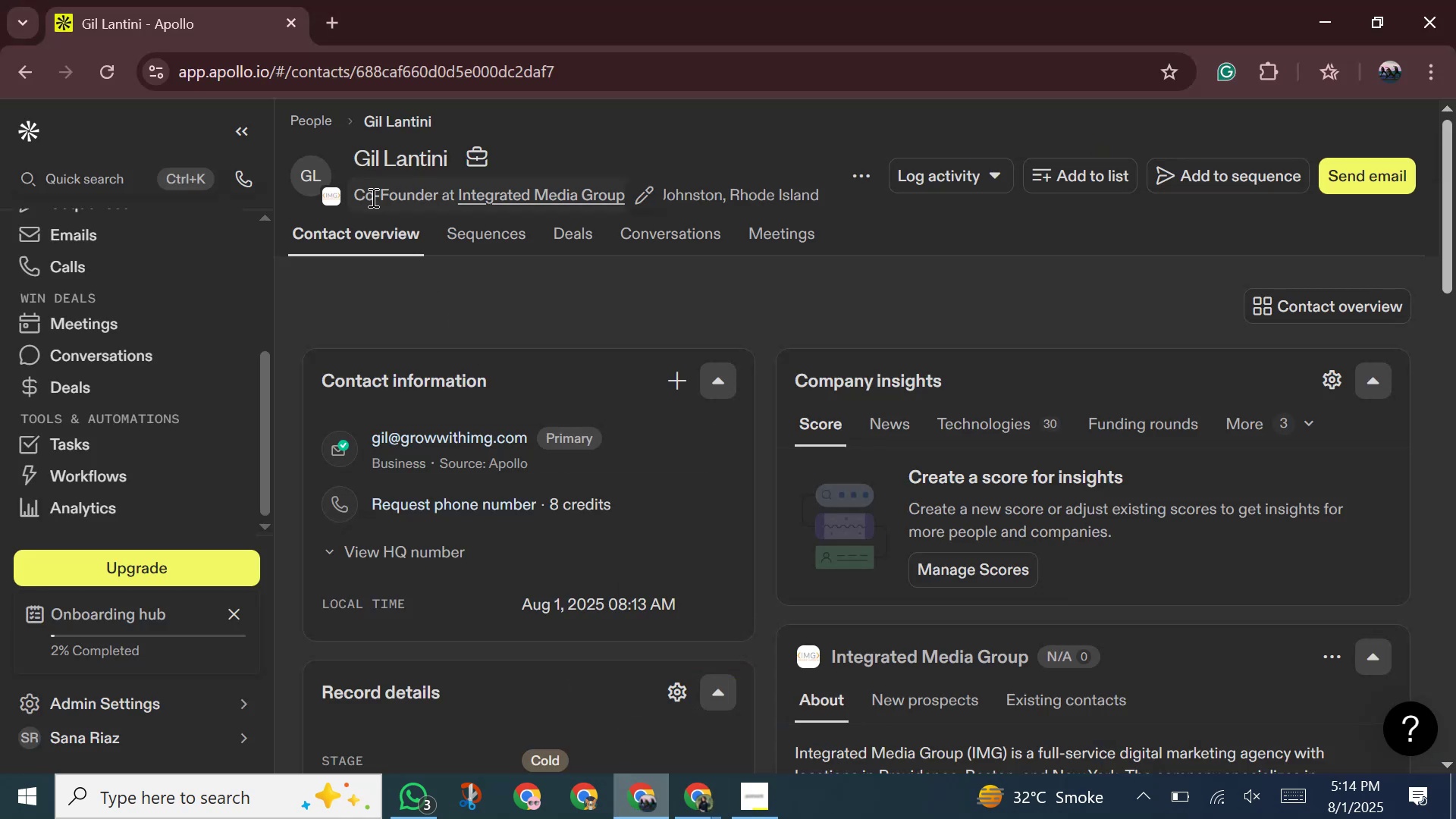 
left_click([370, 198])
 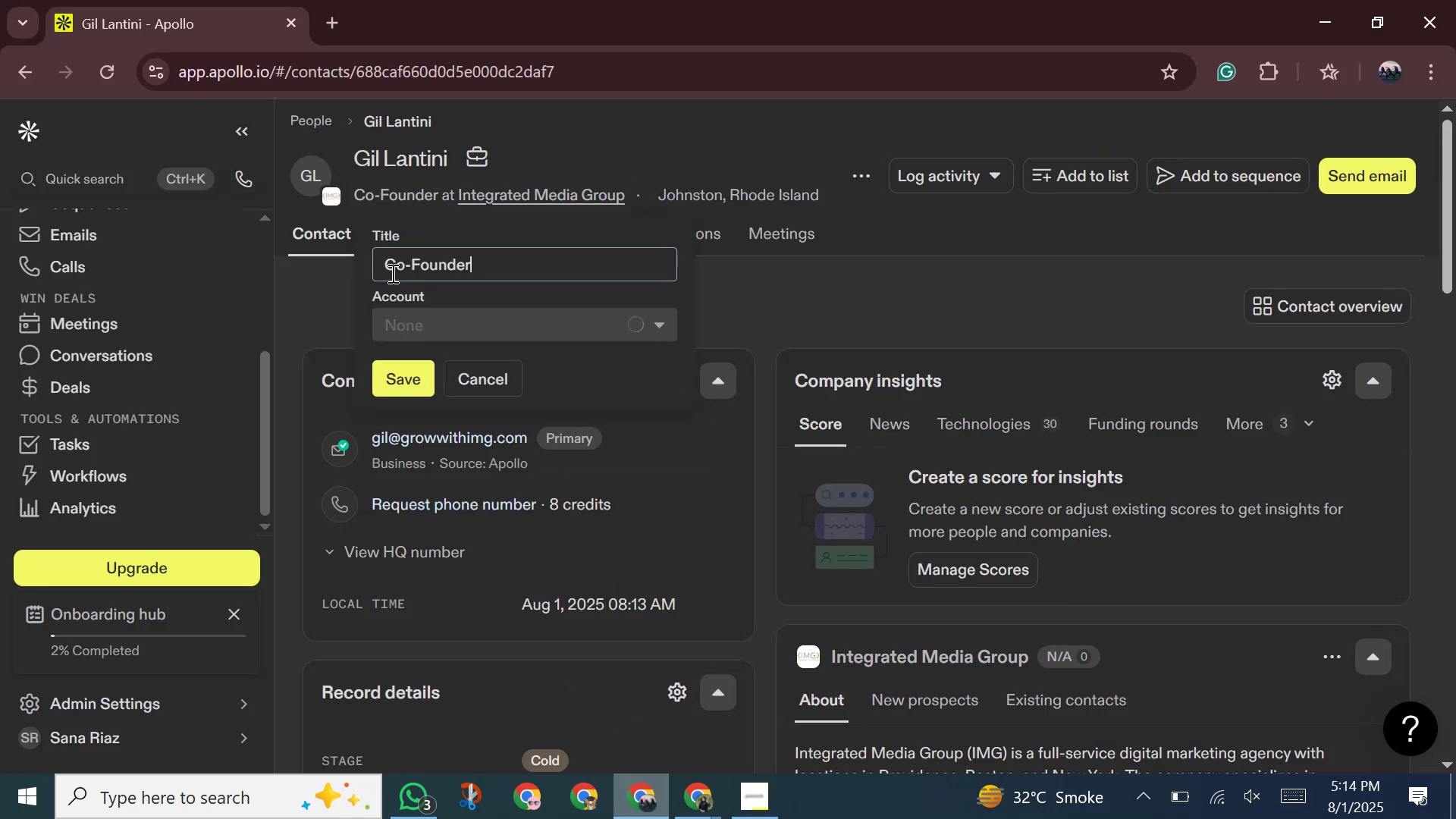 
left_click_drag(start_coordinate=[384, 256], to_coordinate=[497, 257])
 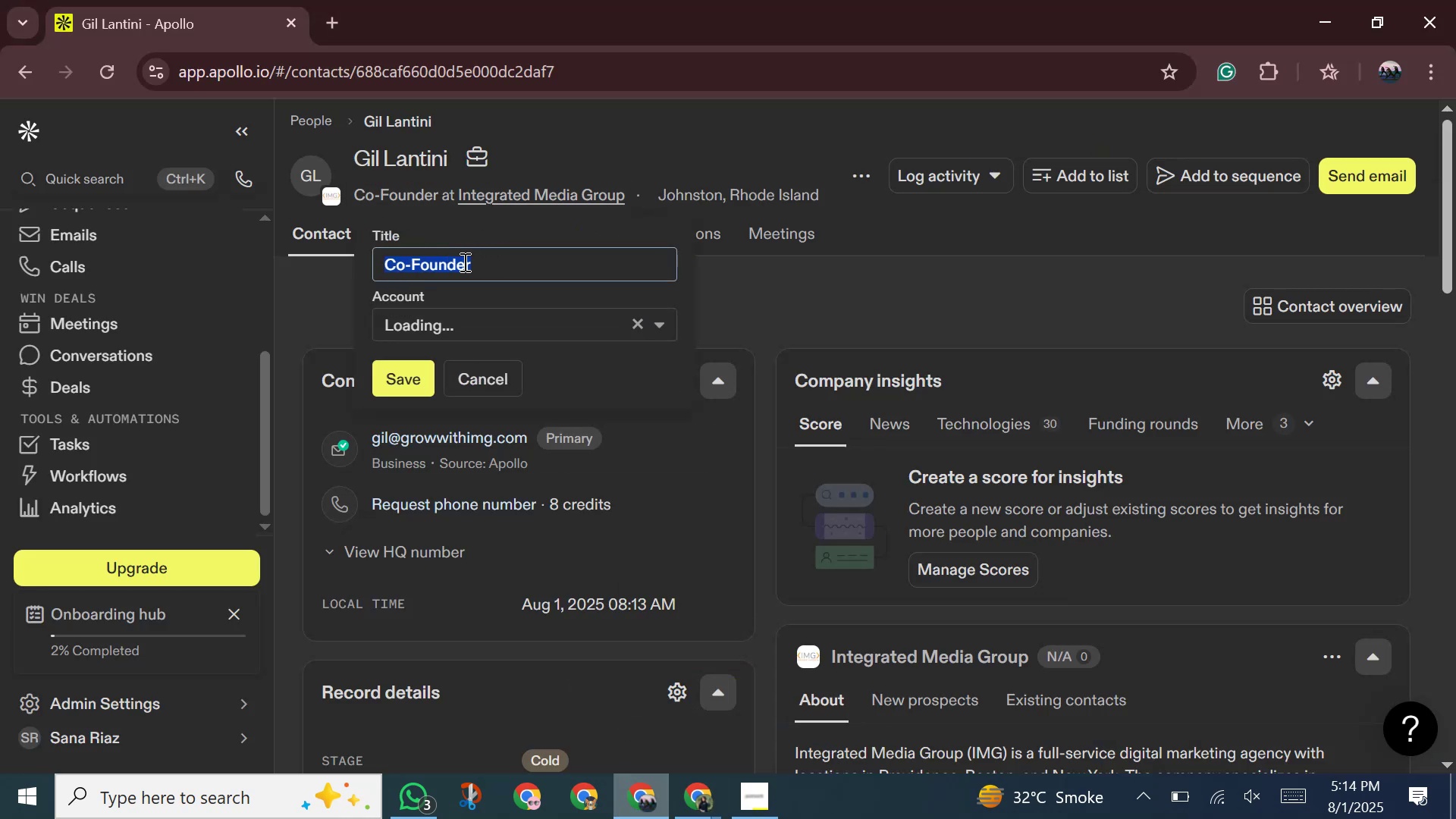 
right_click([463, 262])
 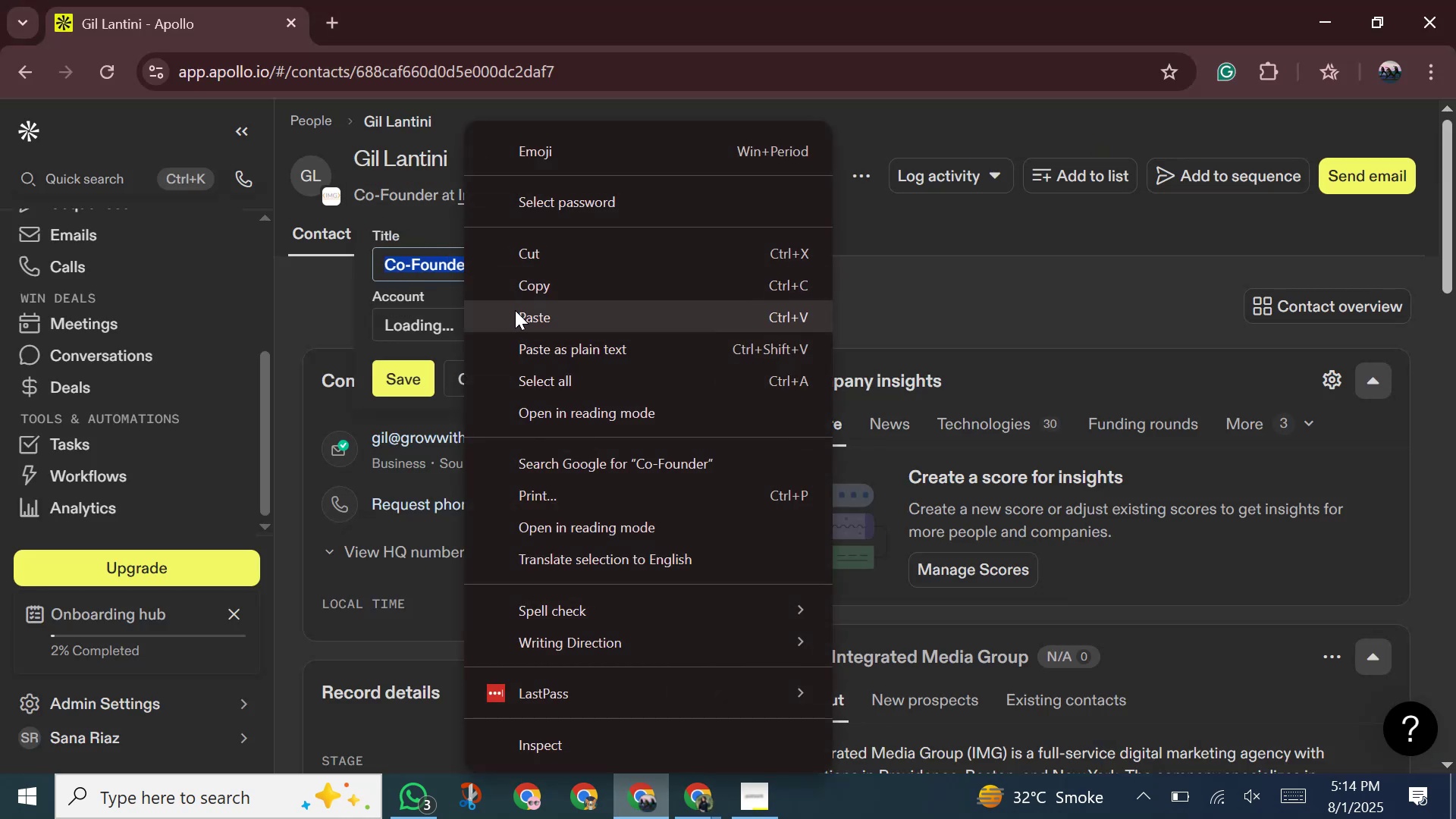 
left_click([535, 284])
 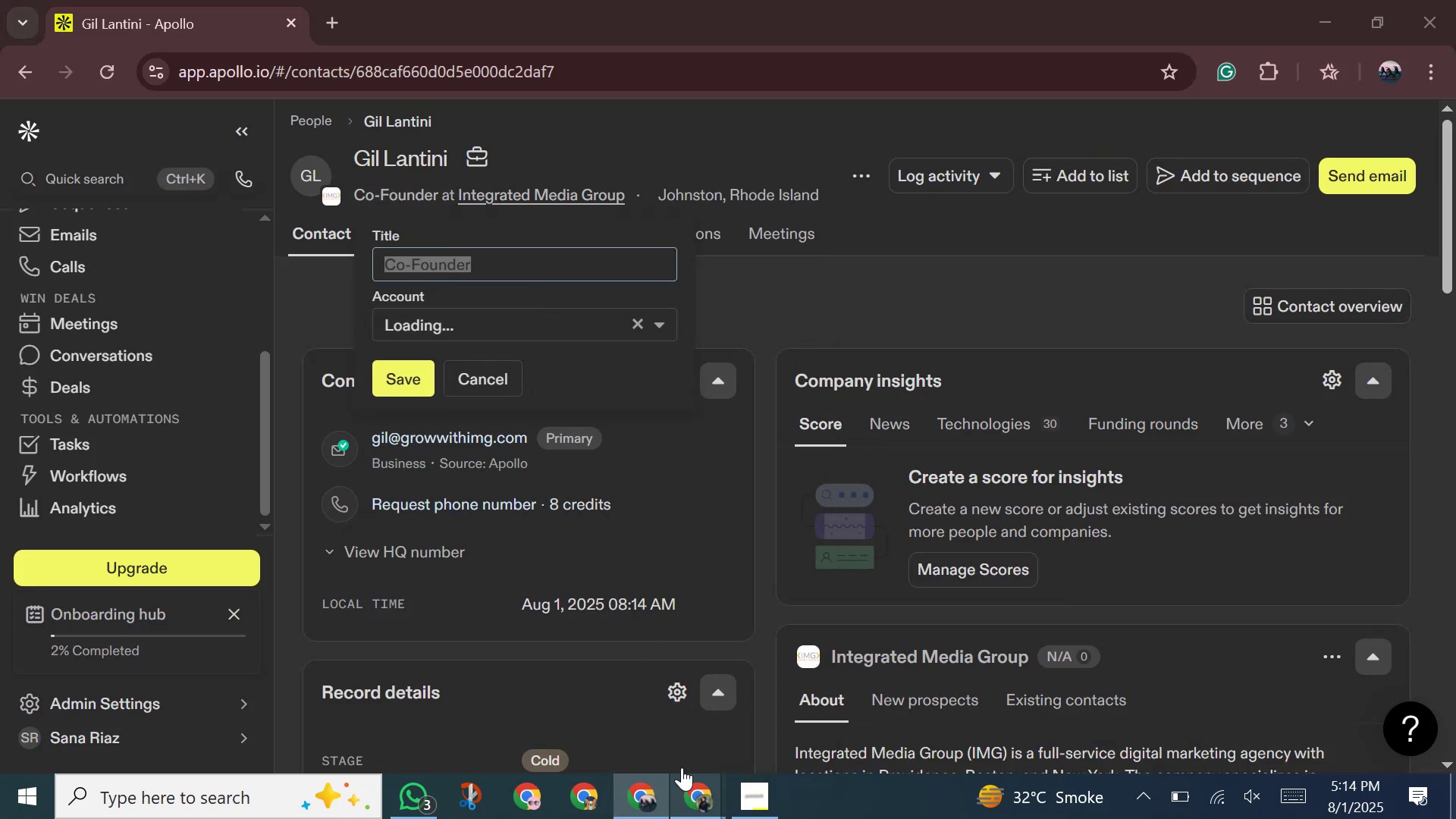 
double_click([642, 728])
 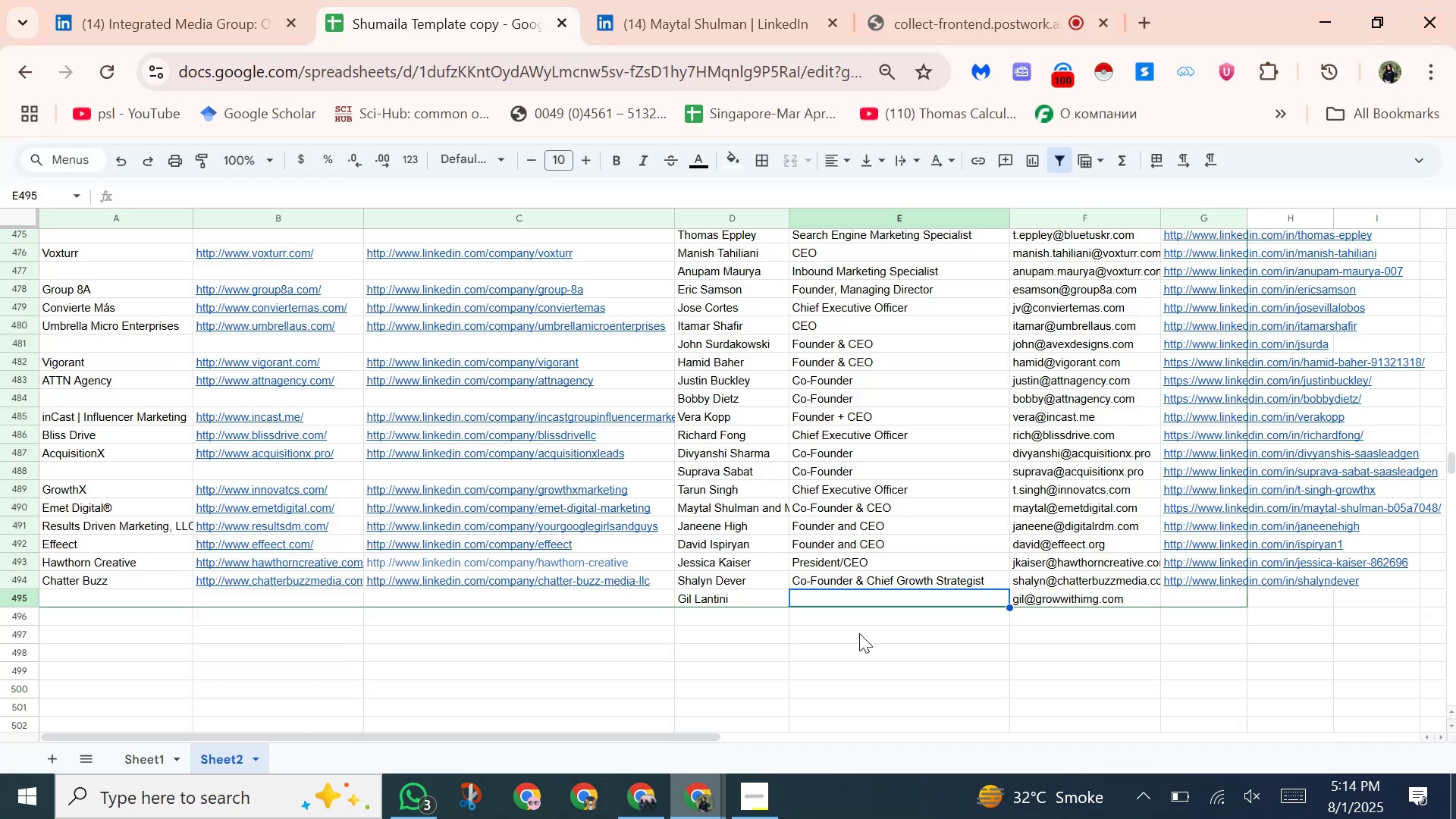 
key(Control+Shift+V)
 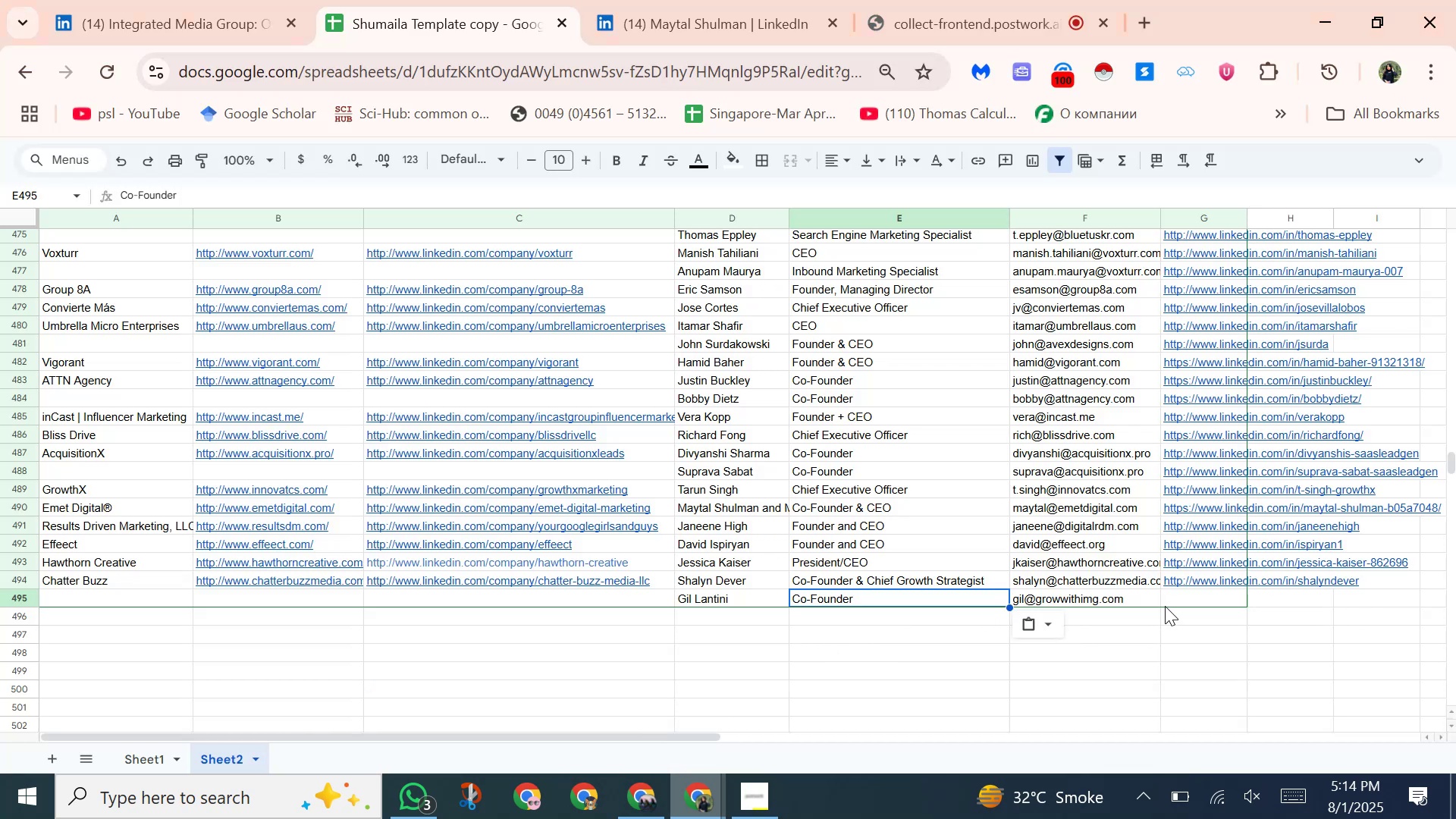 
left_click([1180, 601])
 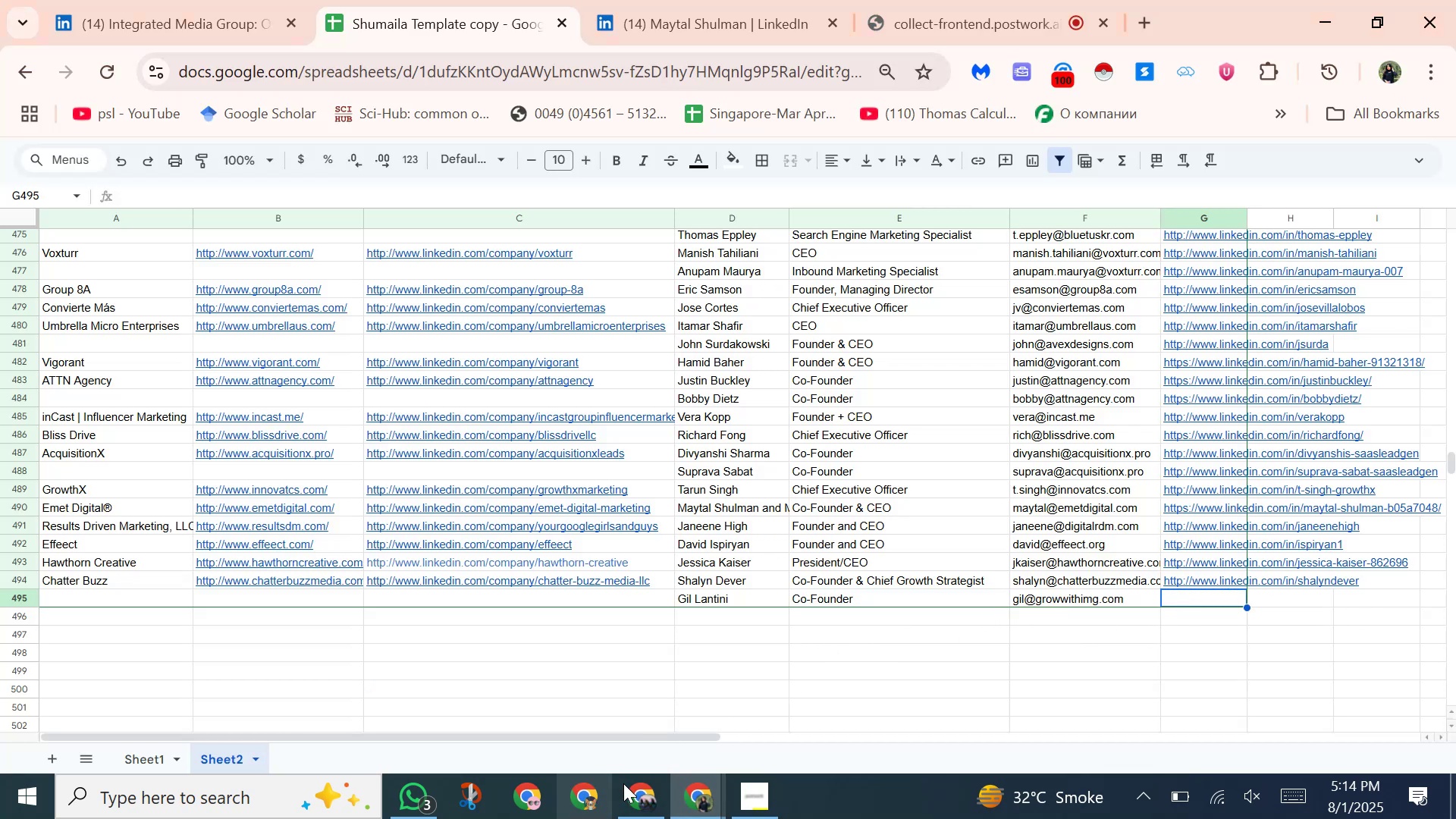 
left_click([624, 783])
 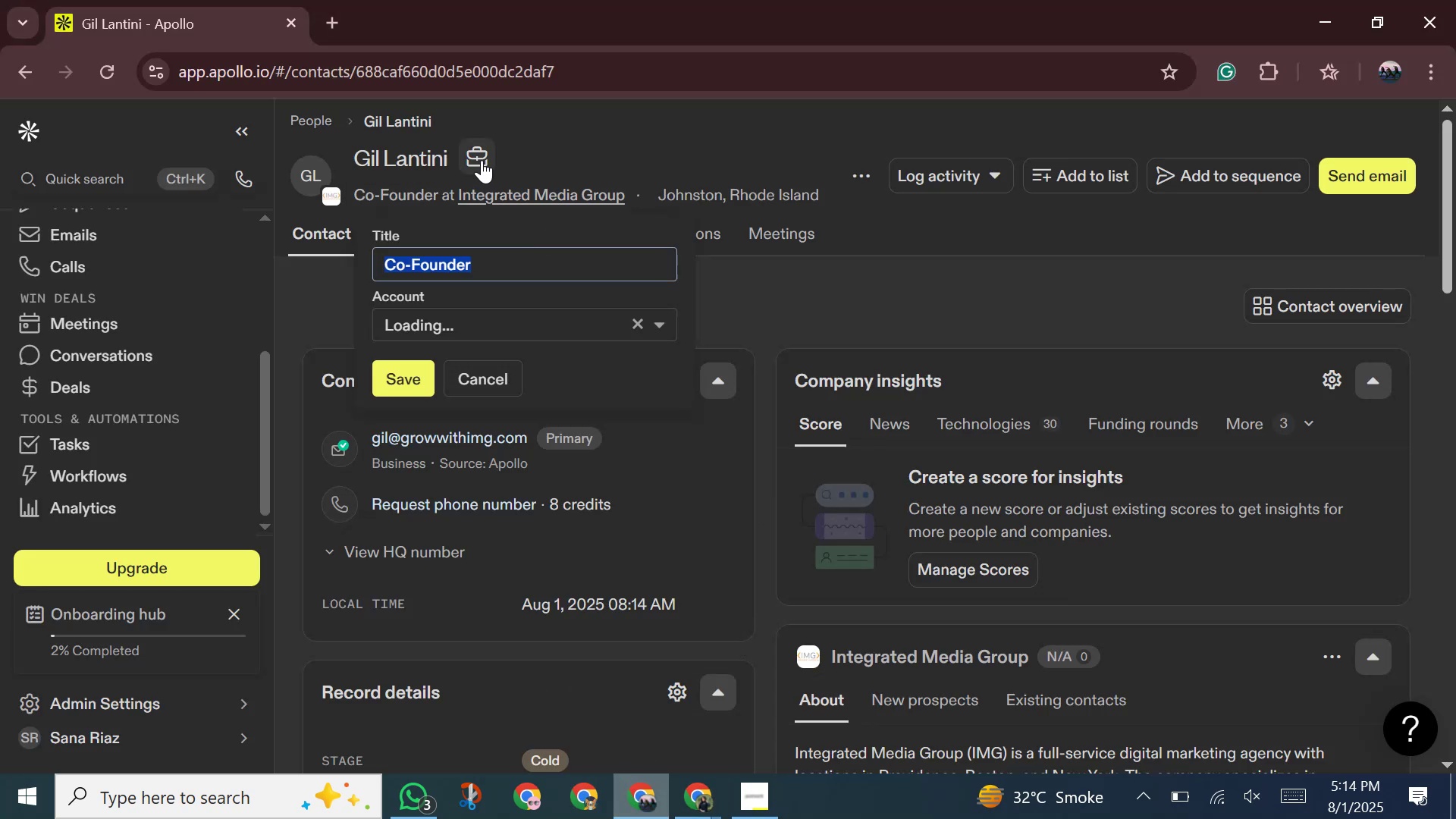 
right_click([478, 155])
 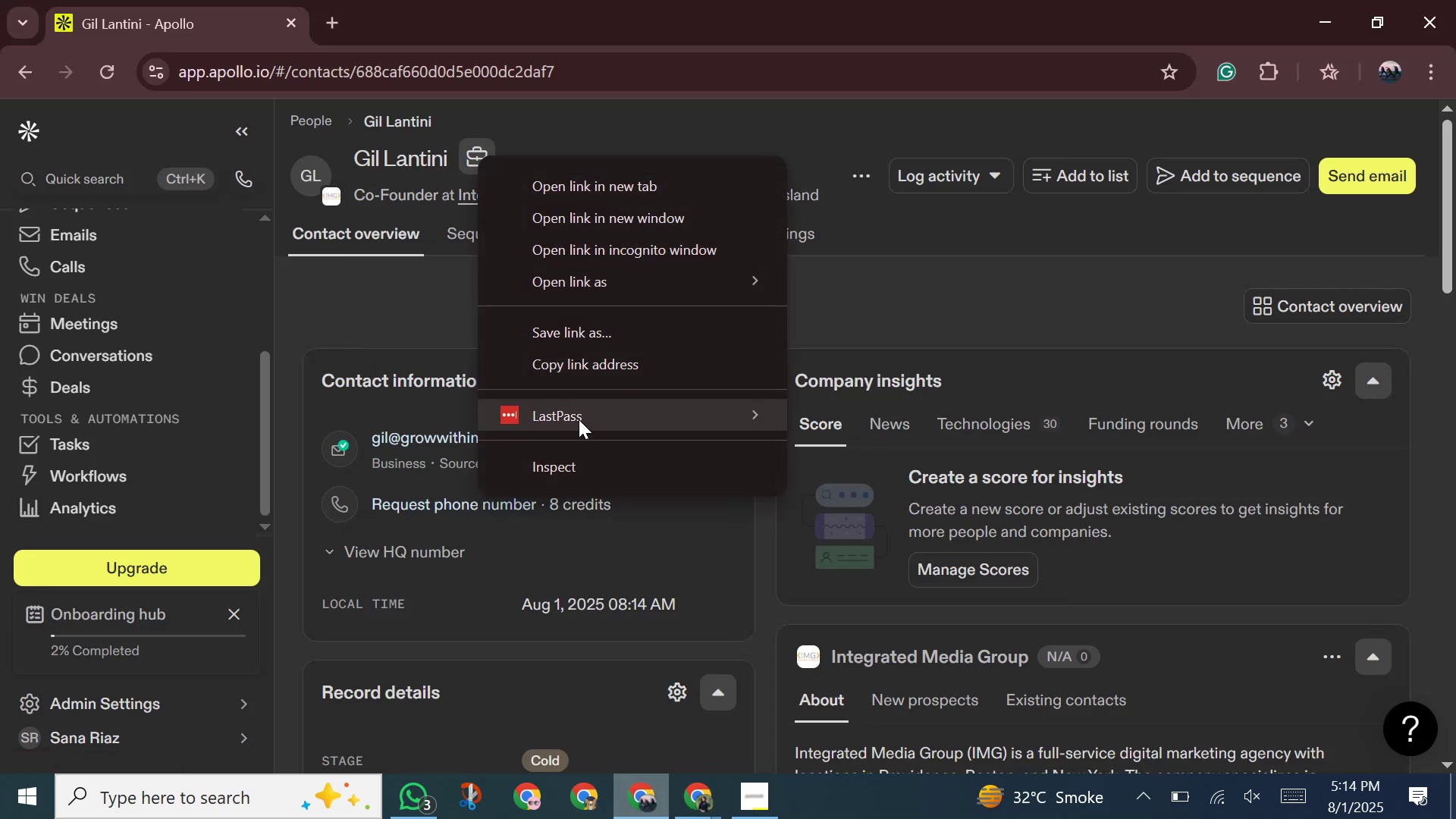 
left_click([589, 375])
 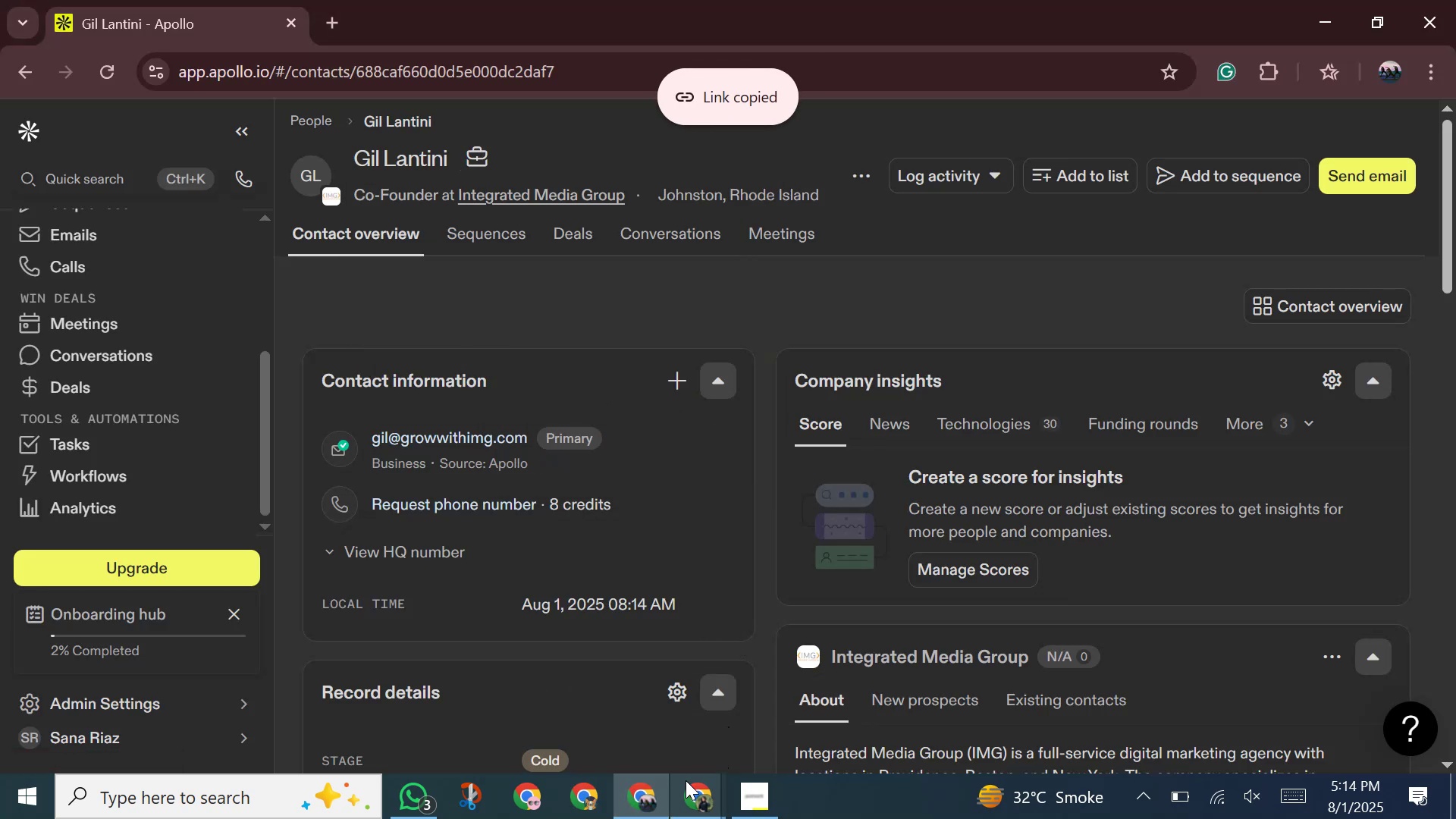 
left_click([686, 780])
 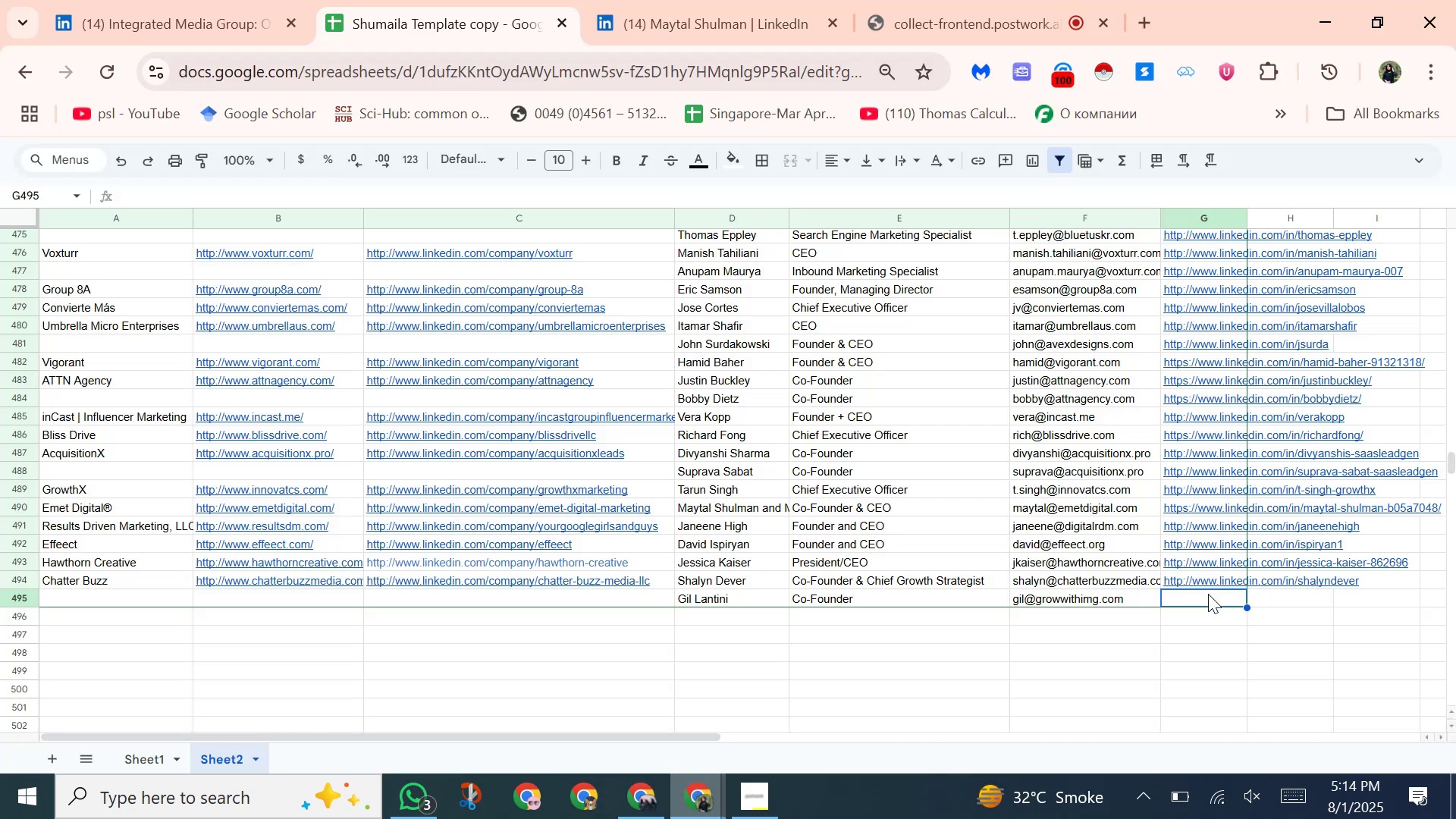 
right_click([1203, 595])
 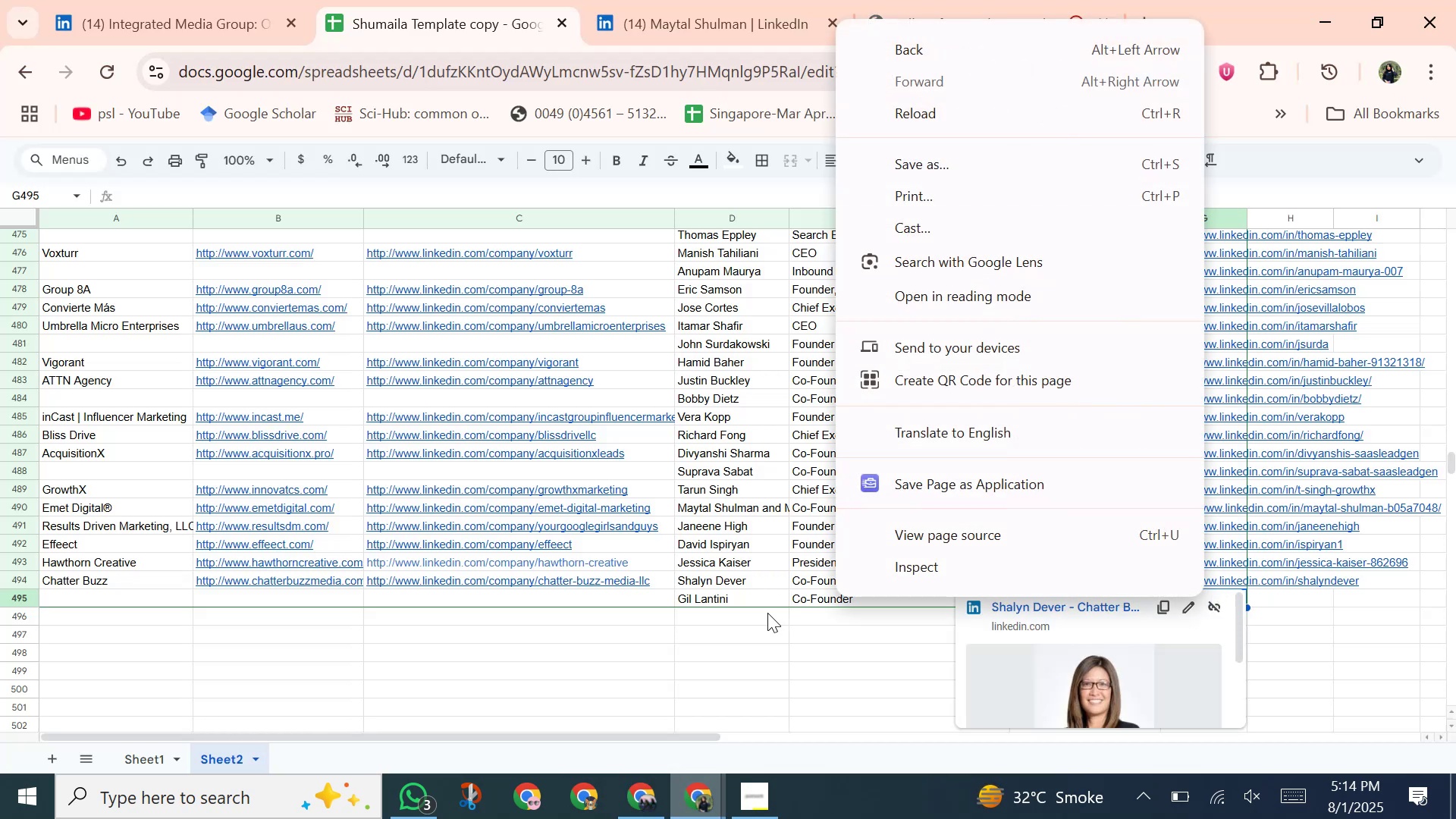 
left_click([734, 620])
 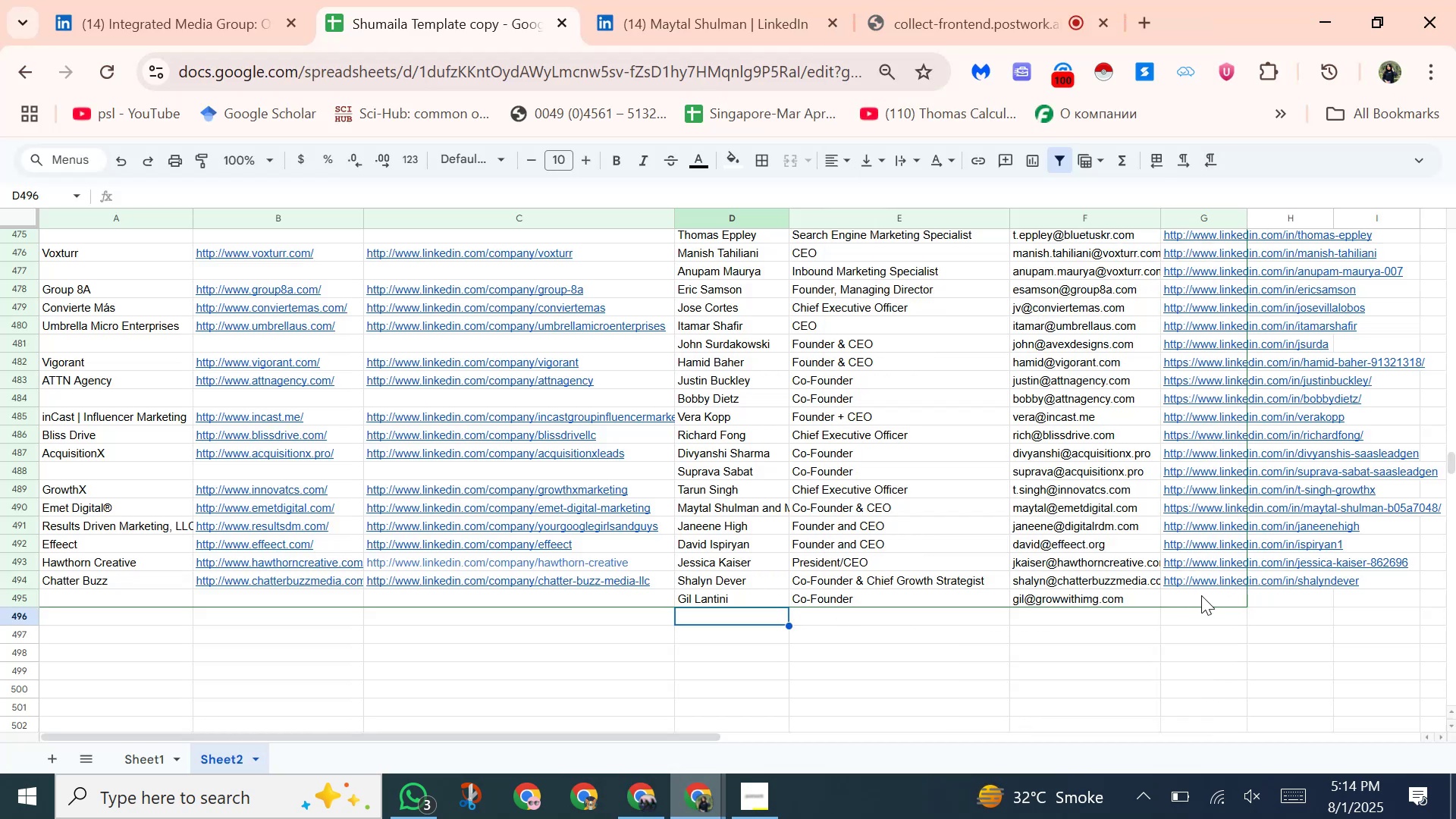 
left_click([1199, 601])
 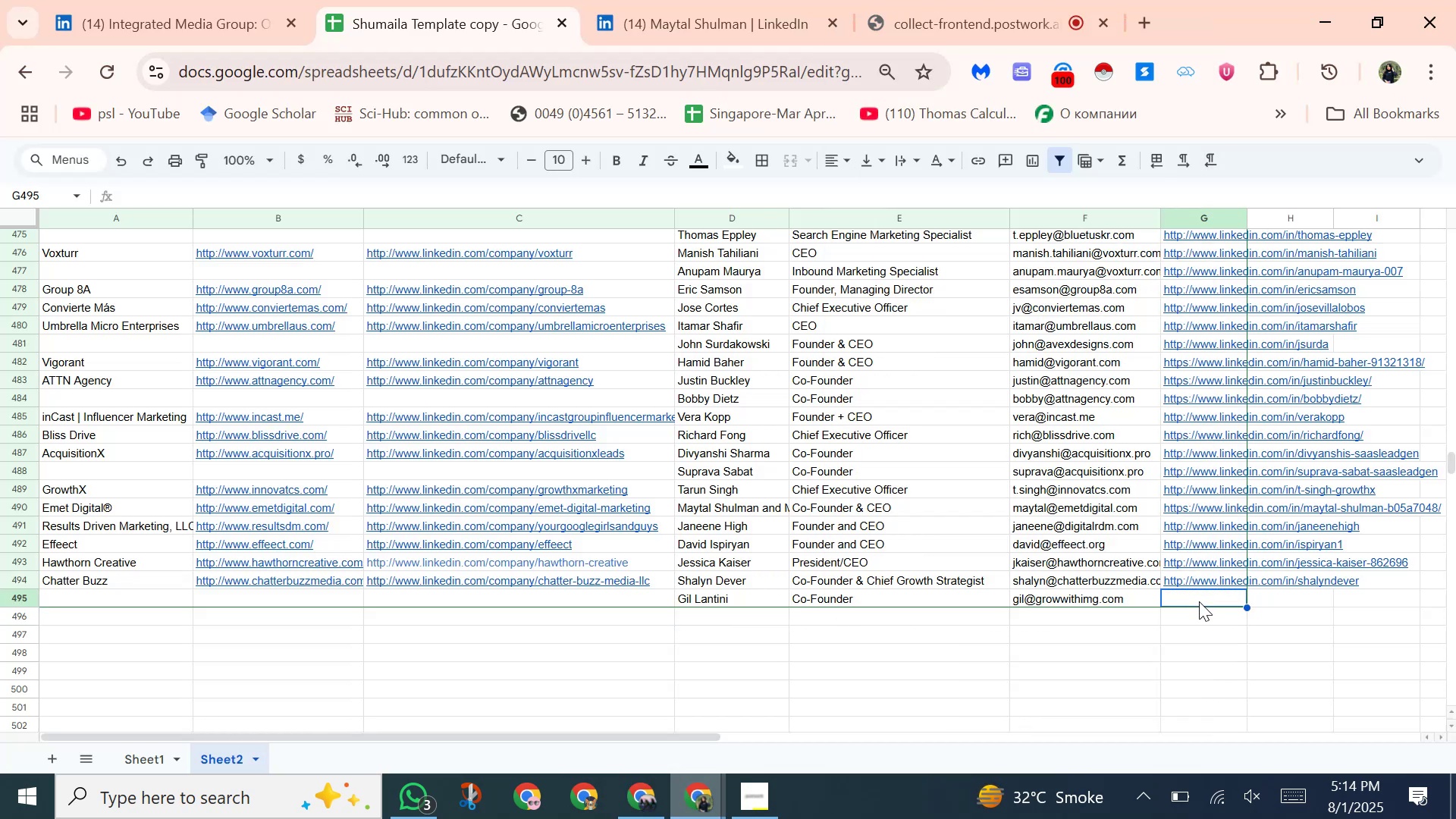 
right_click([1199, 601])
 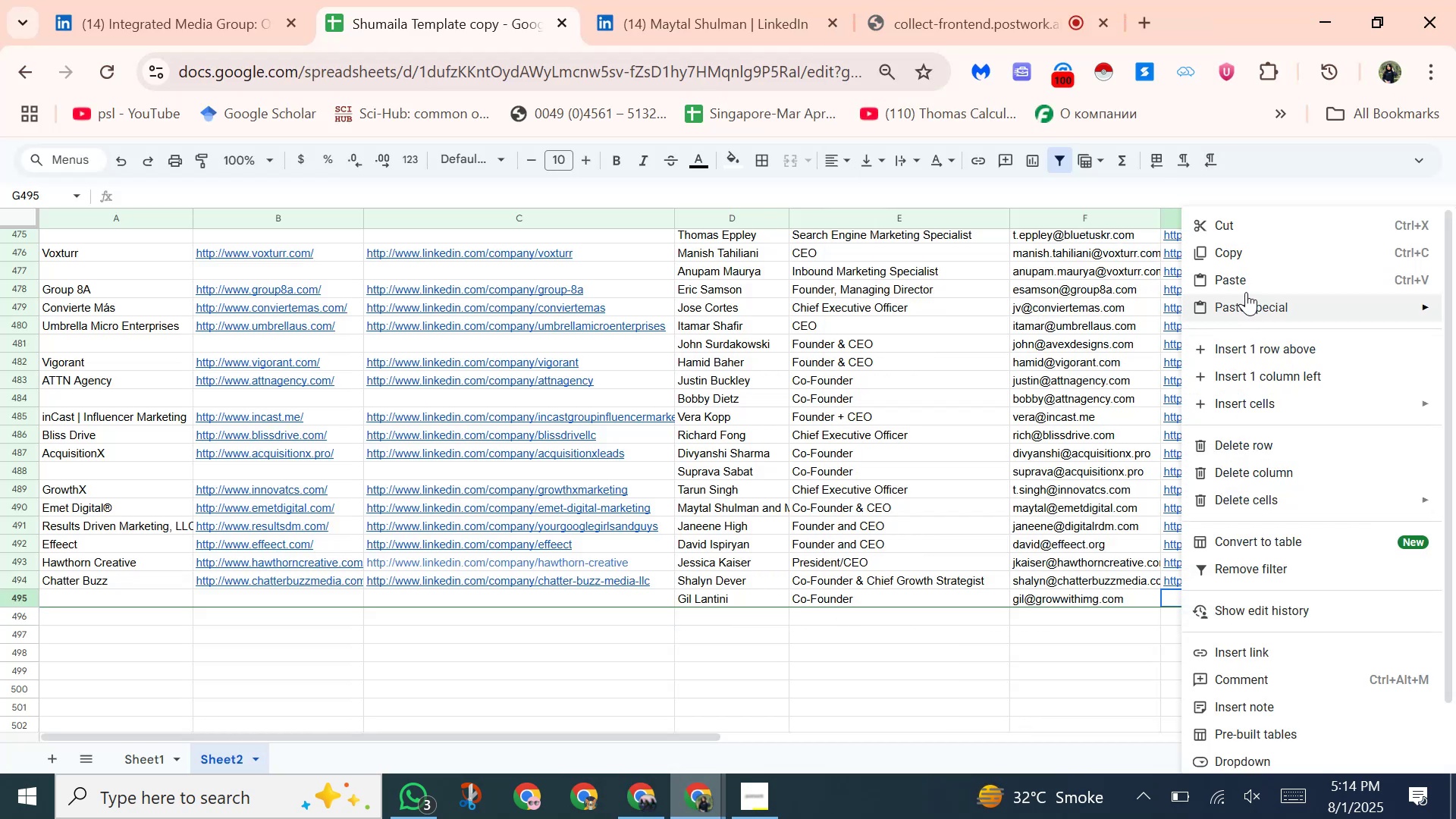 
left_click([1245, 286])
 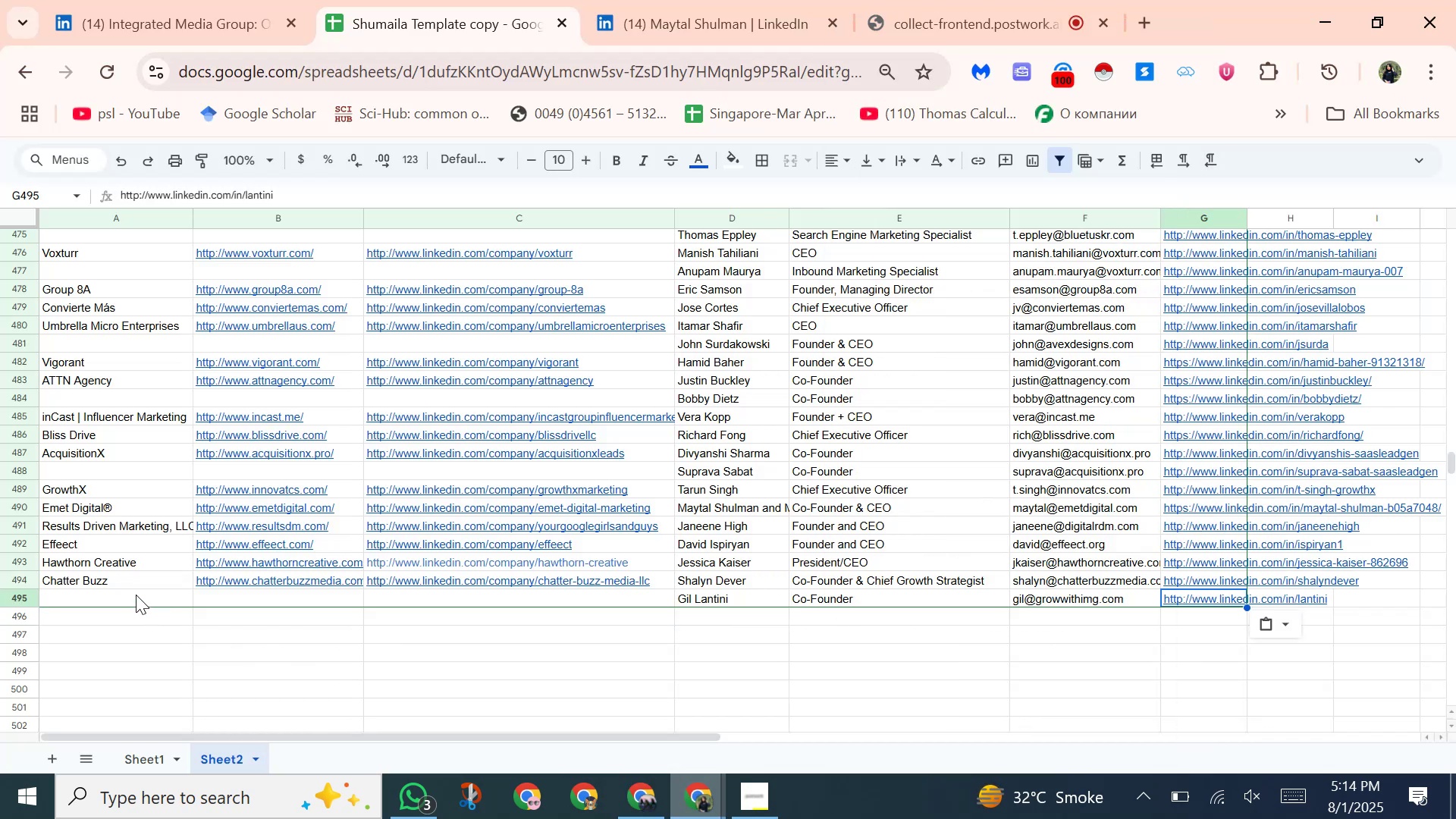 
left_click([136, 595])
 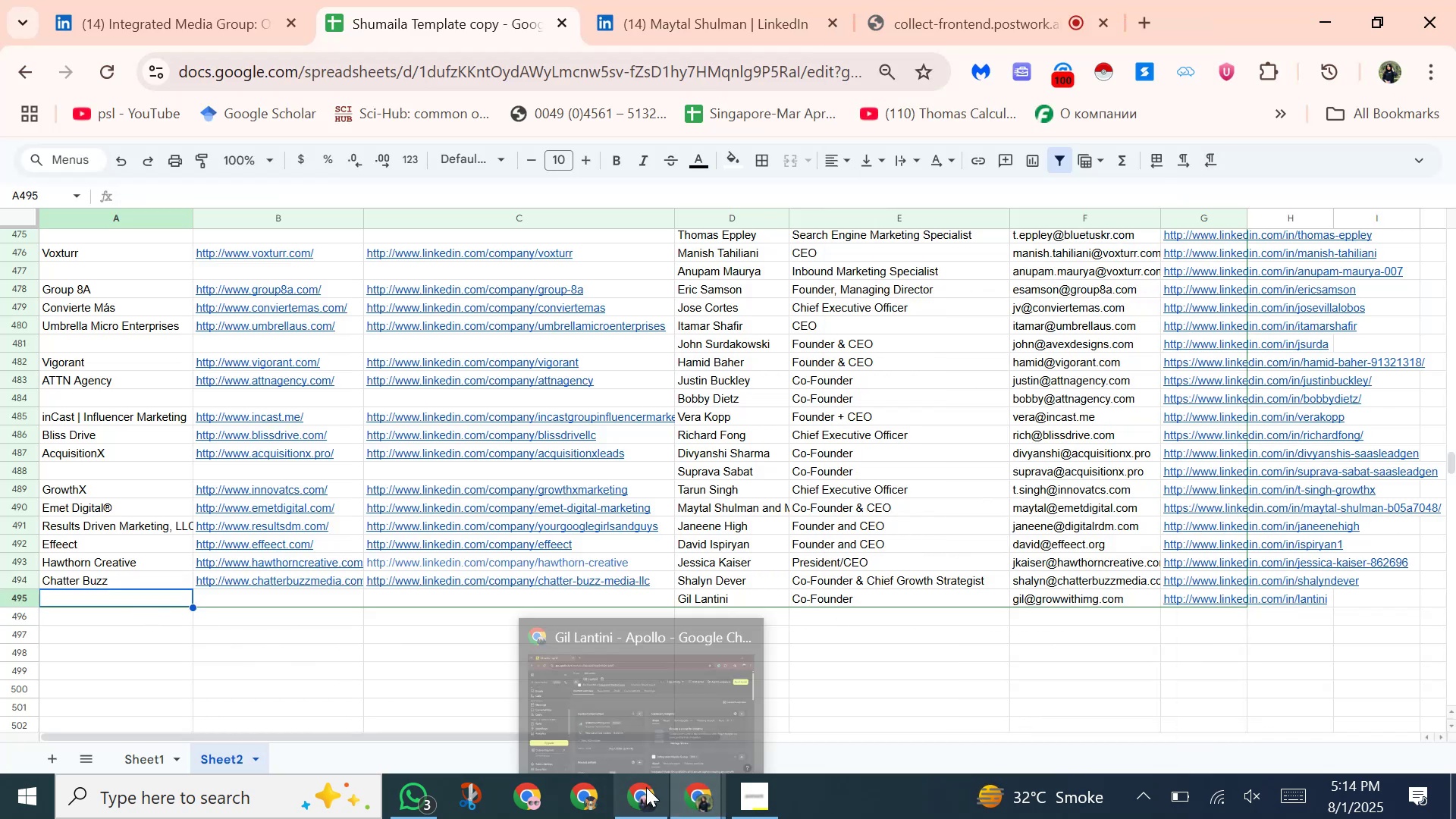 
left_click([646, 792])
 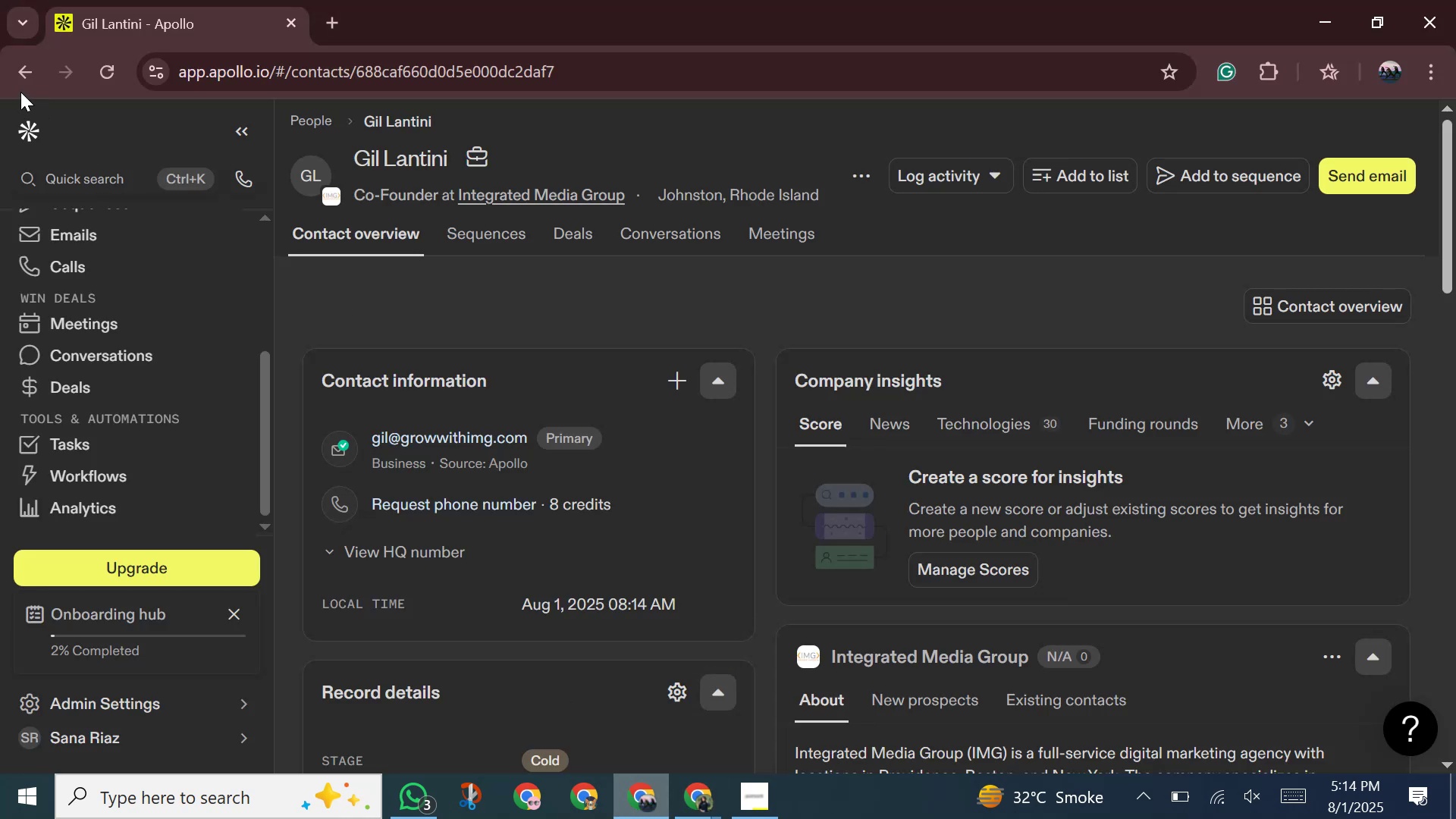 
left_click([13, 74])
 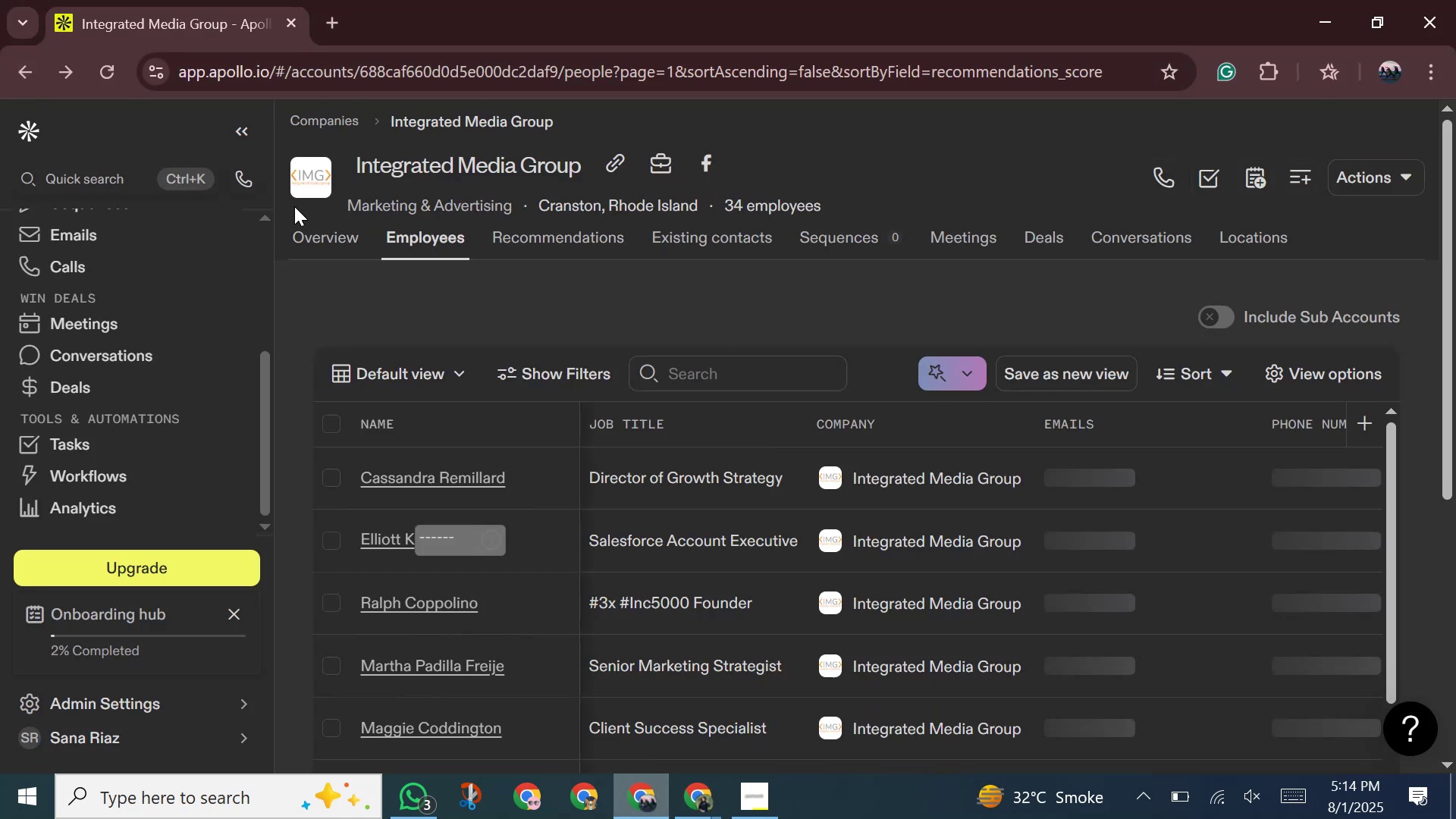 
wait(12.85)
 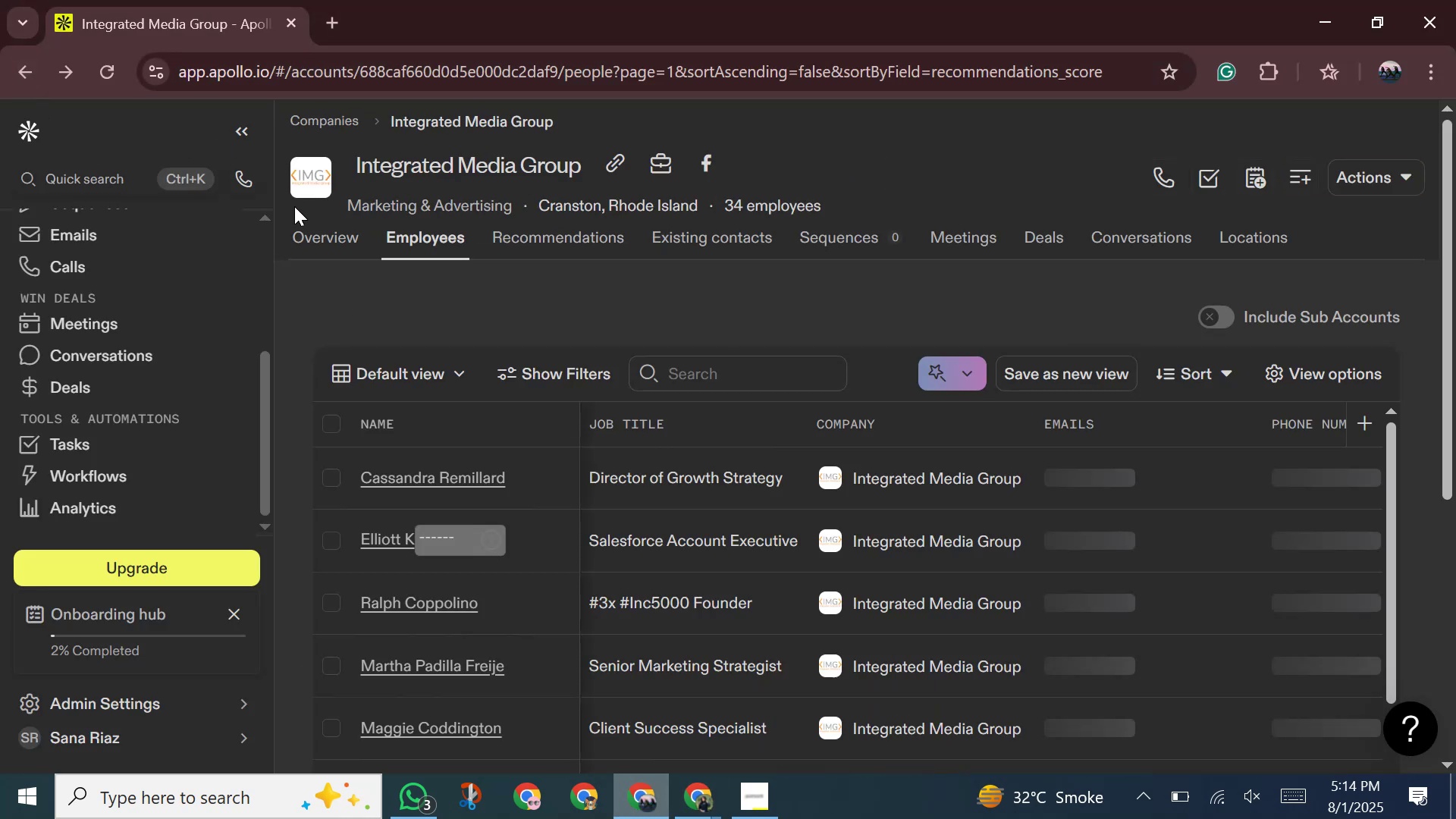 
scroll: coordinate [676, 401], scroll_direction: down, amount: 3.0
 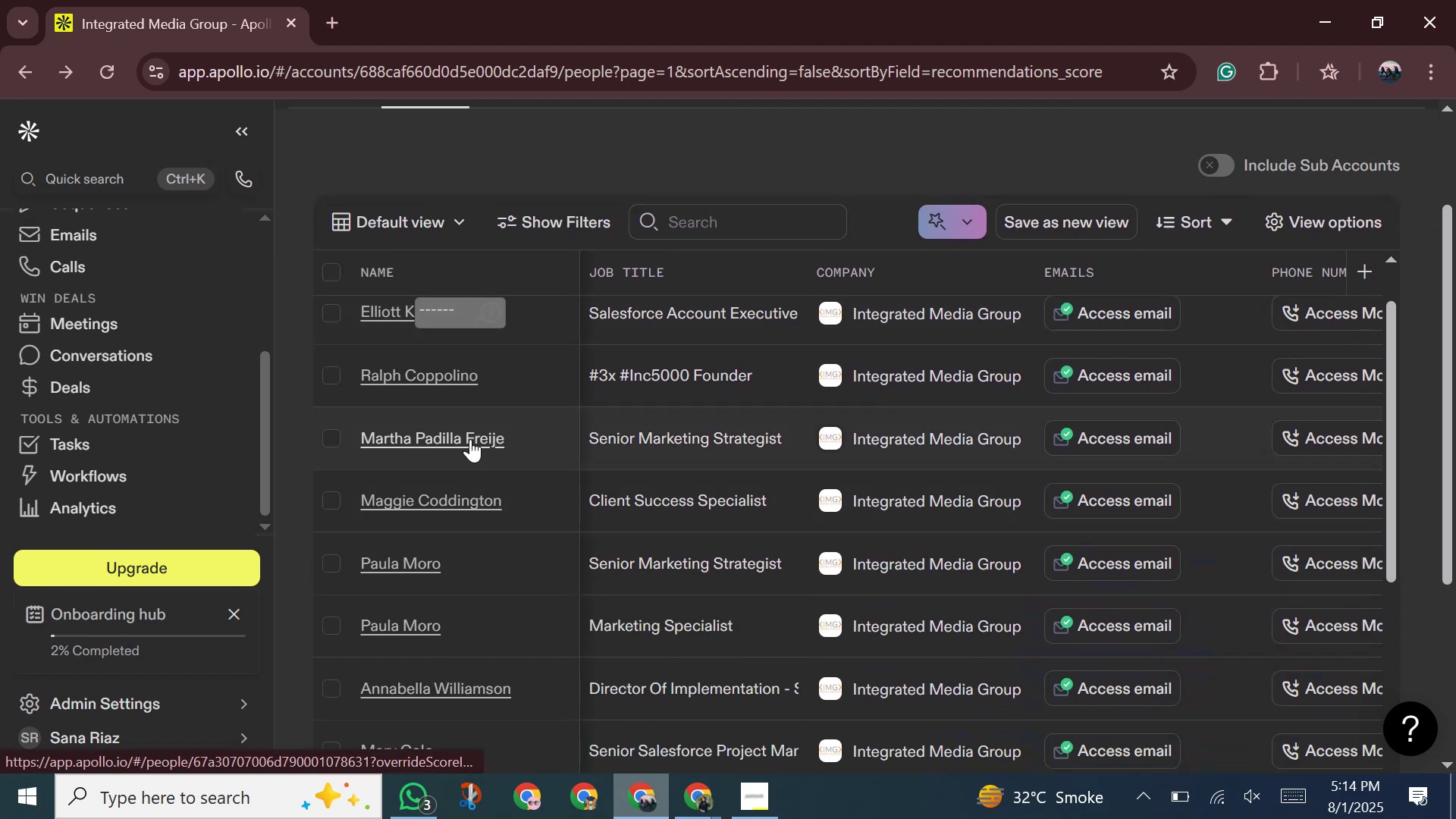 
left_click([470, 439])
 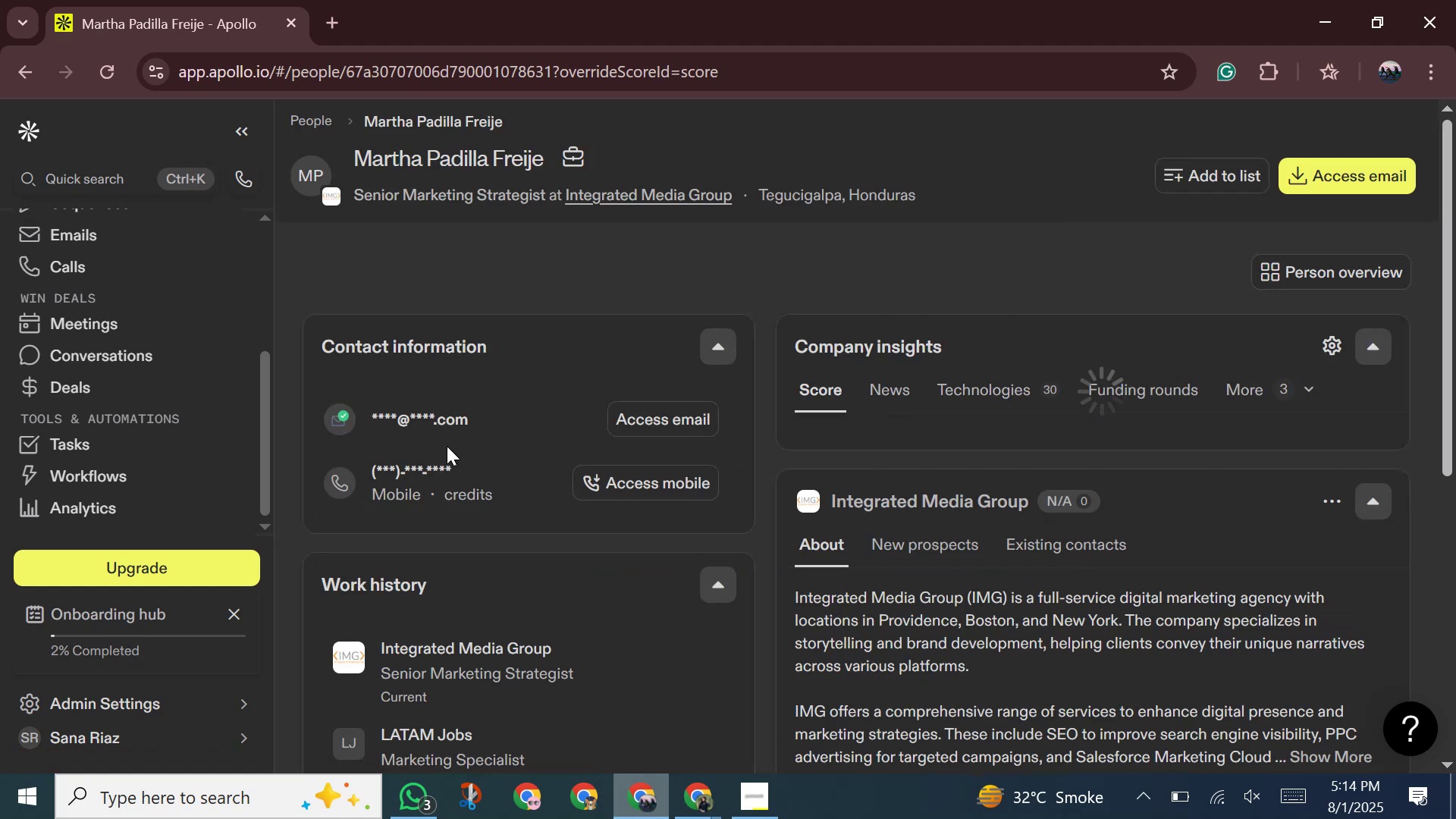 
wait(5.55)
 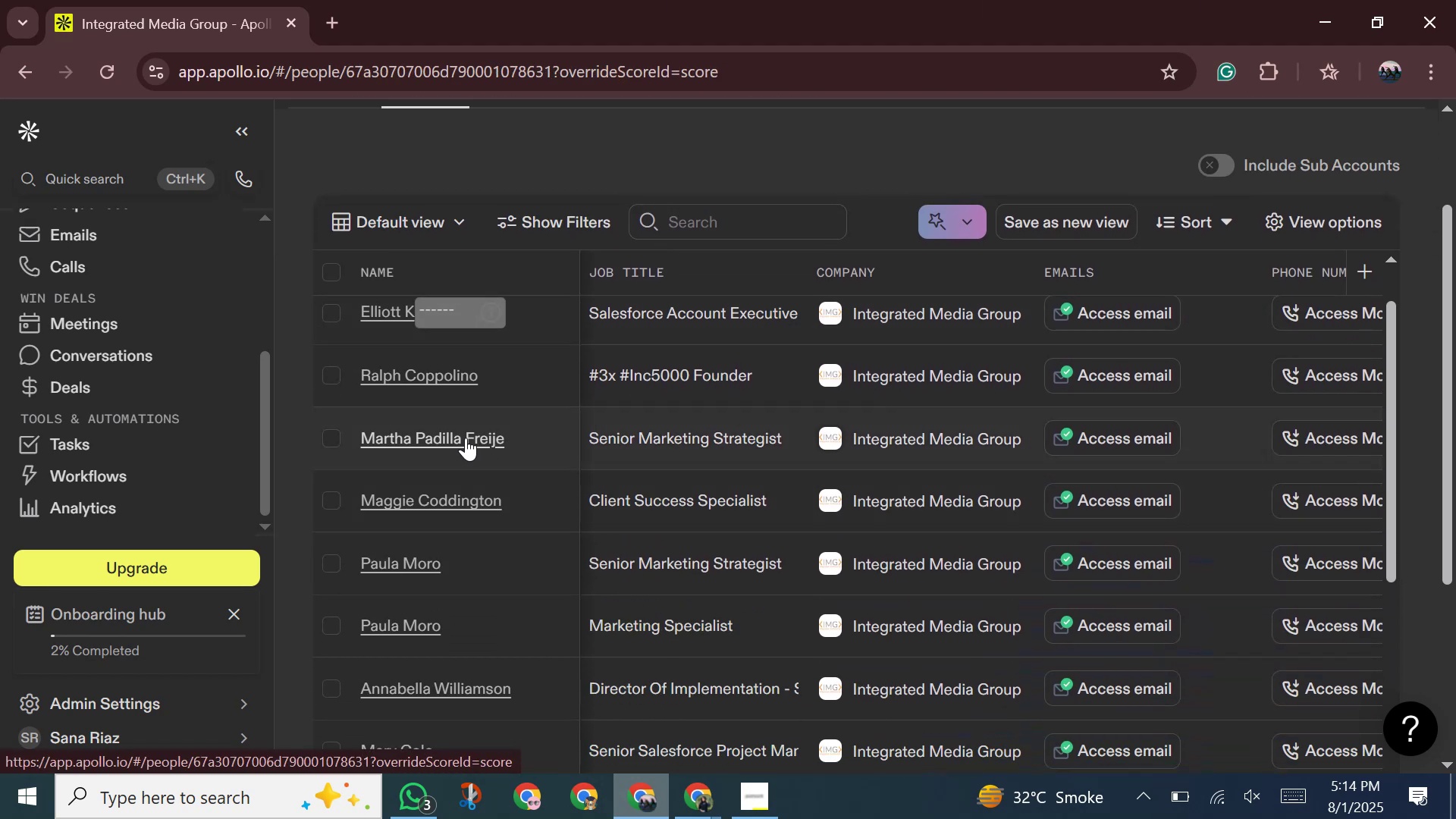 
left_click([654, 429])
 